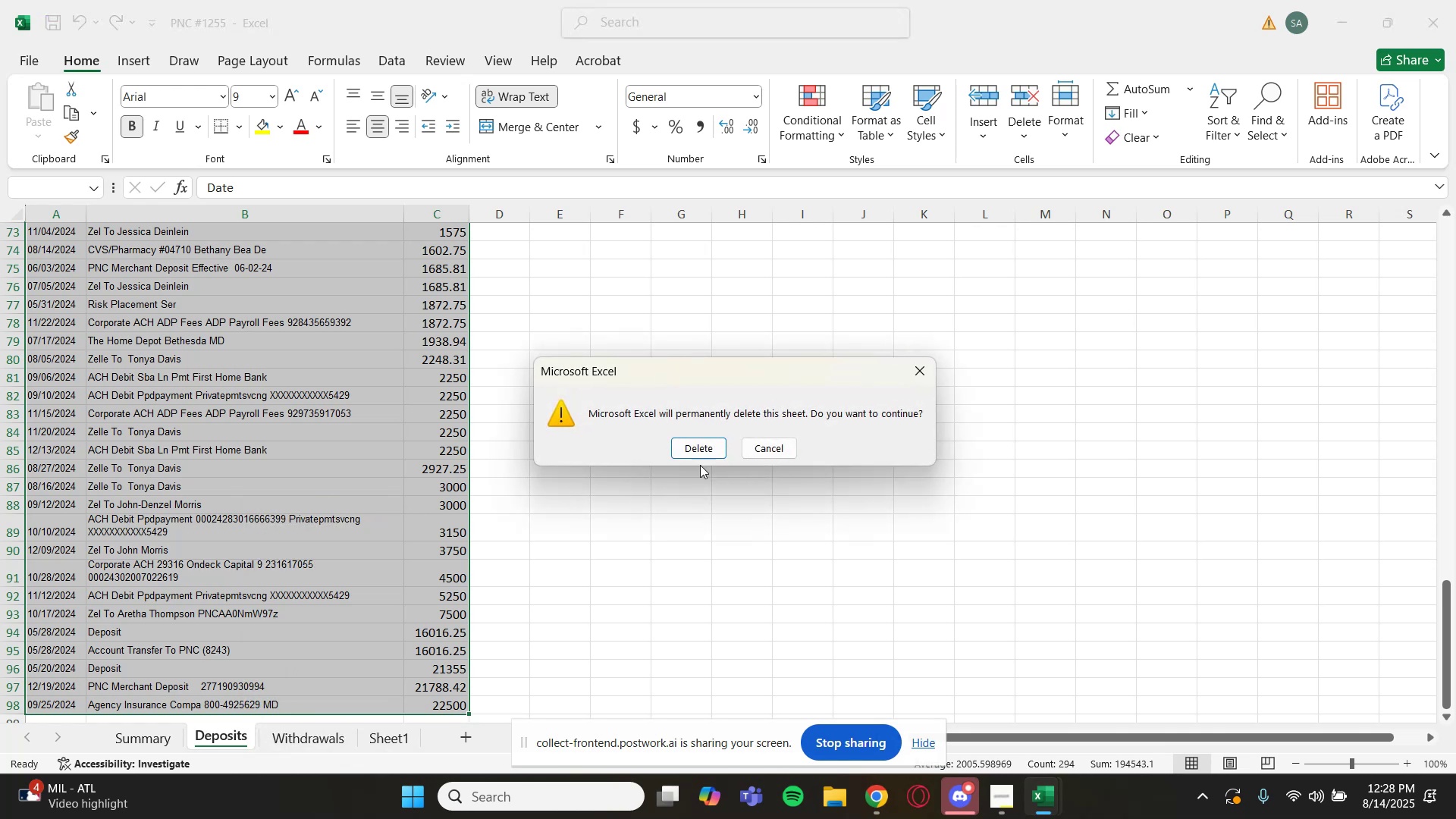 
left_click([701, 441])
 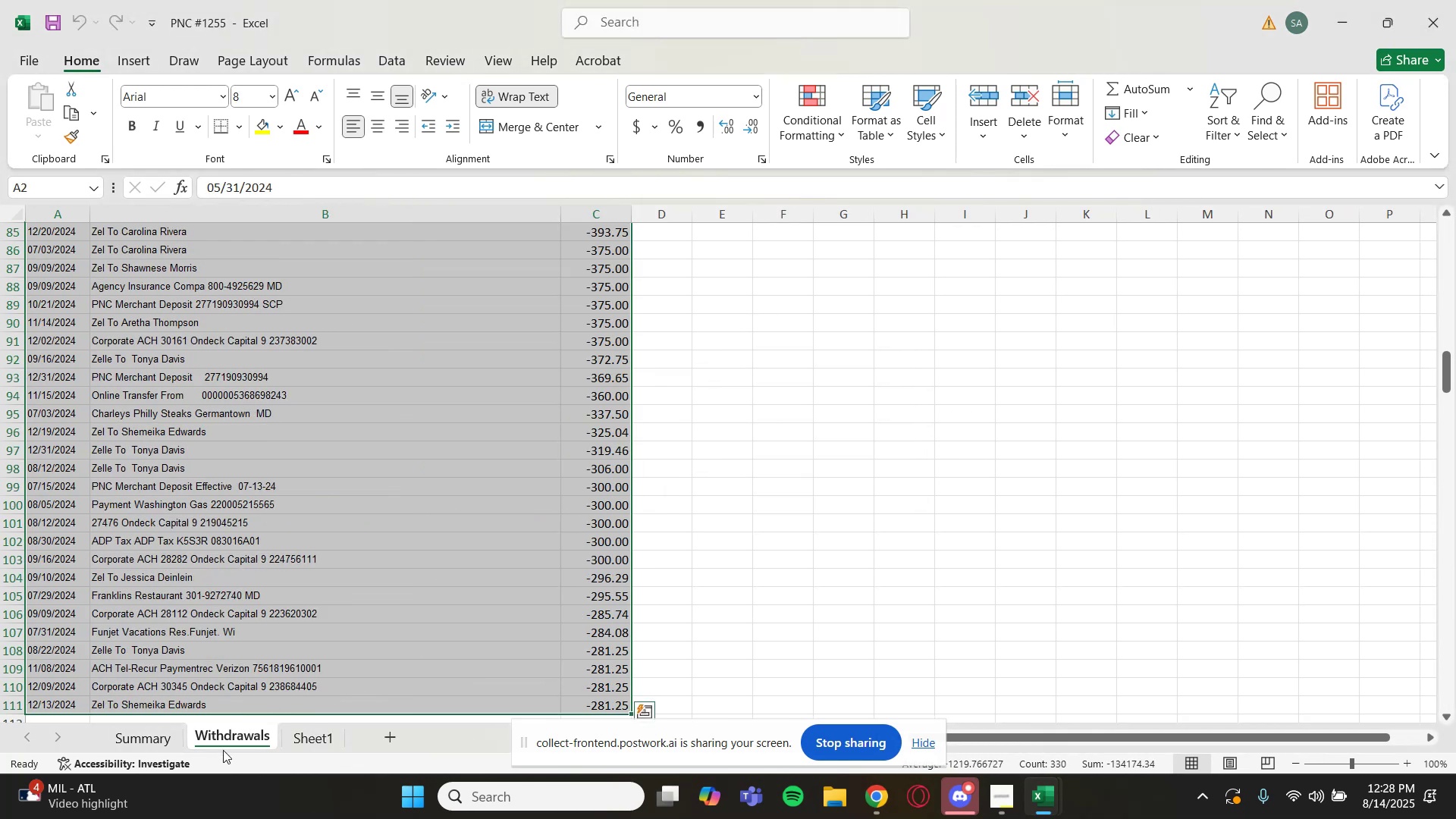 
right_click([241, 740])
 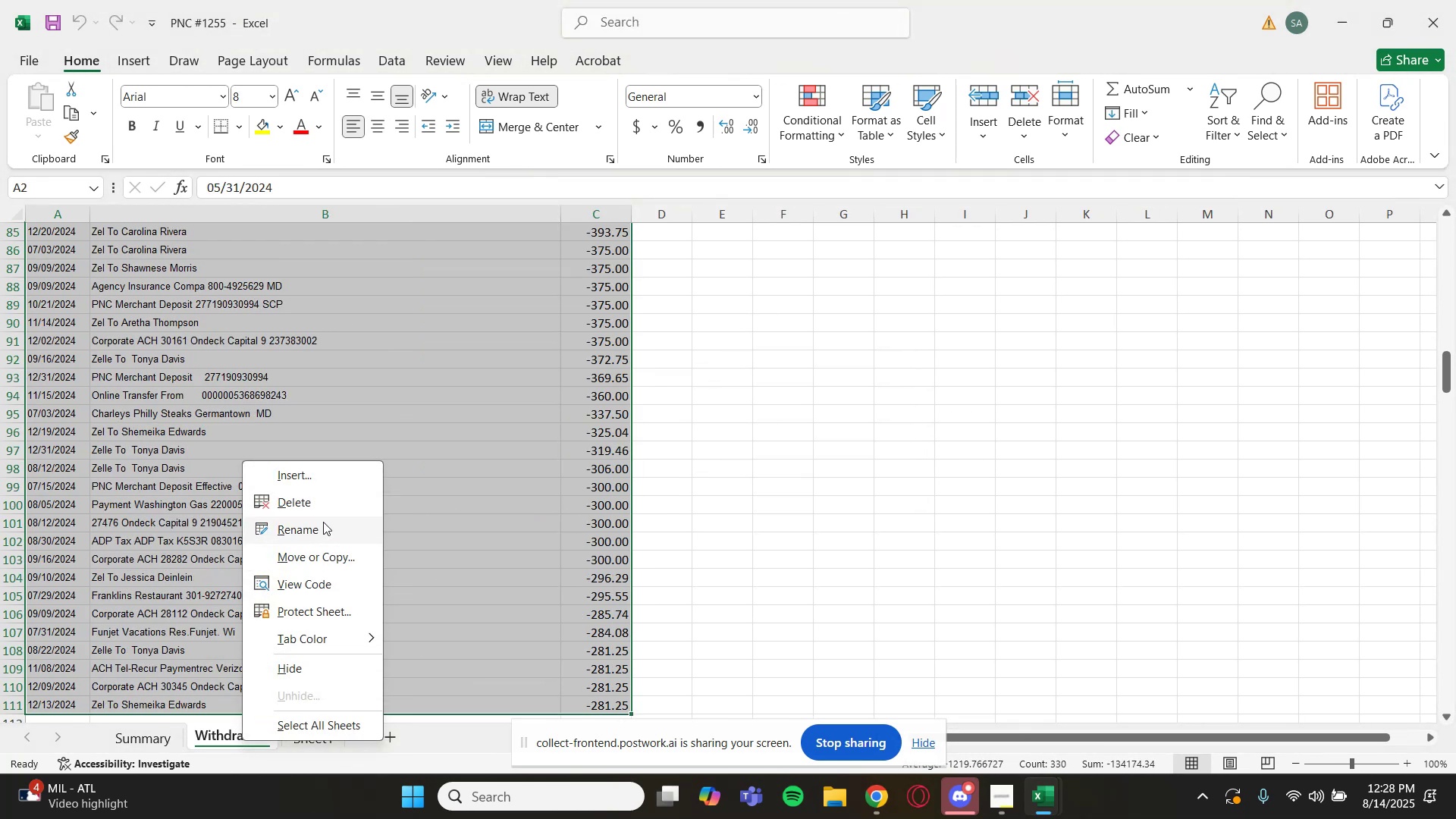 
left_click([325, 513])
 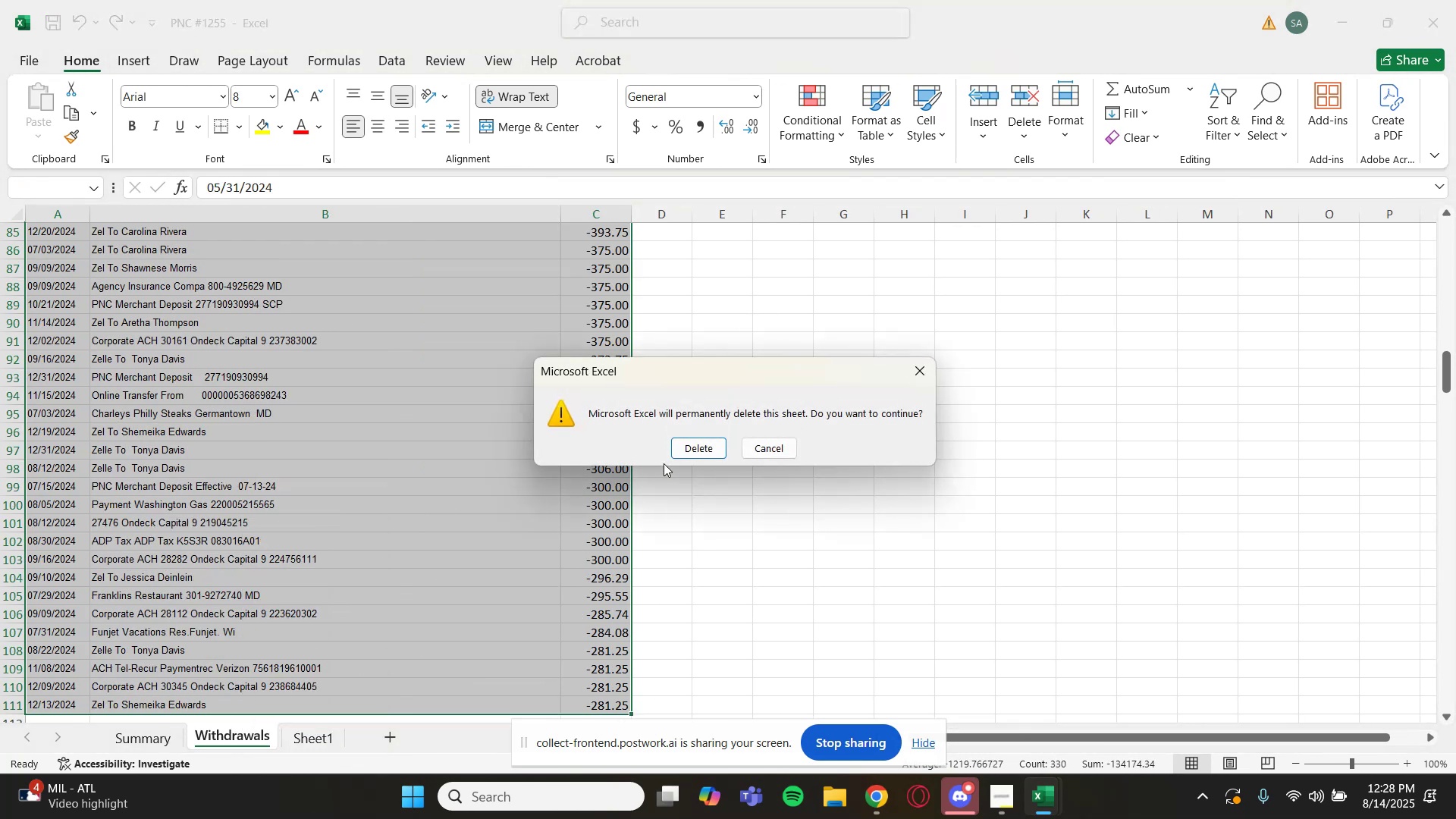 
left_click([698, 453])
 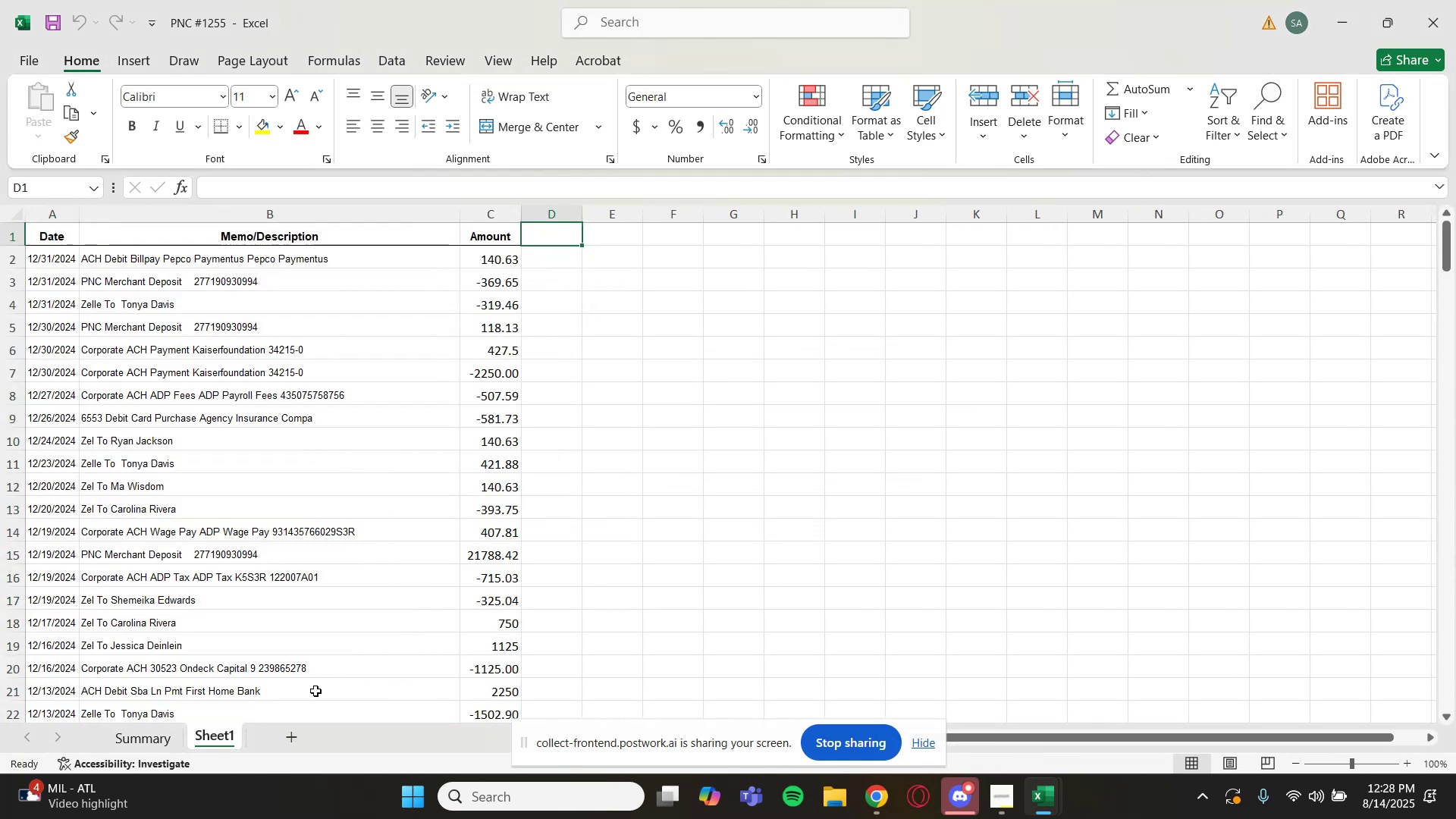 
mouse_move([175, 716])
 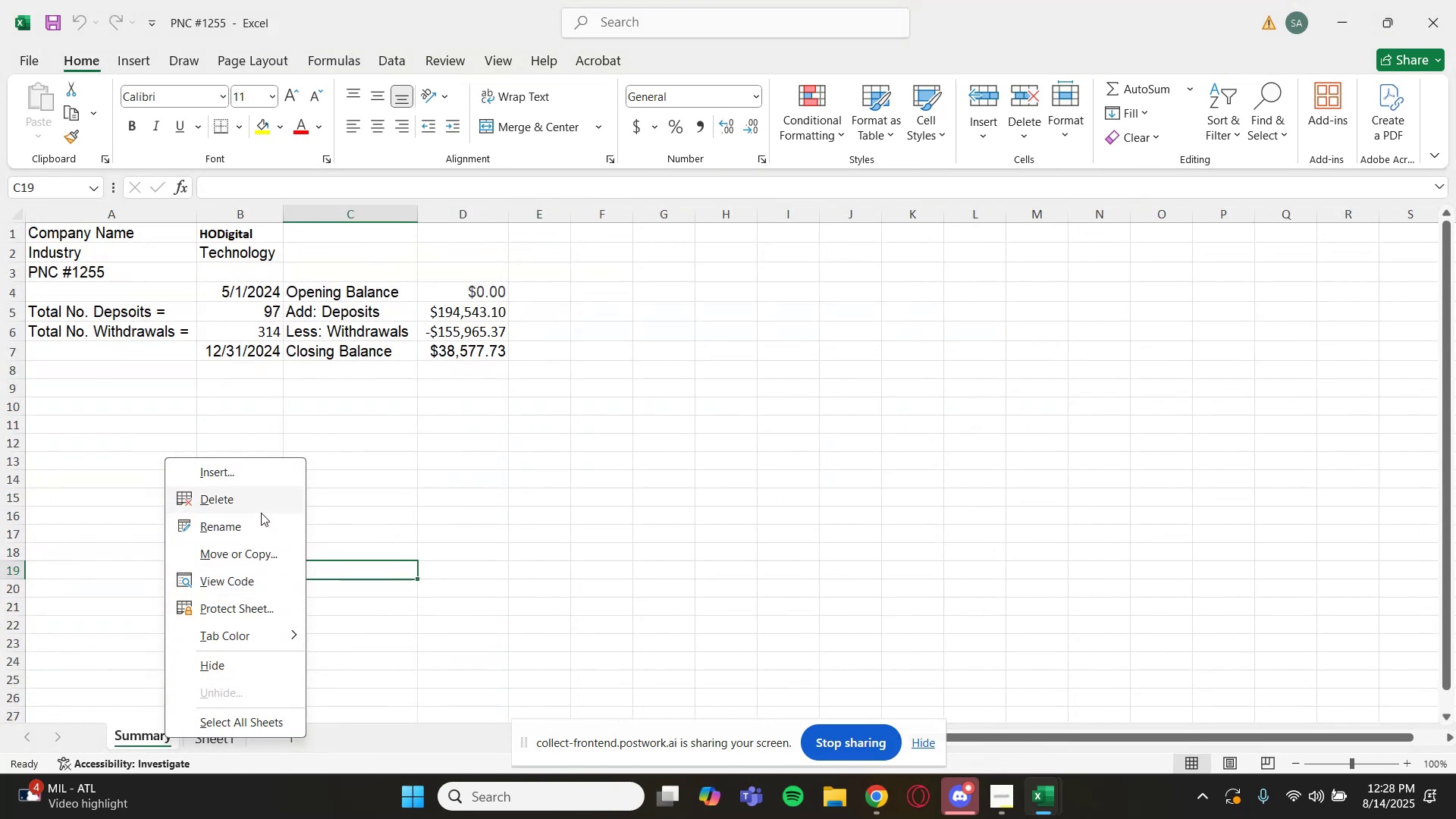 
left_click([263, 511])
 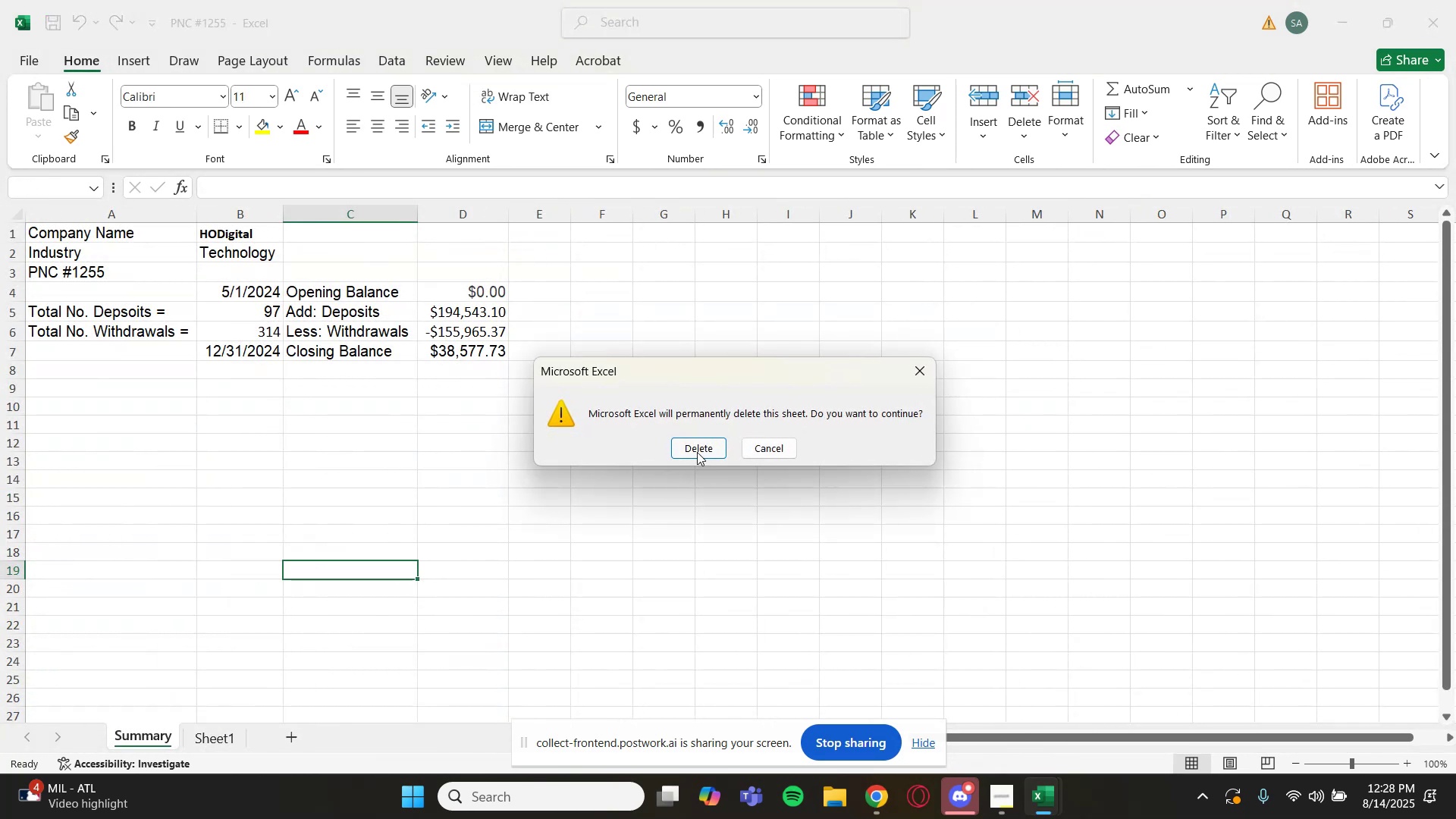 
left_click([700, 447])
 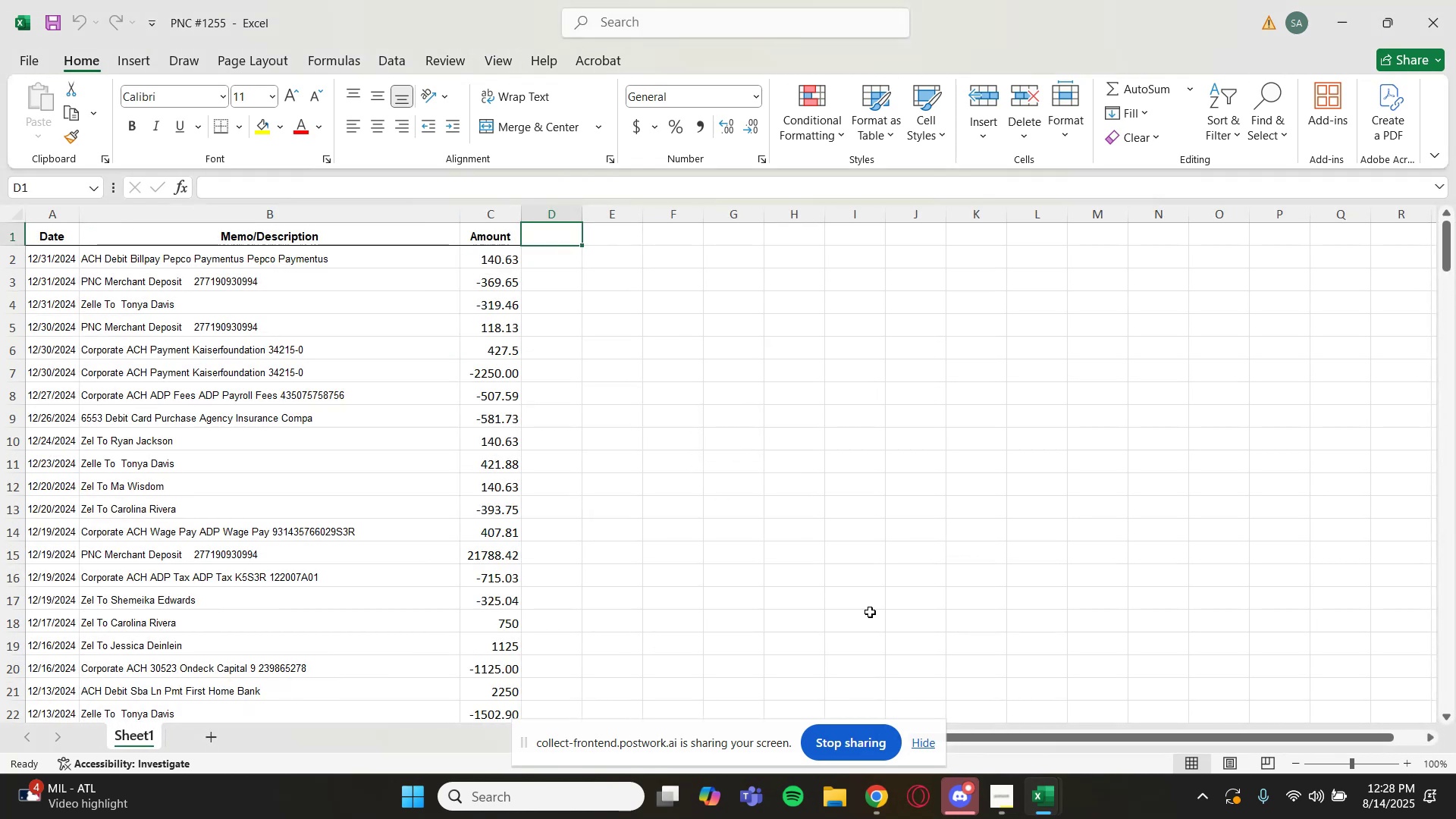 
mouse_move([1042, 792])
 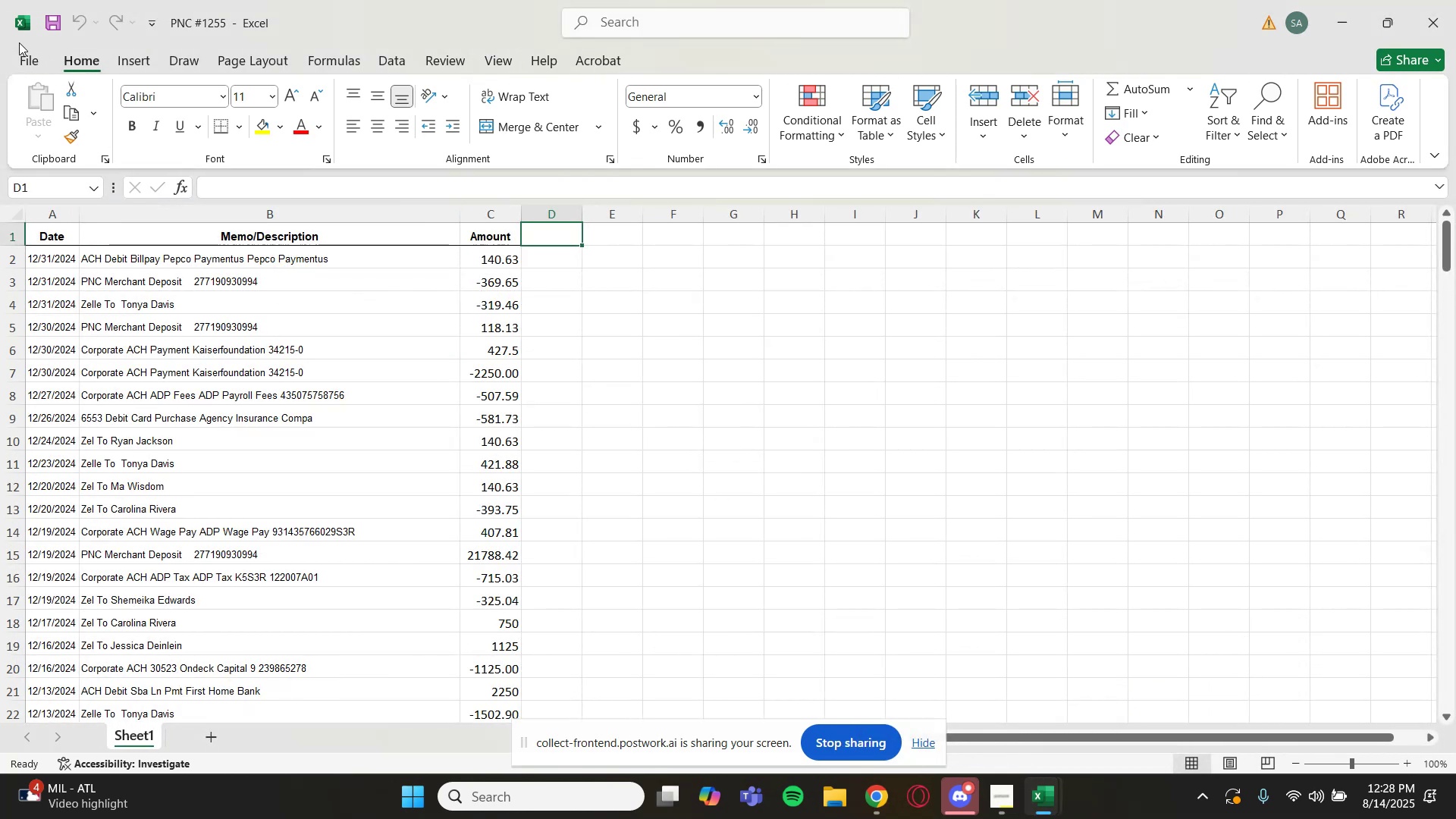 
left_click([22, 56])
 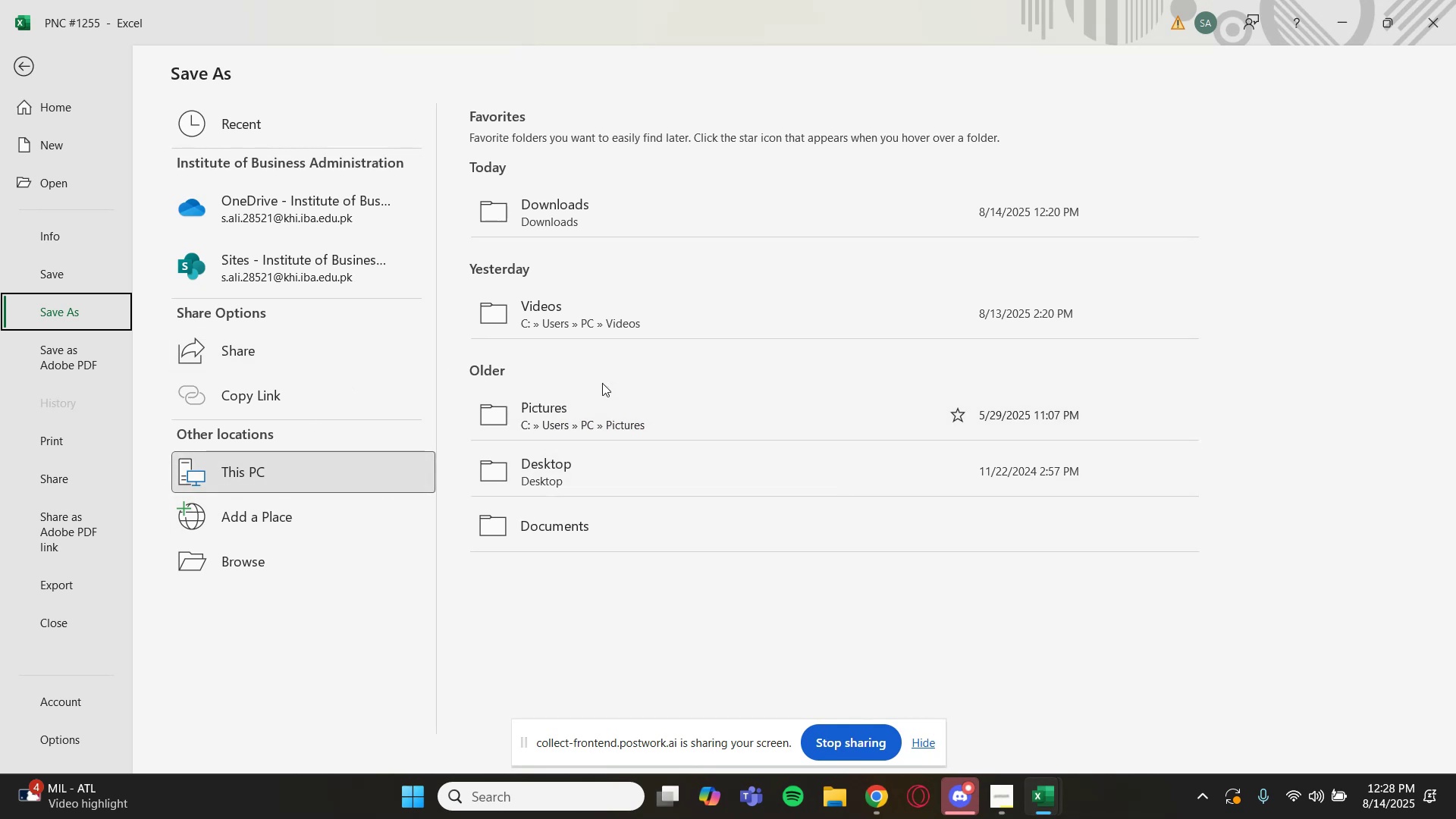 
wait(14.11)
 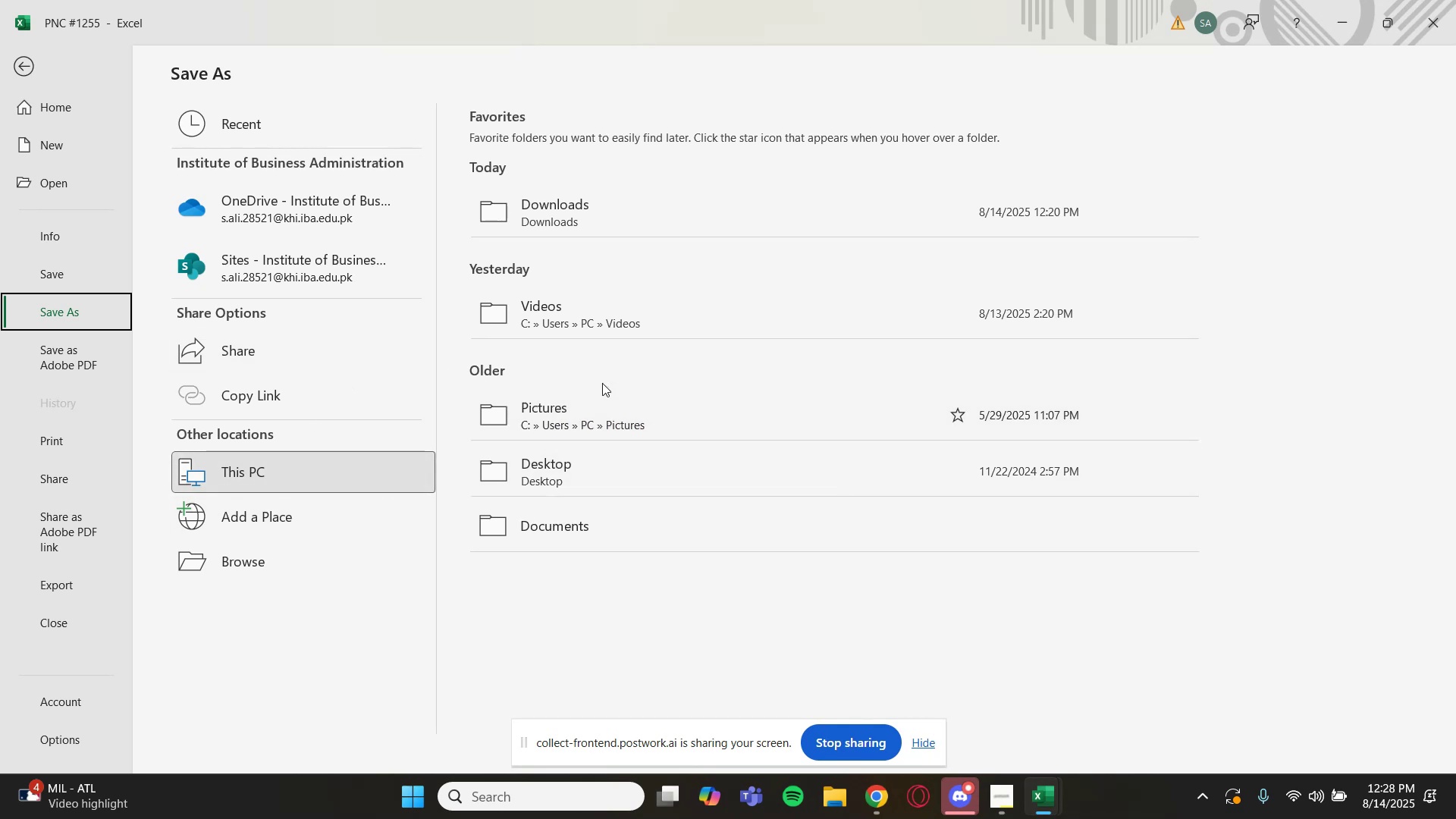 
left_click([634, 307])
 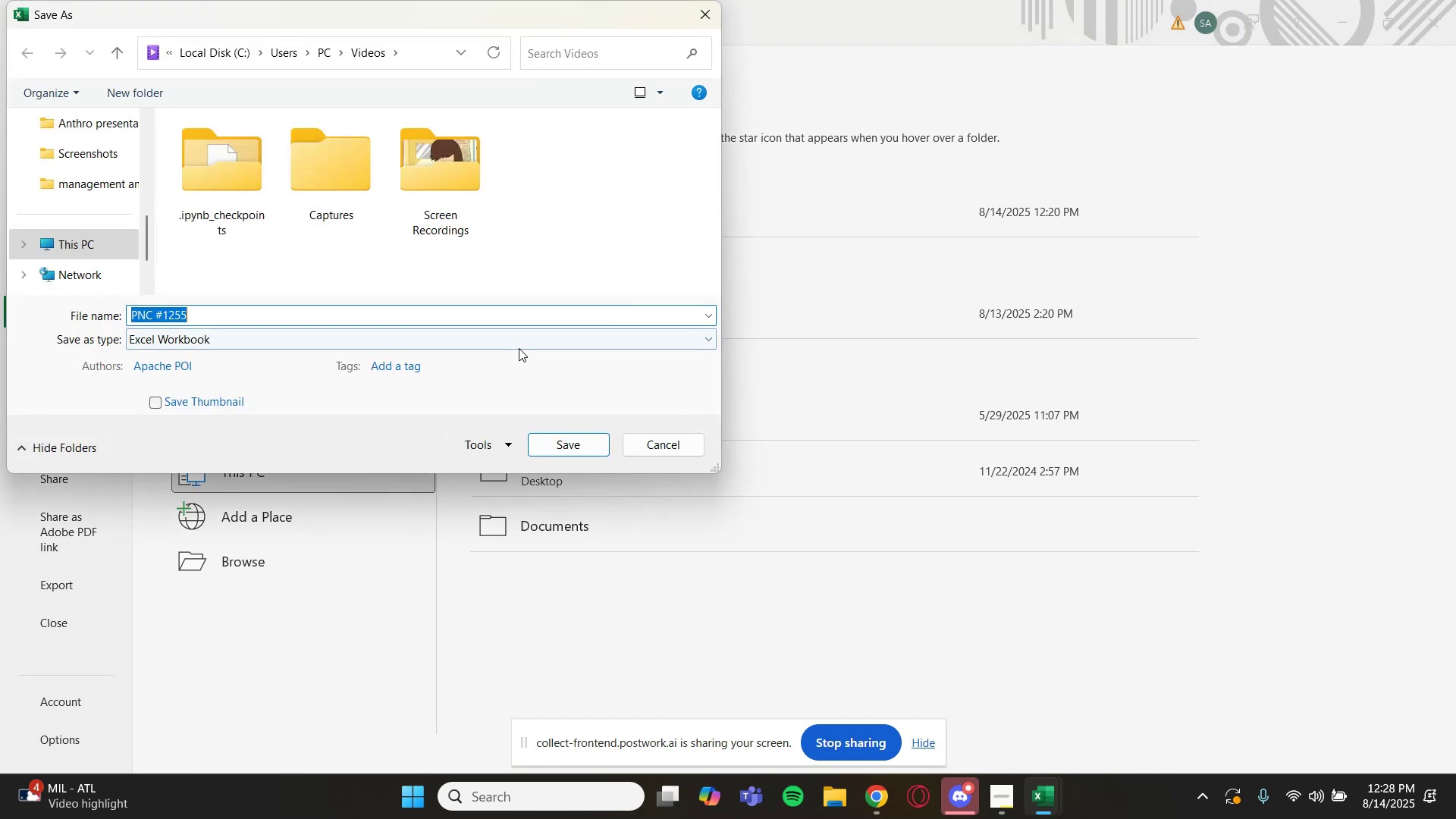 
left_click([525, 348])
 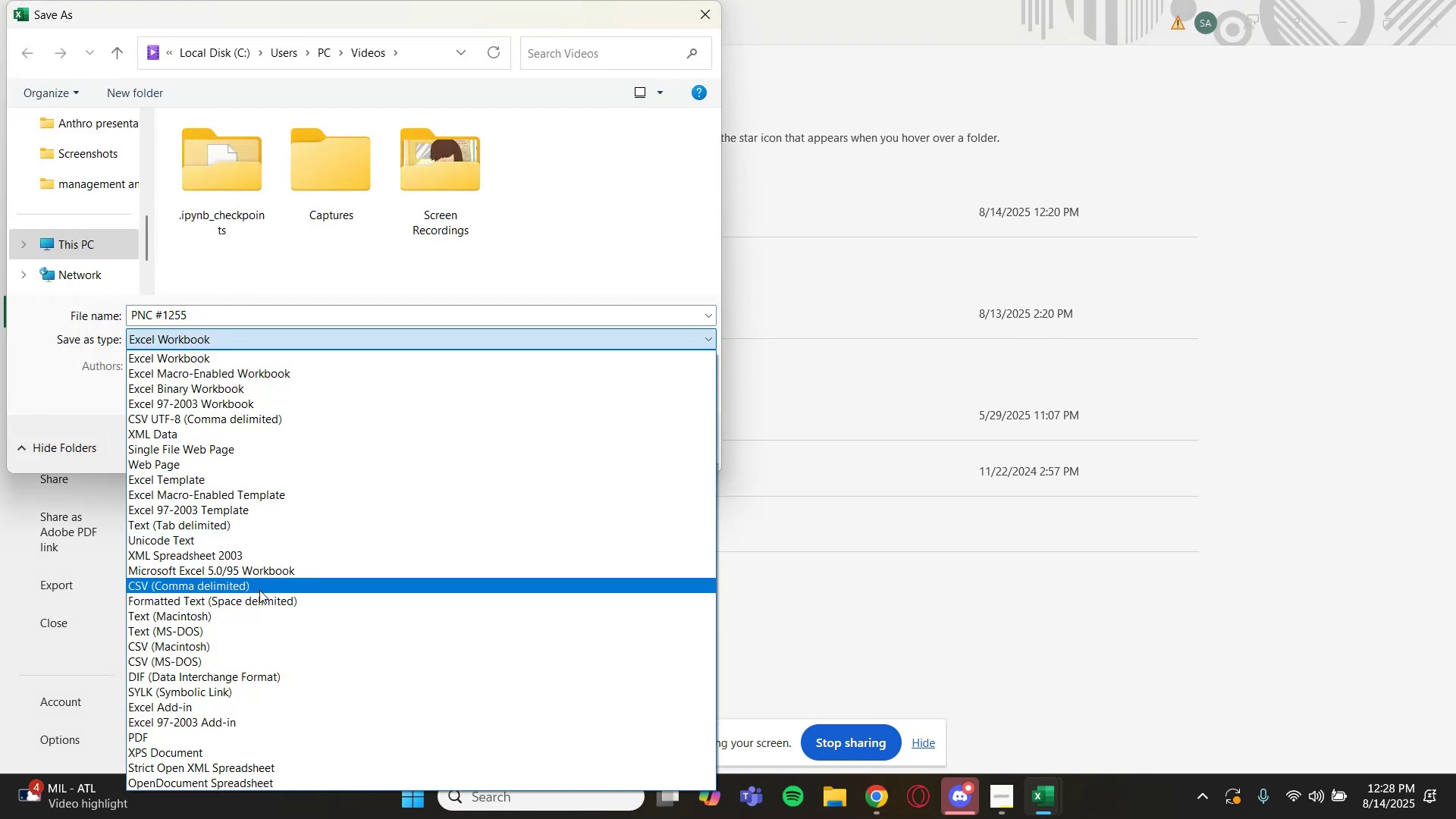 
left_click([259, 585])
 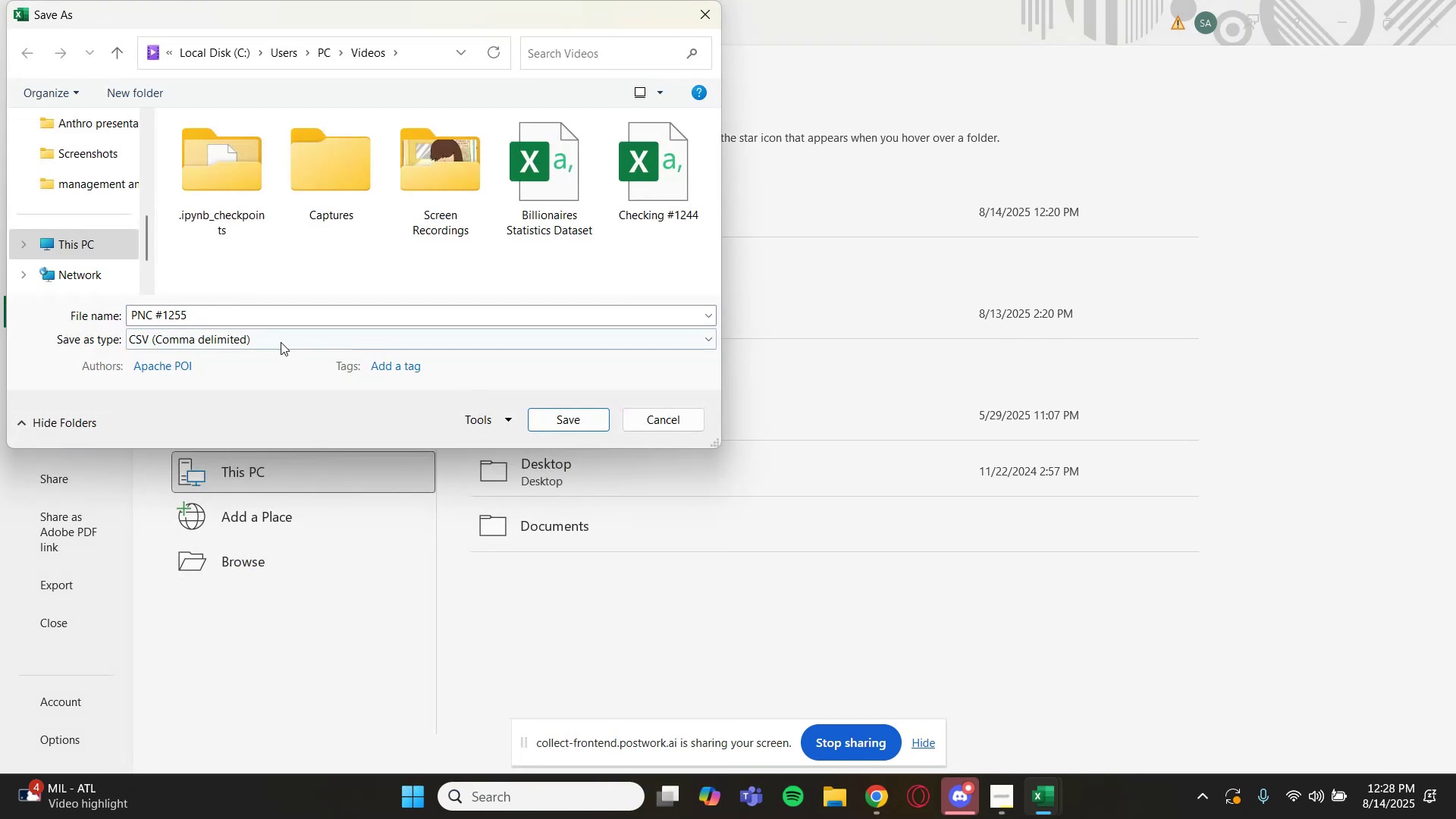 
left_click([263, 317])
 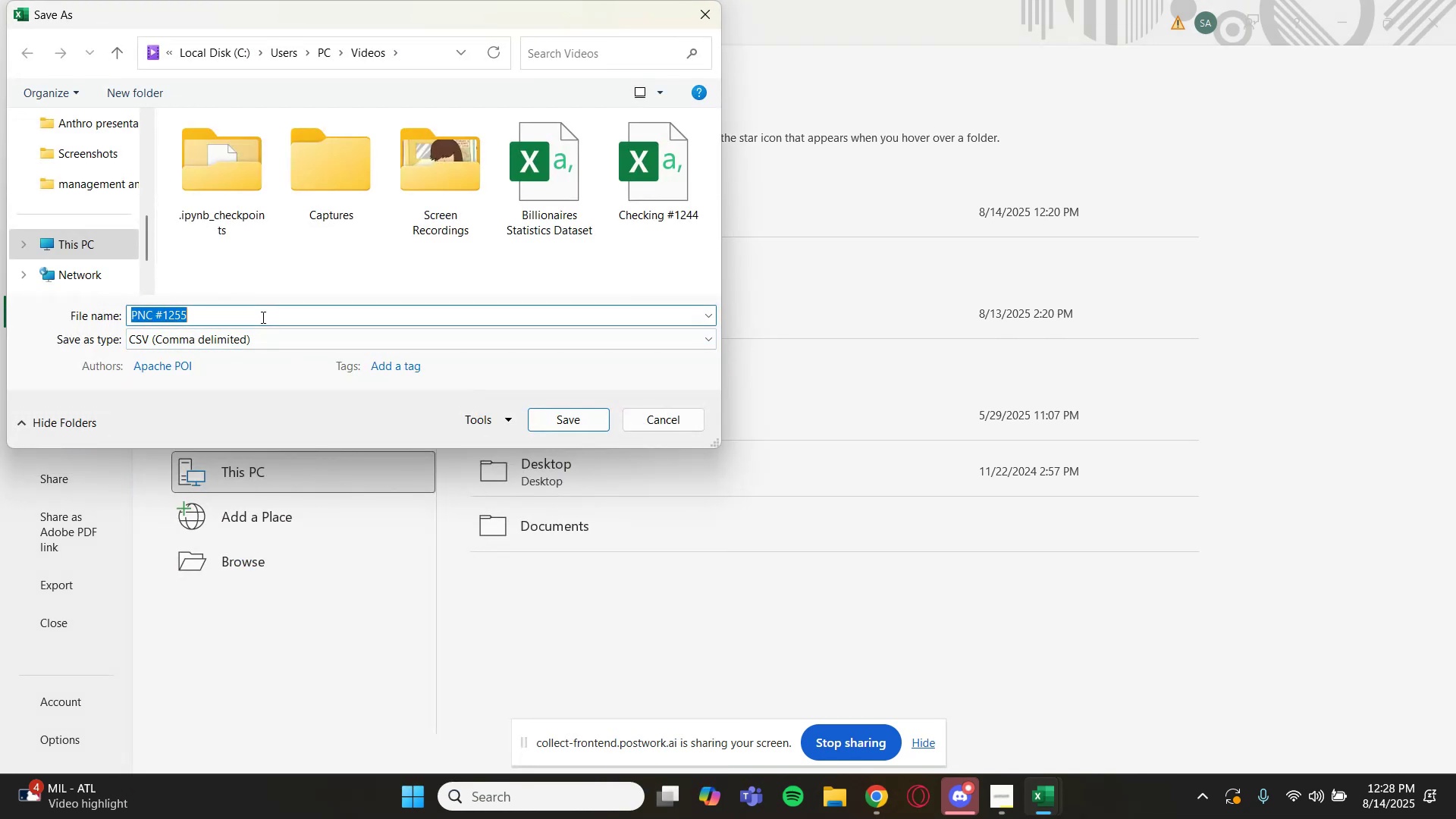 
left_click([262, 317])
 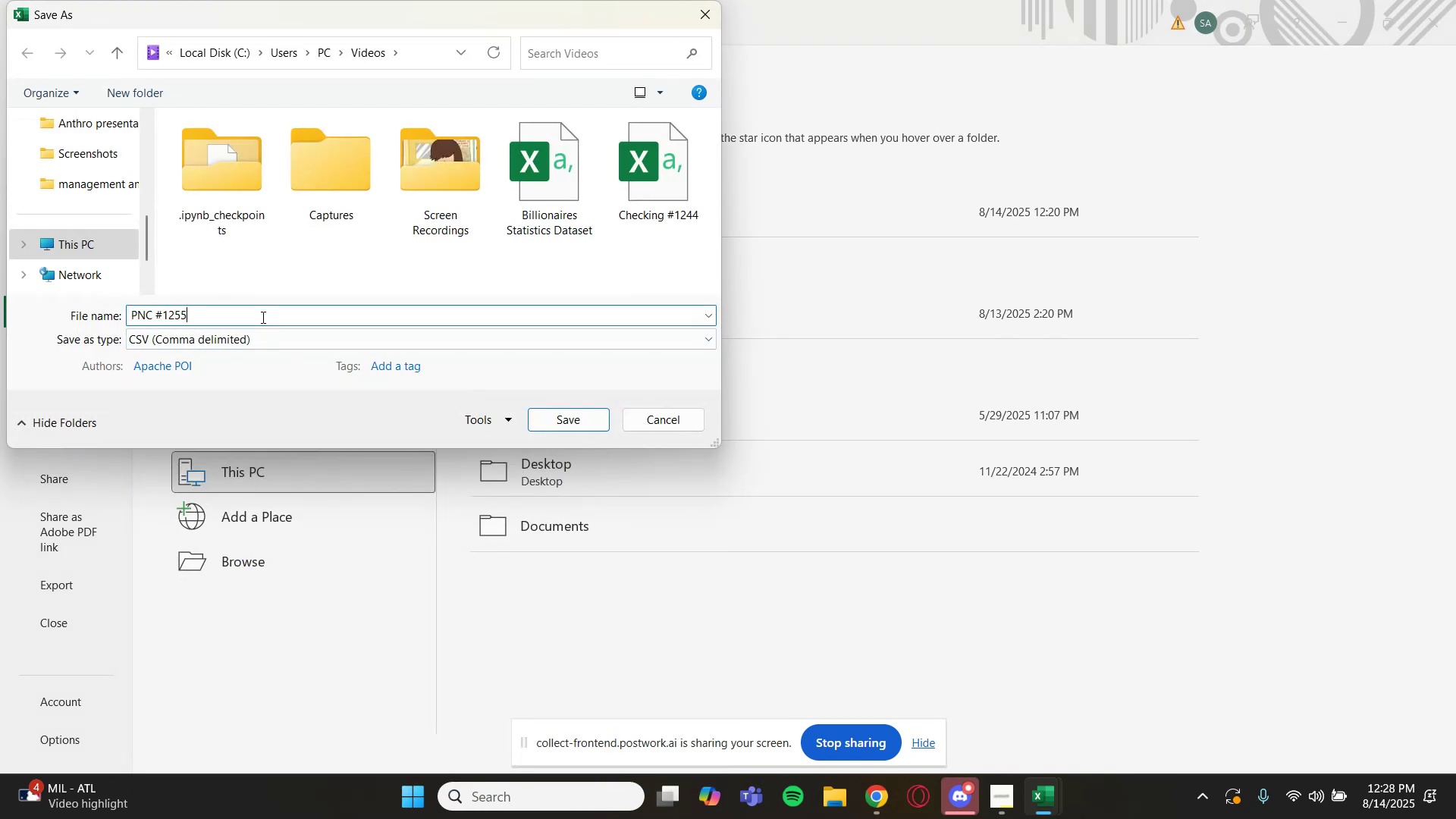 
type(.csv)
 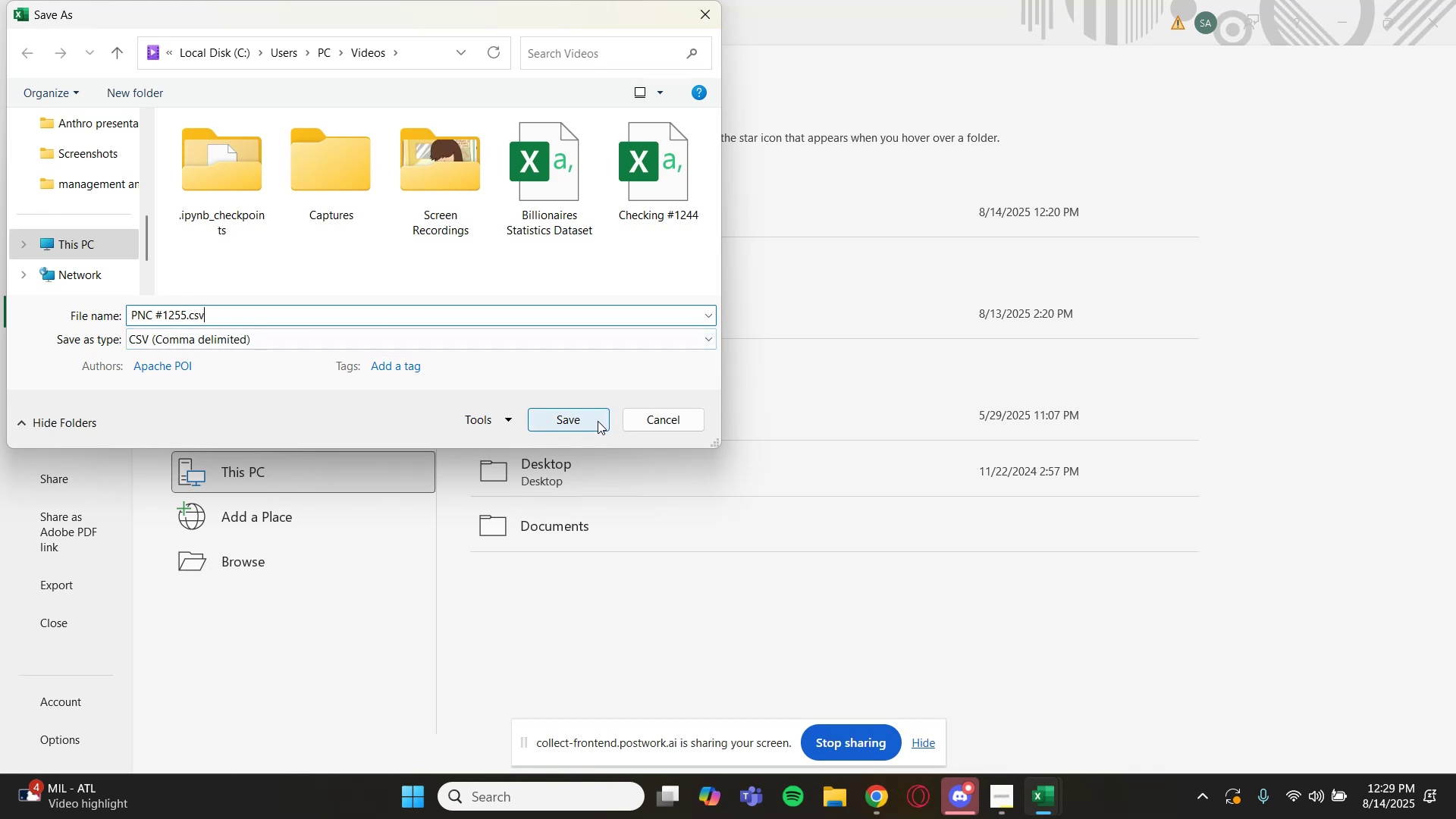 
left_click([597, 421])
 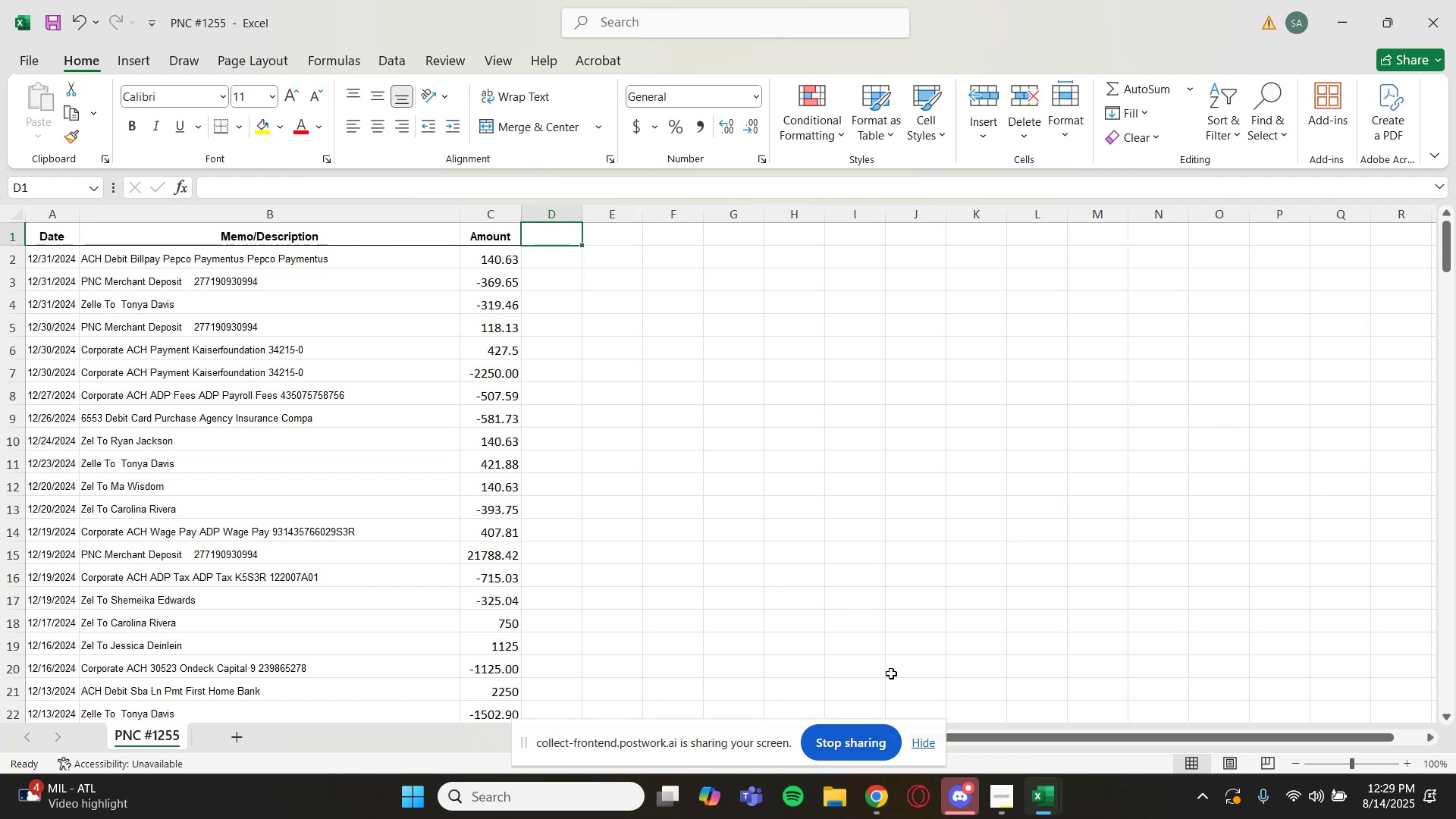 
wait(12.6)
 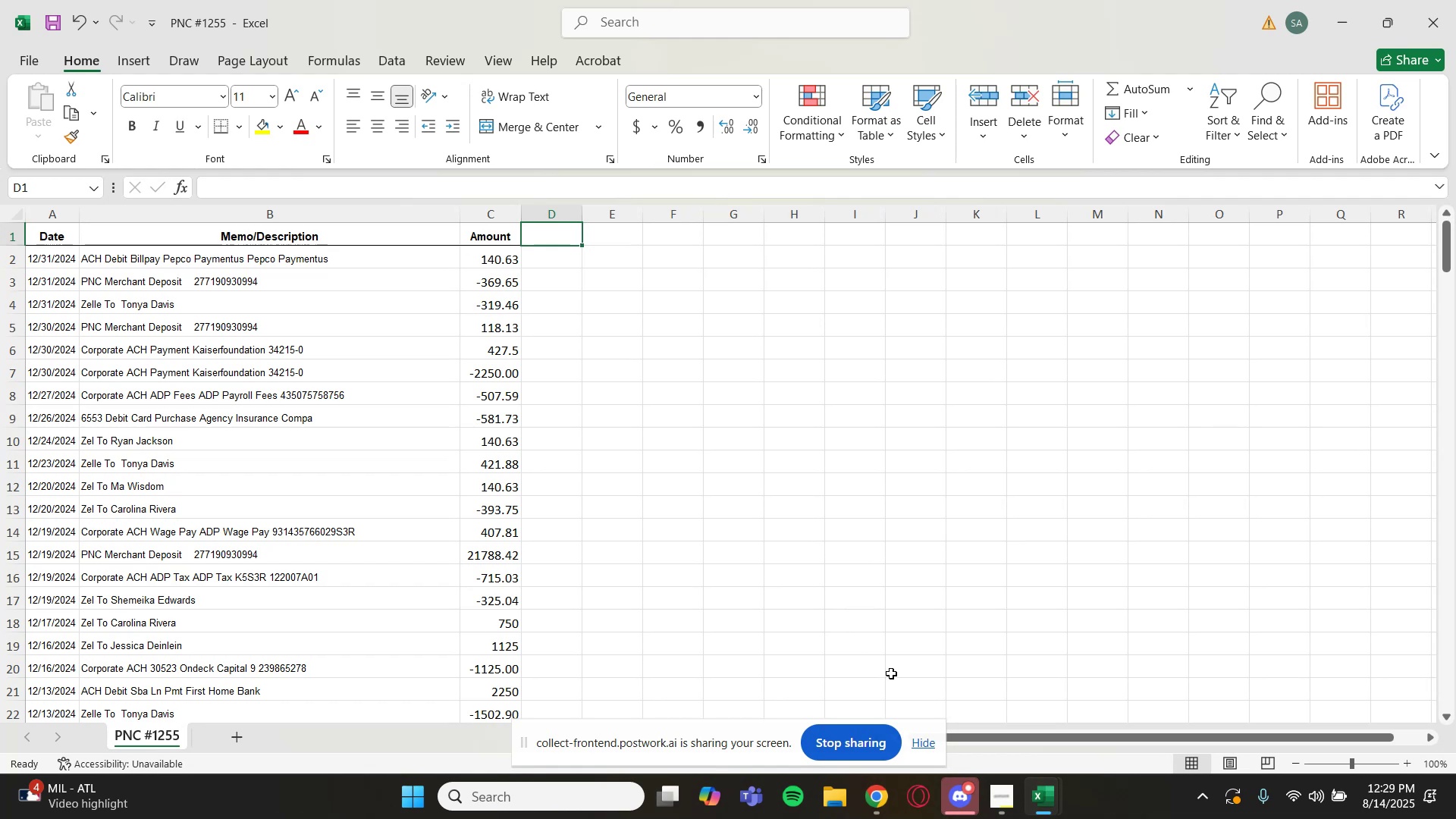 
left_click([926, 742])
 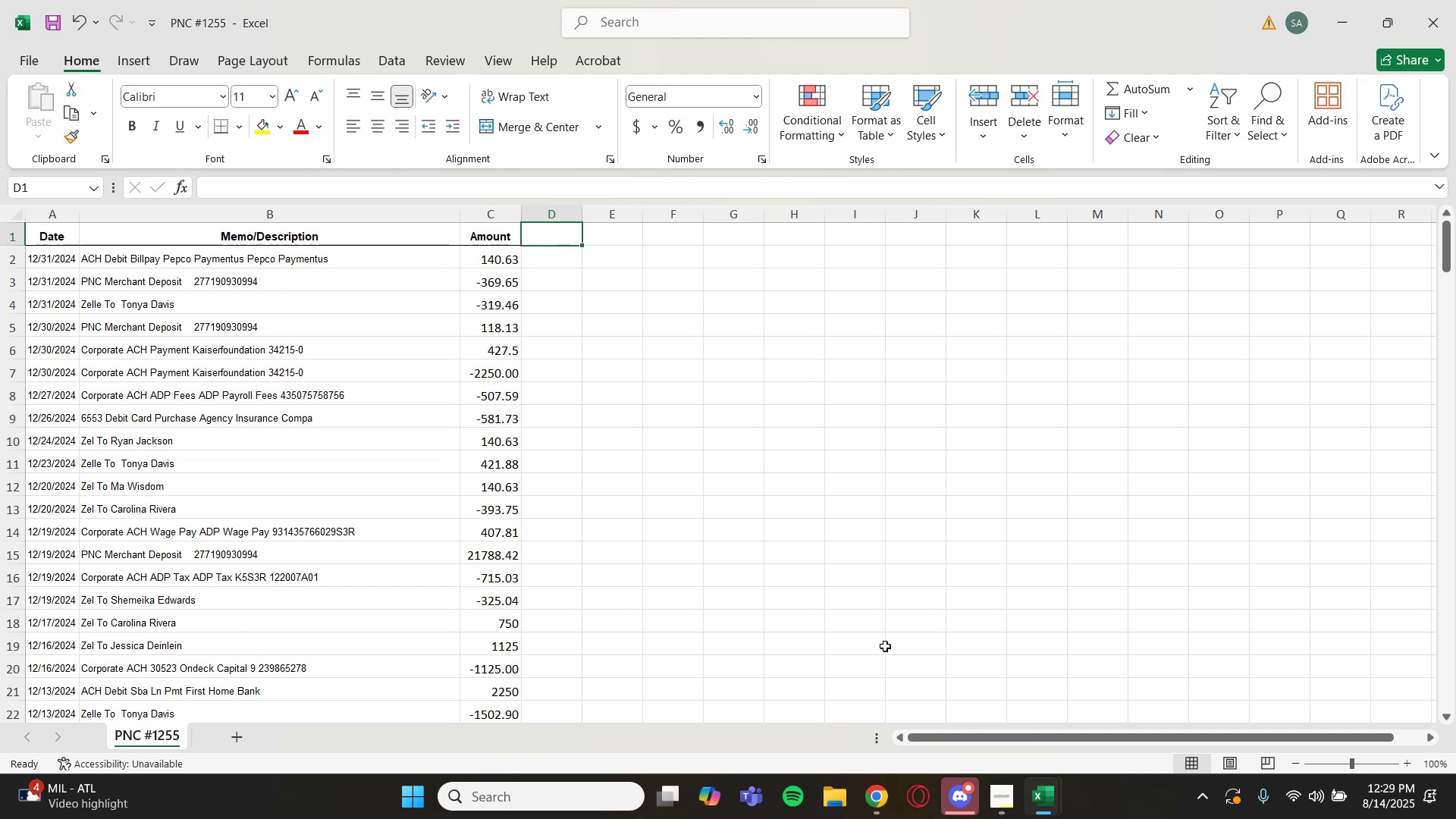 
wait(6.91)
 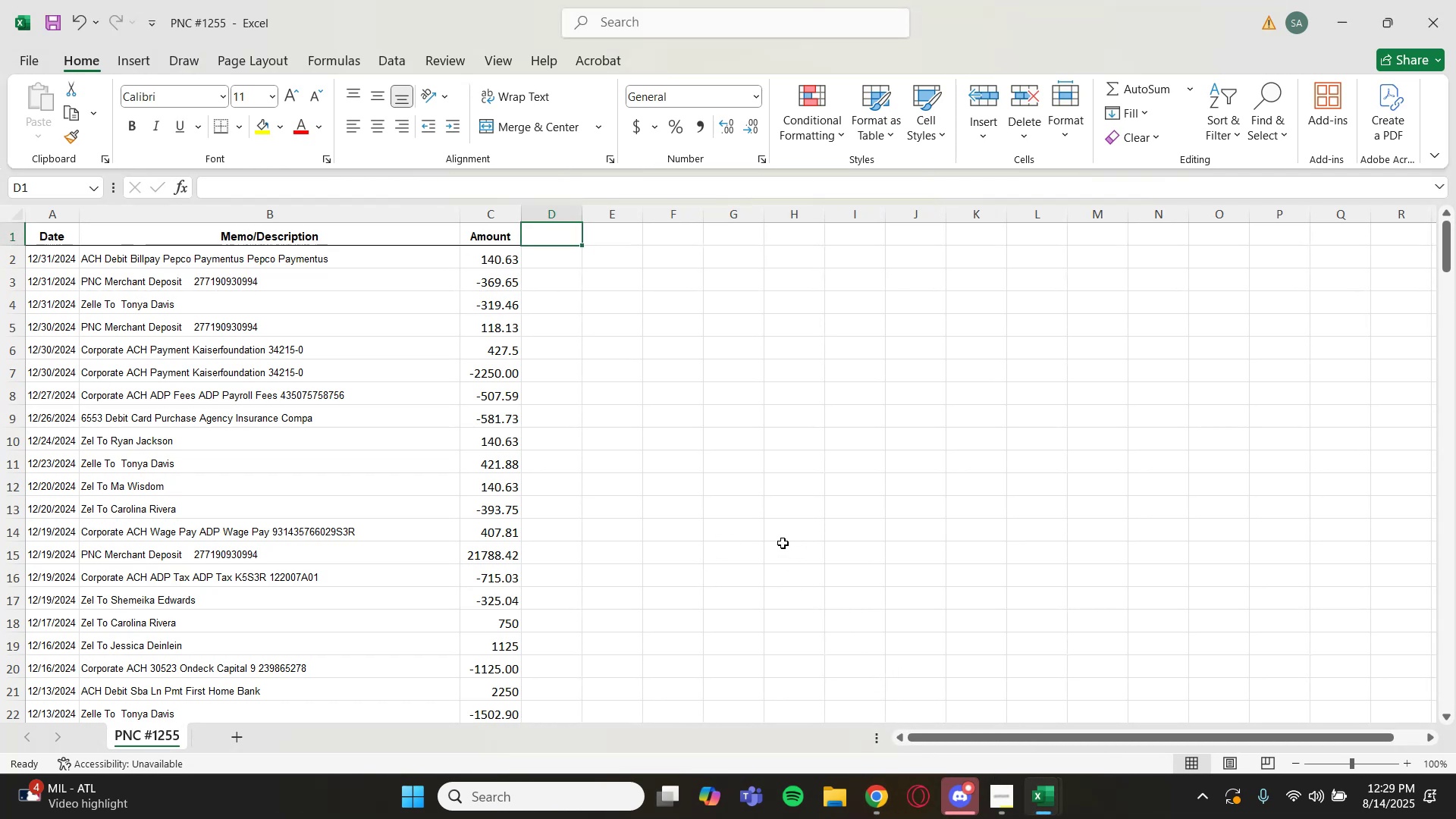 
scroll: coordinate [433, 541], scroll_direction: up, amount: 2.0
 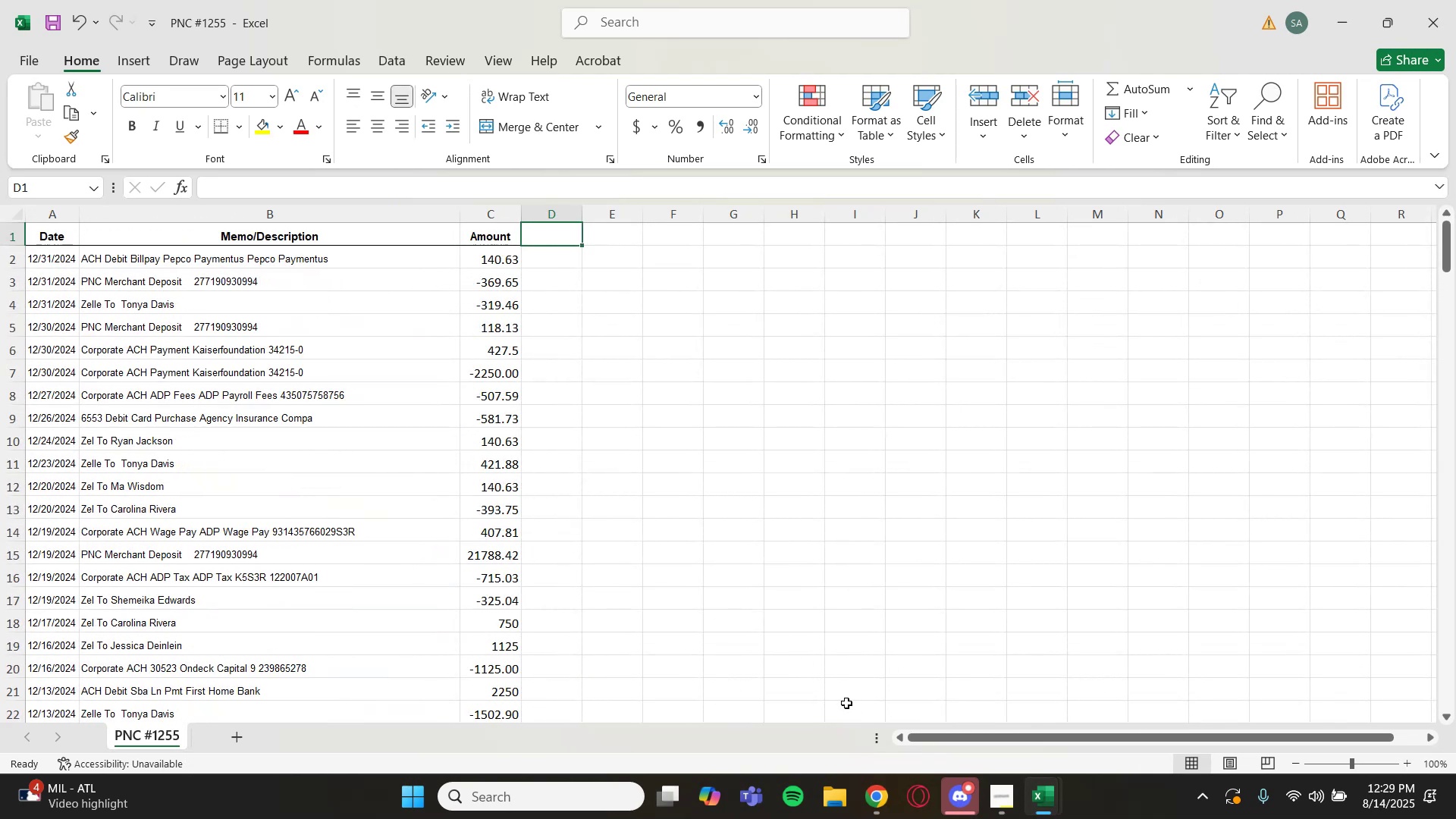 
left_click([883, 808])
 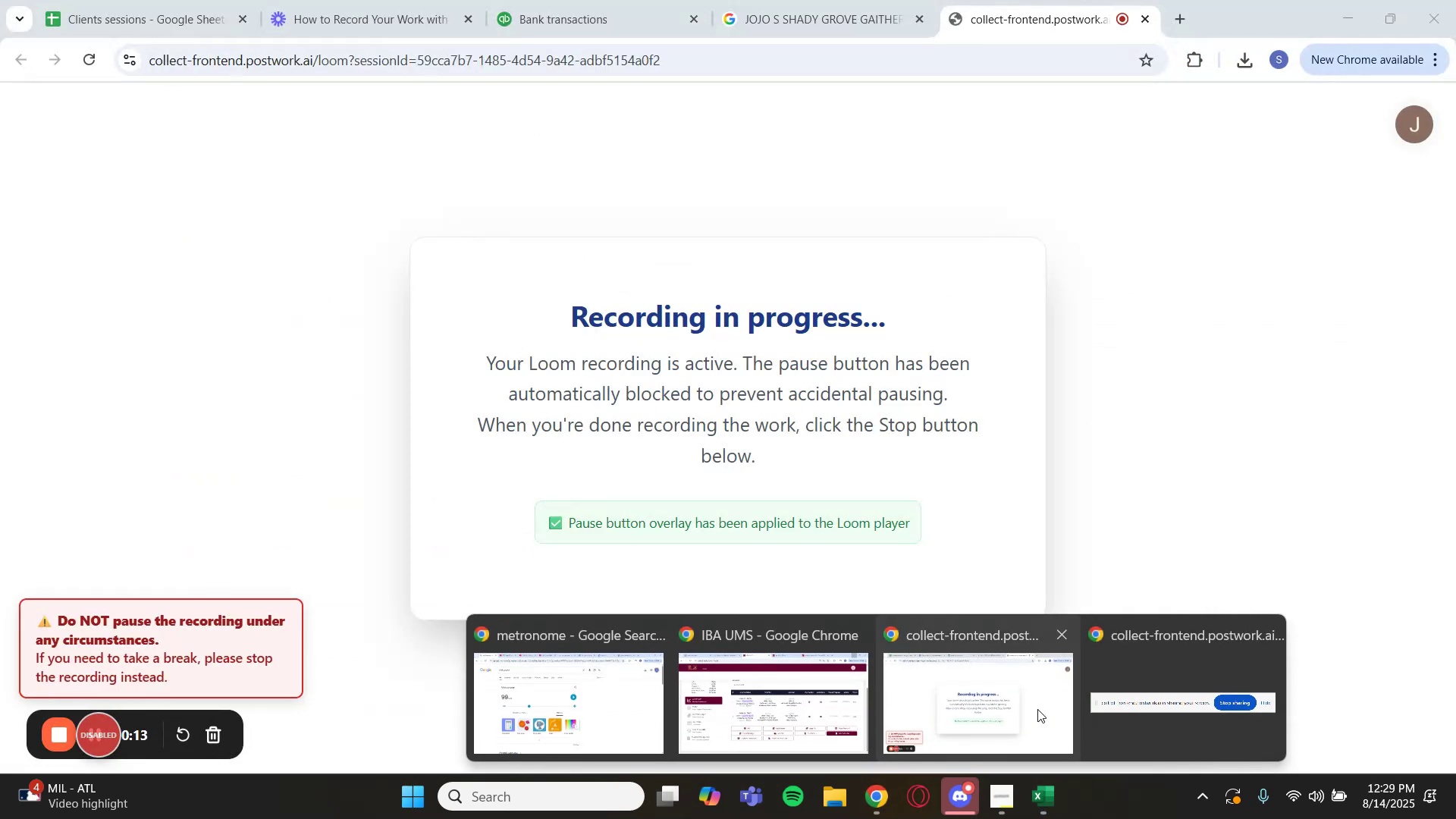 
left_click([1037, 709])
 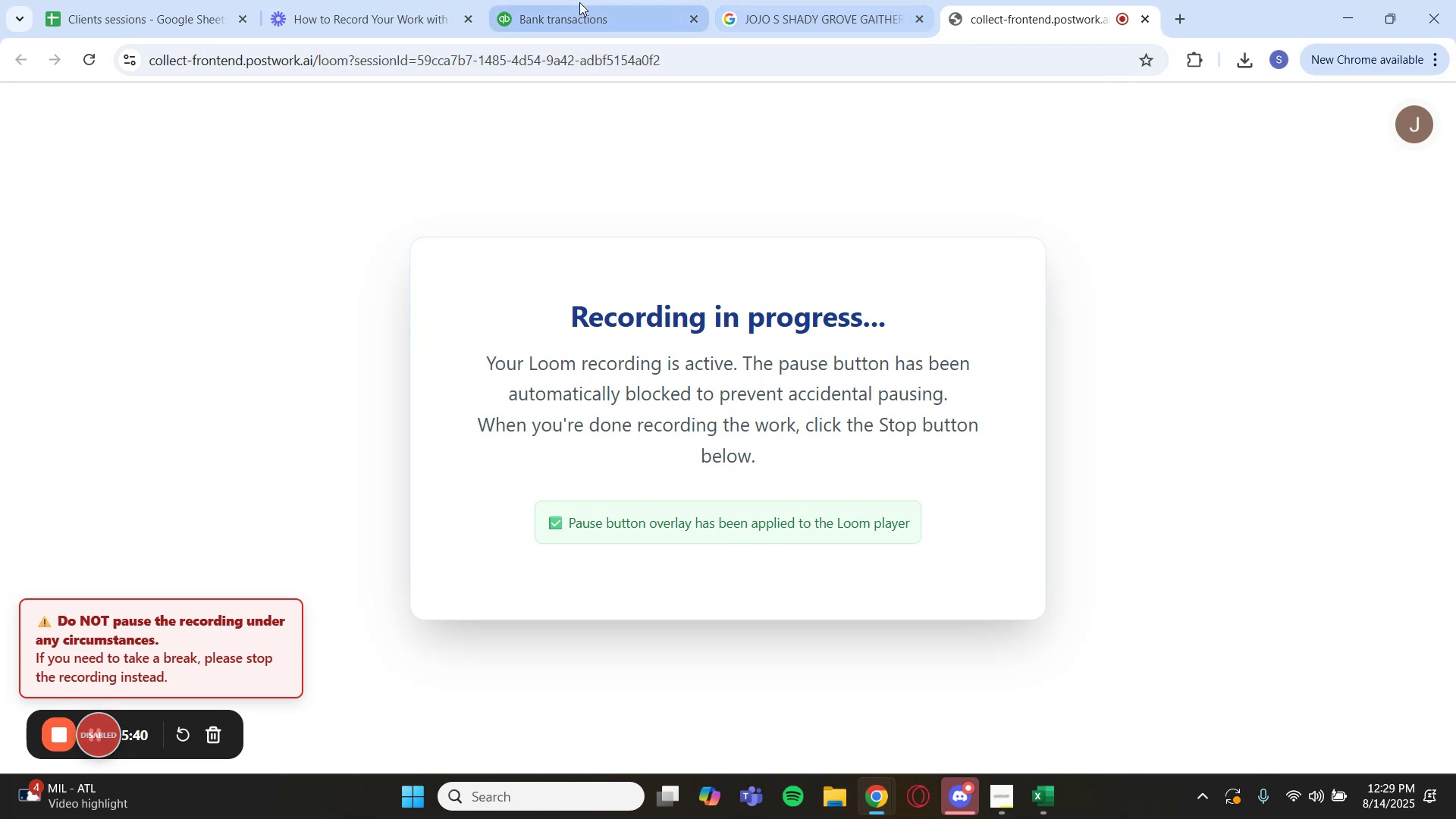 
left_click([581, 2])
 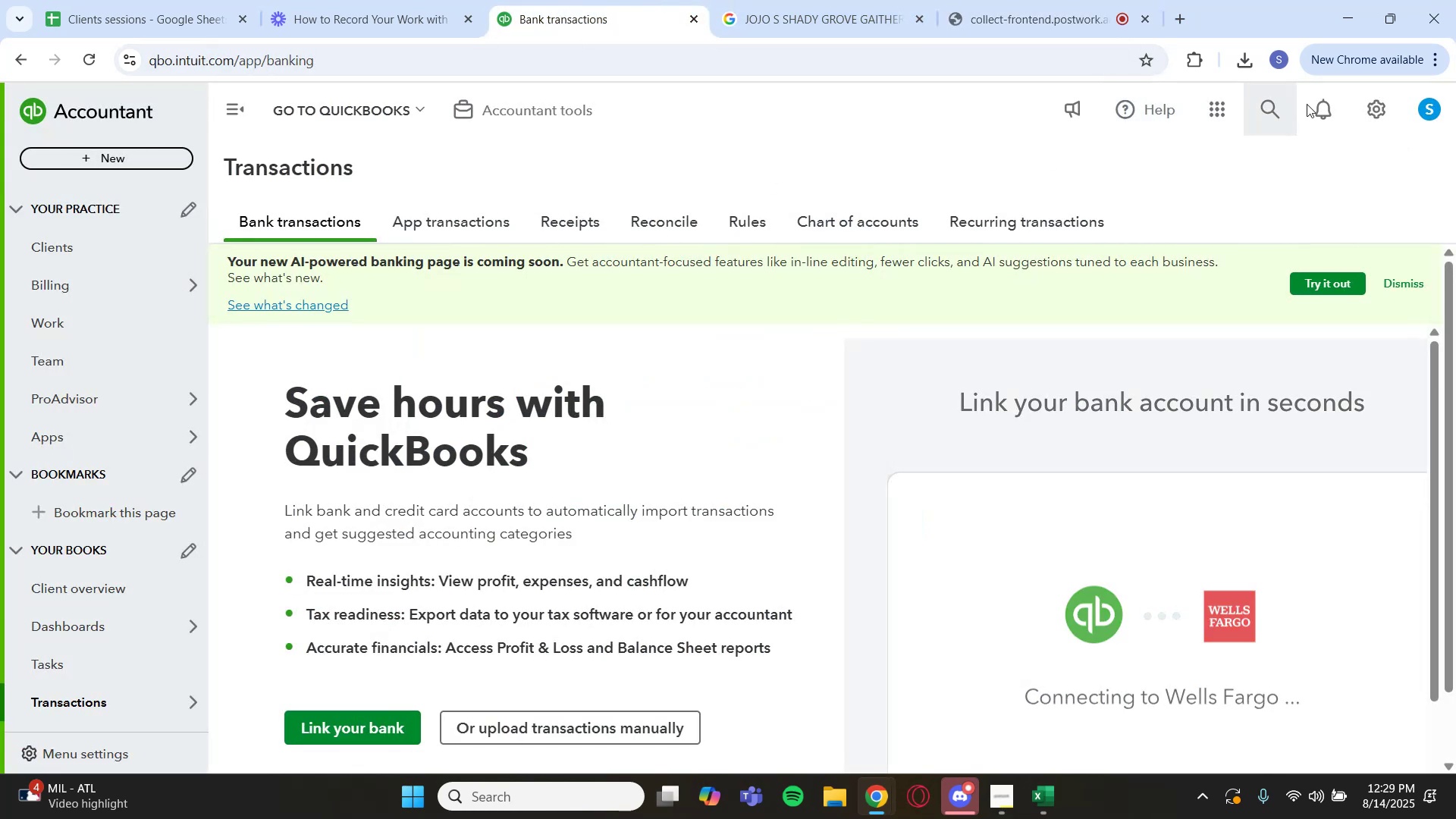 
left_click([1370, 108])
 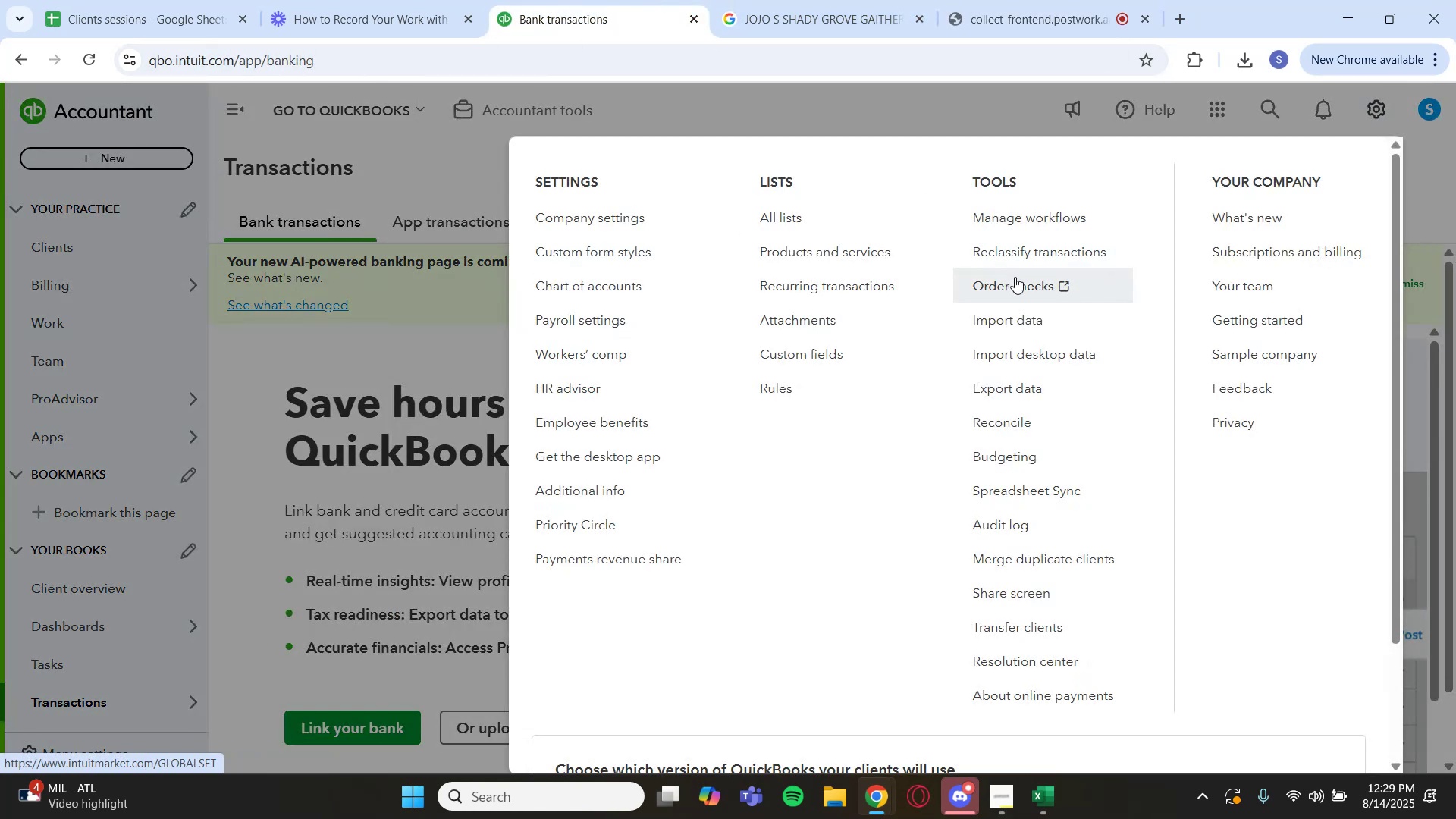 
left_click([1022, 324])
 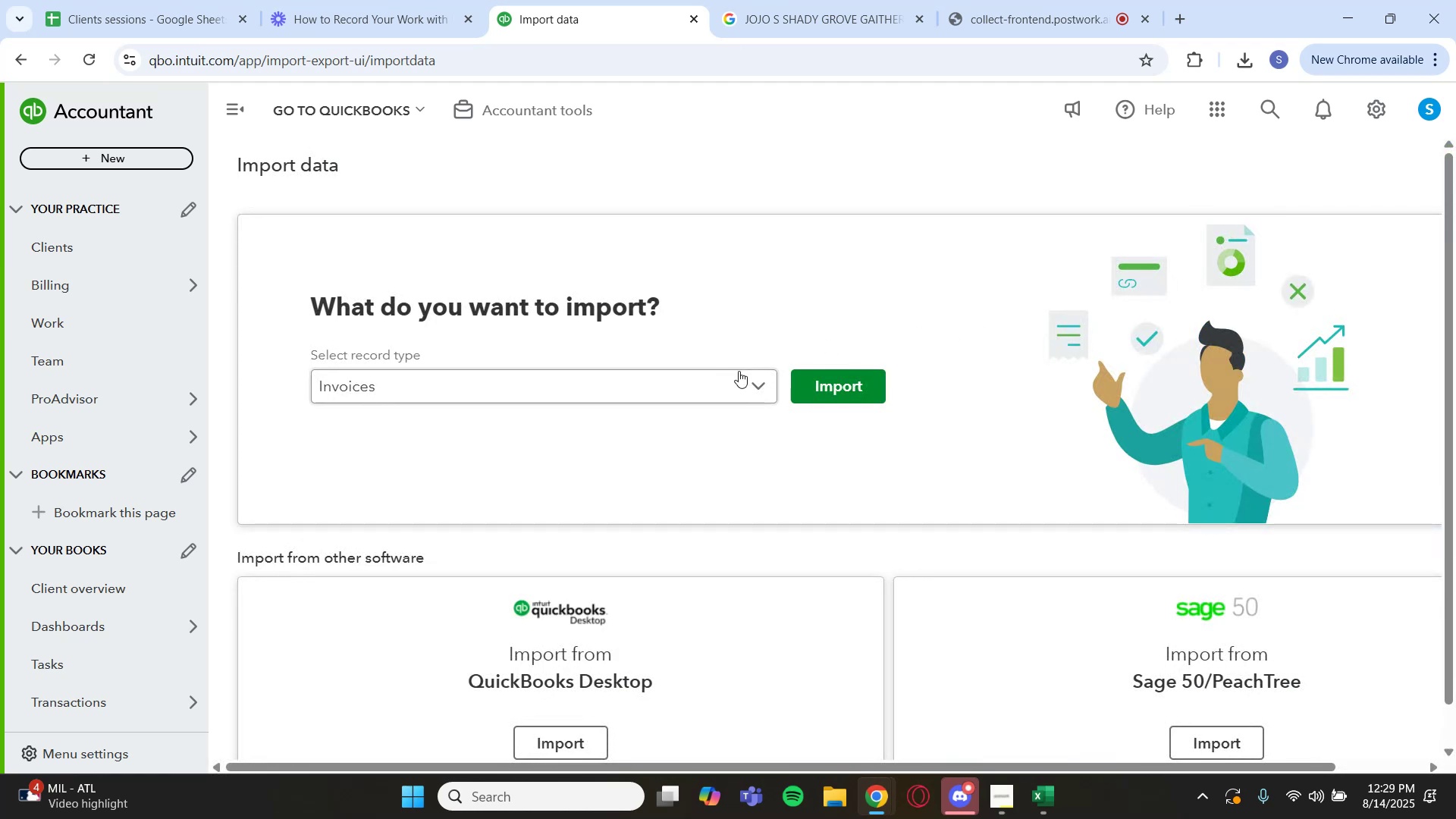 
left_click([1386, 112])
 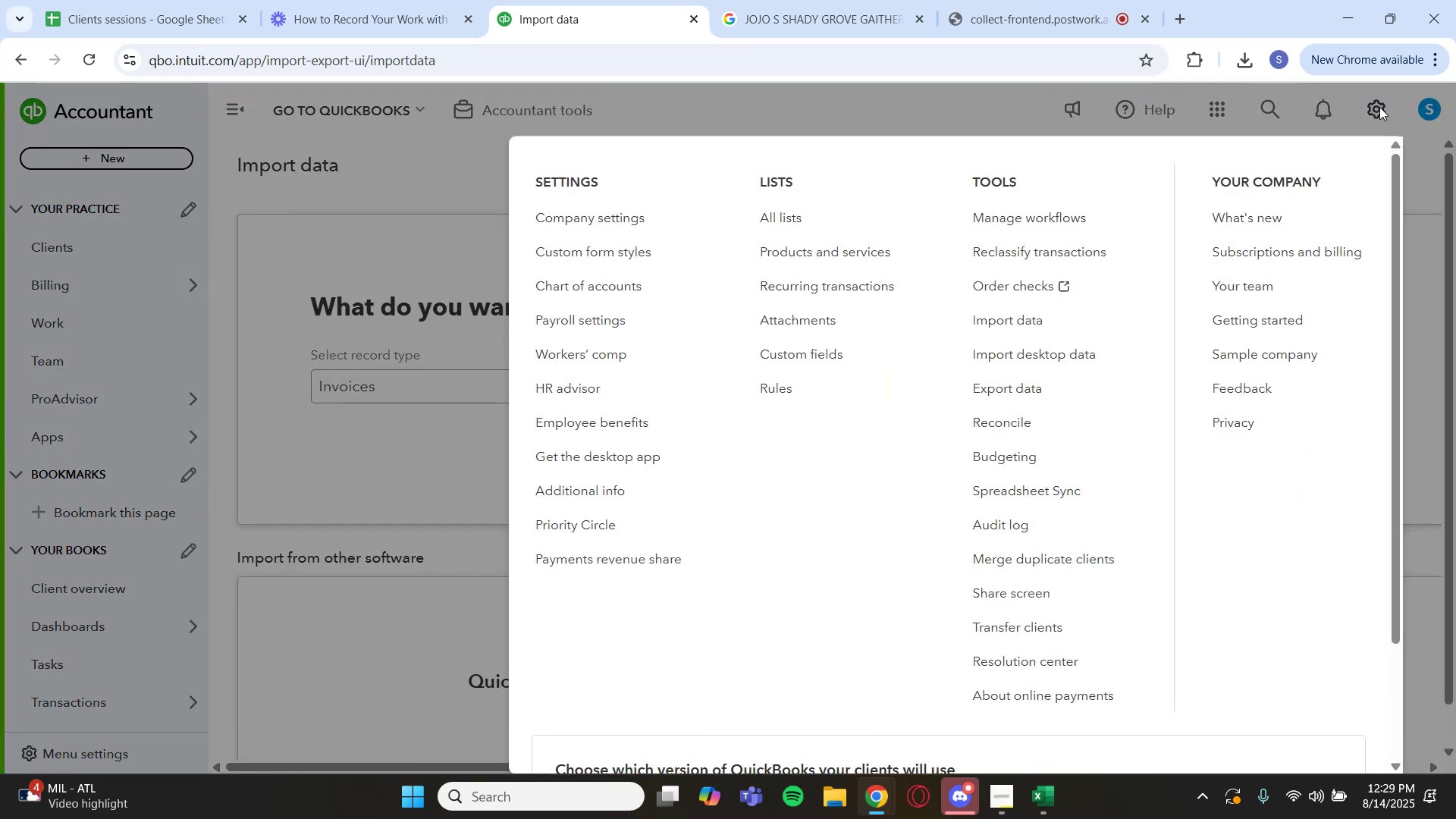 
left_click([1382, 99])
 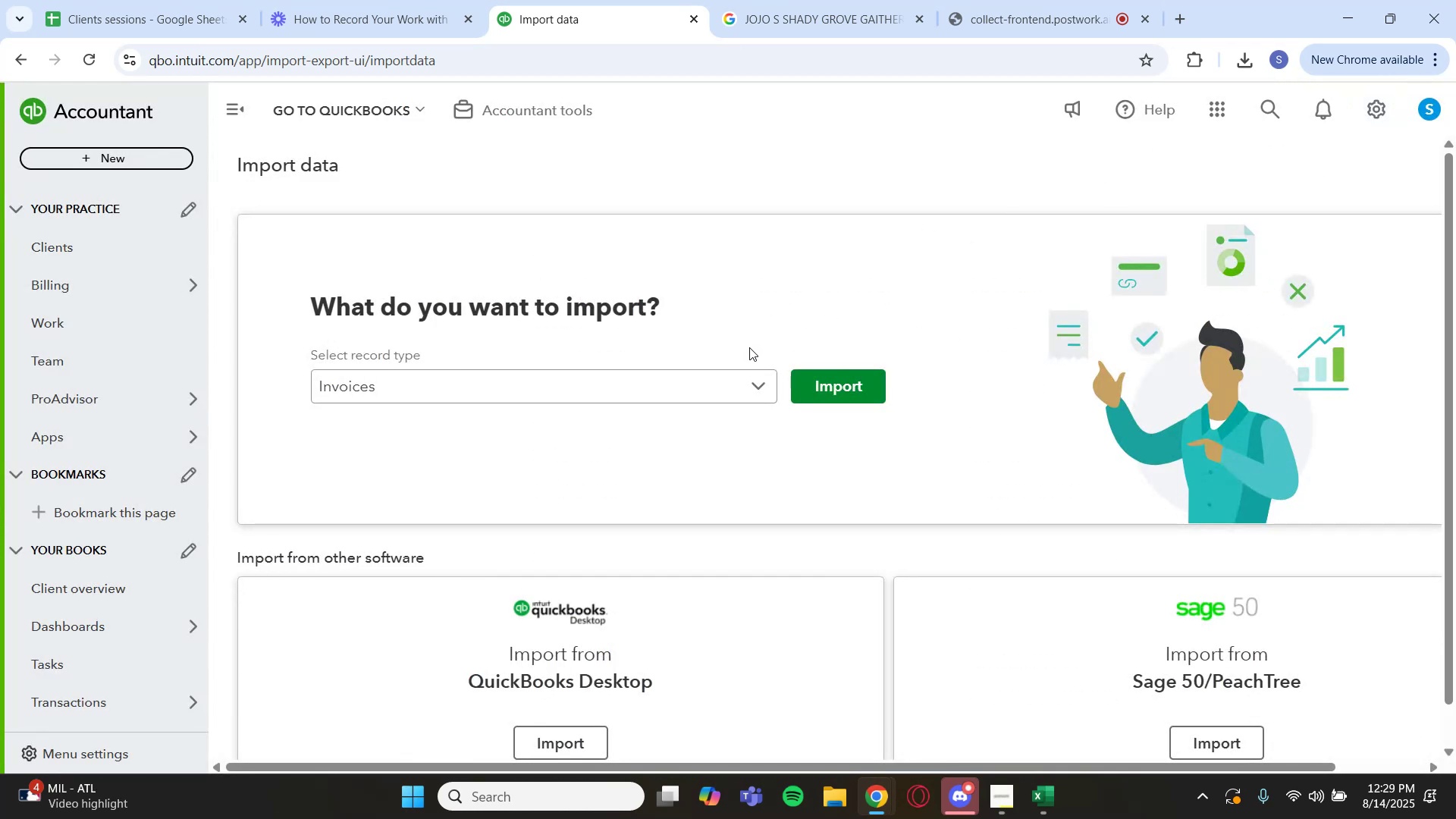 
left_click([743, 383])
 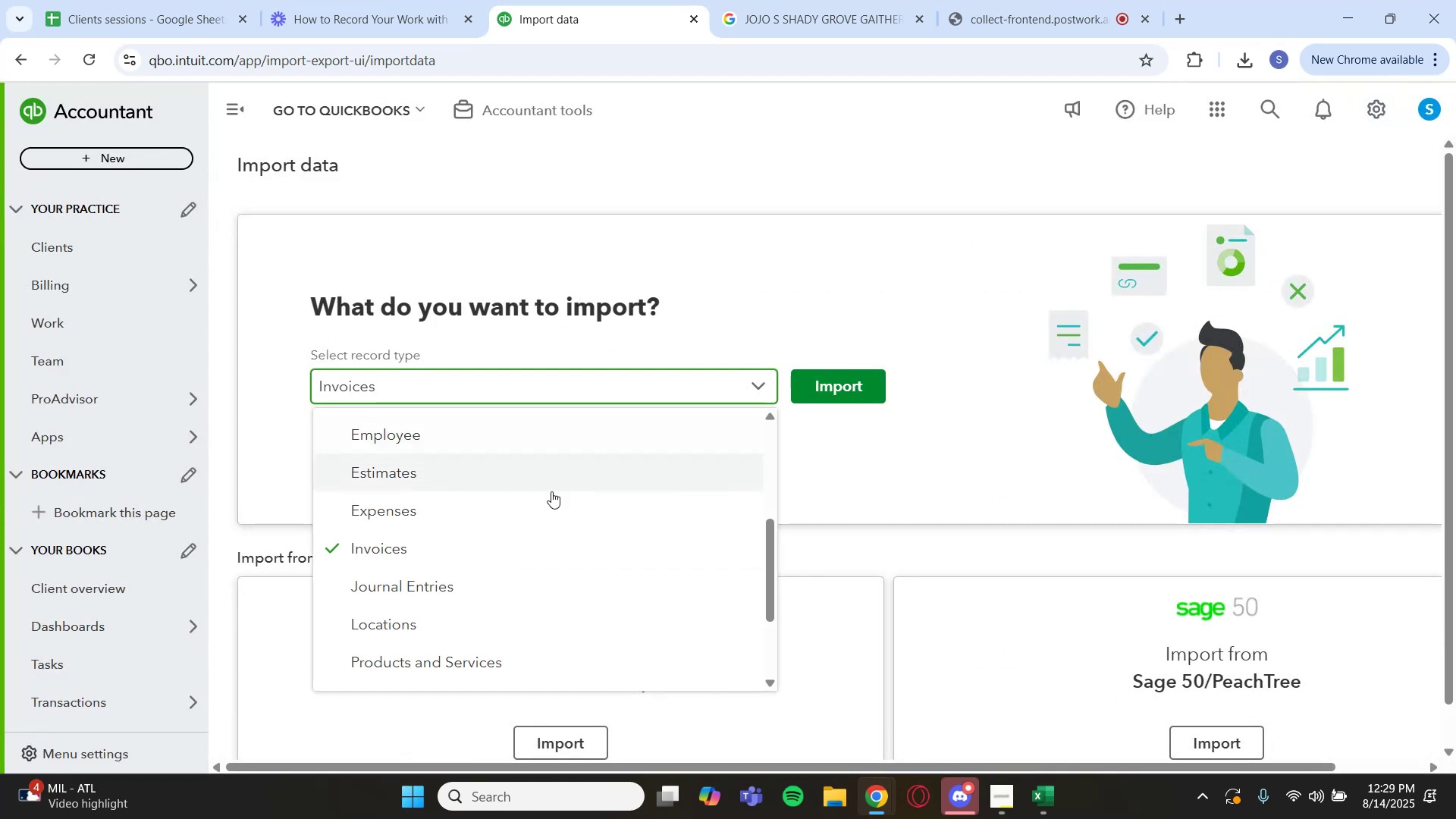 
scroll: coordinate [476, 587], scroll_direction: up, amount: 1.0
 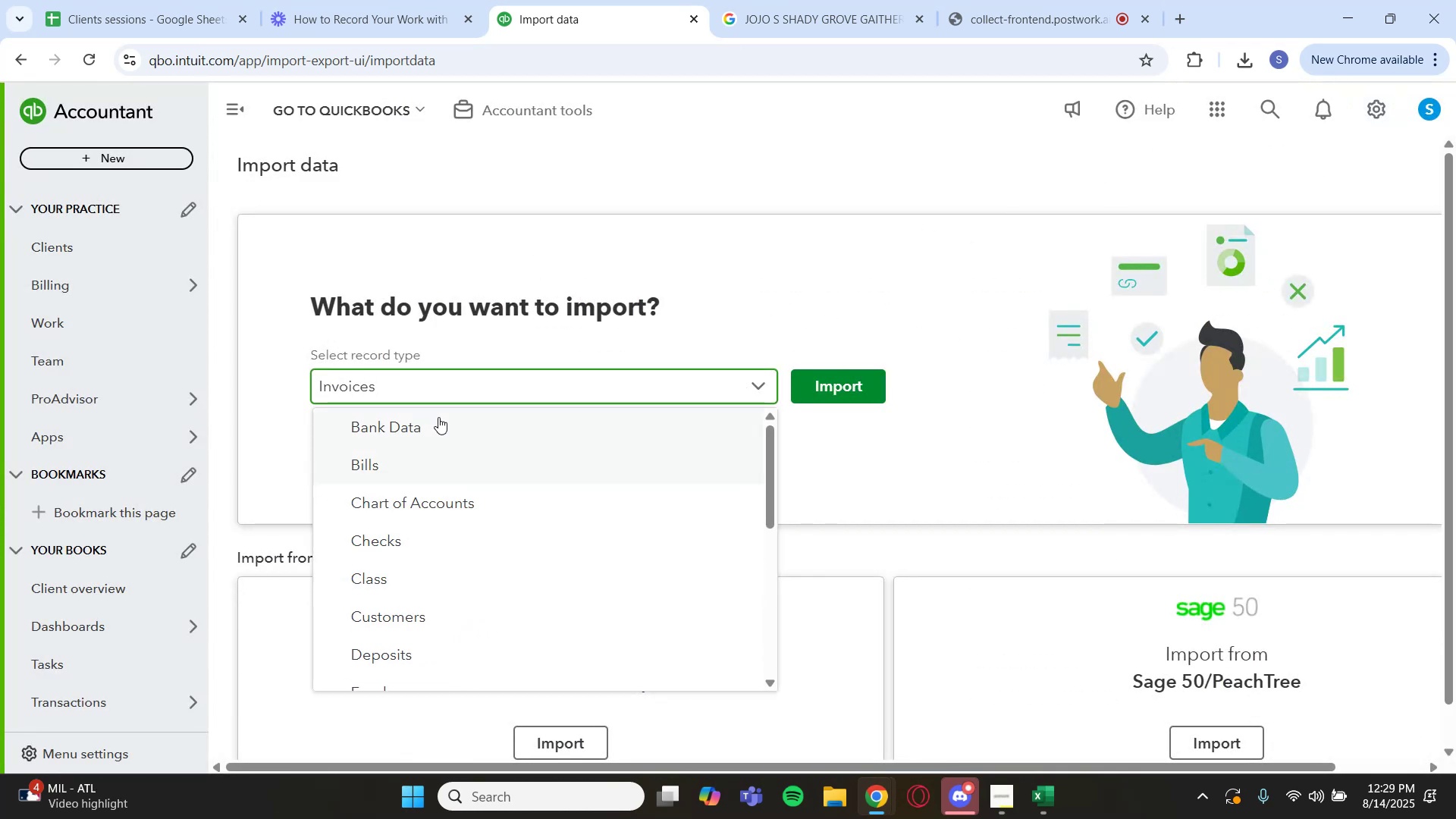 
left_click([442, 413])
 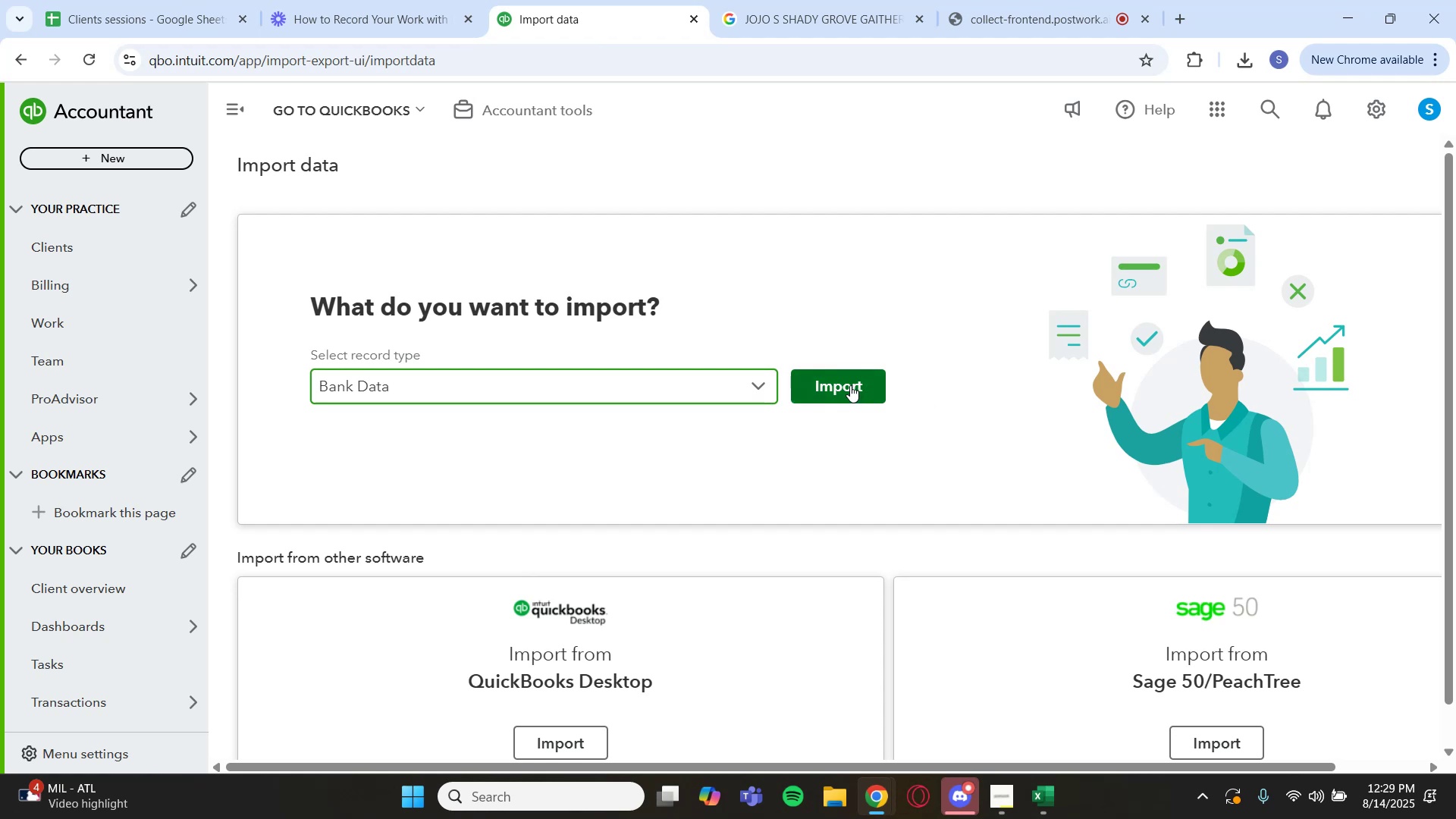 
left_click([850, 385])
 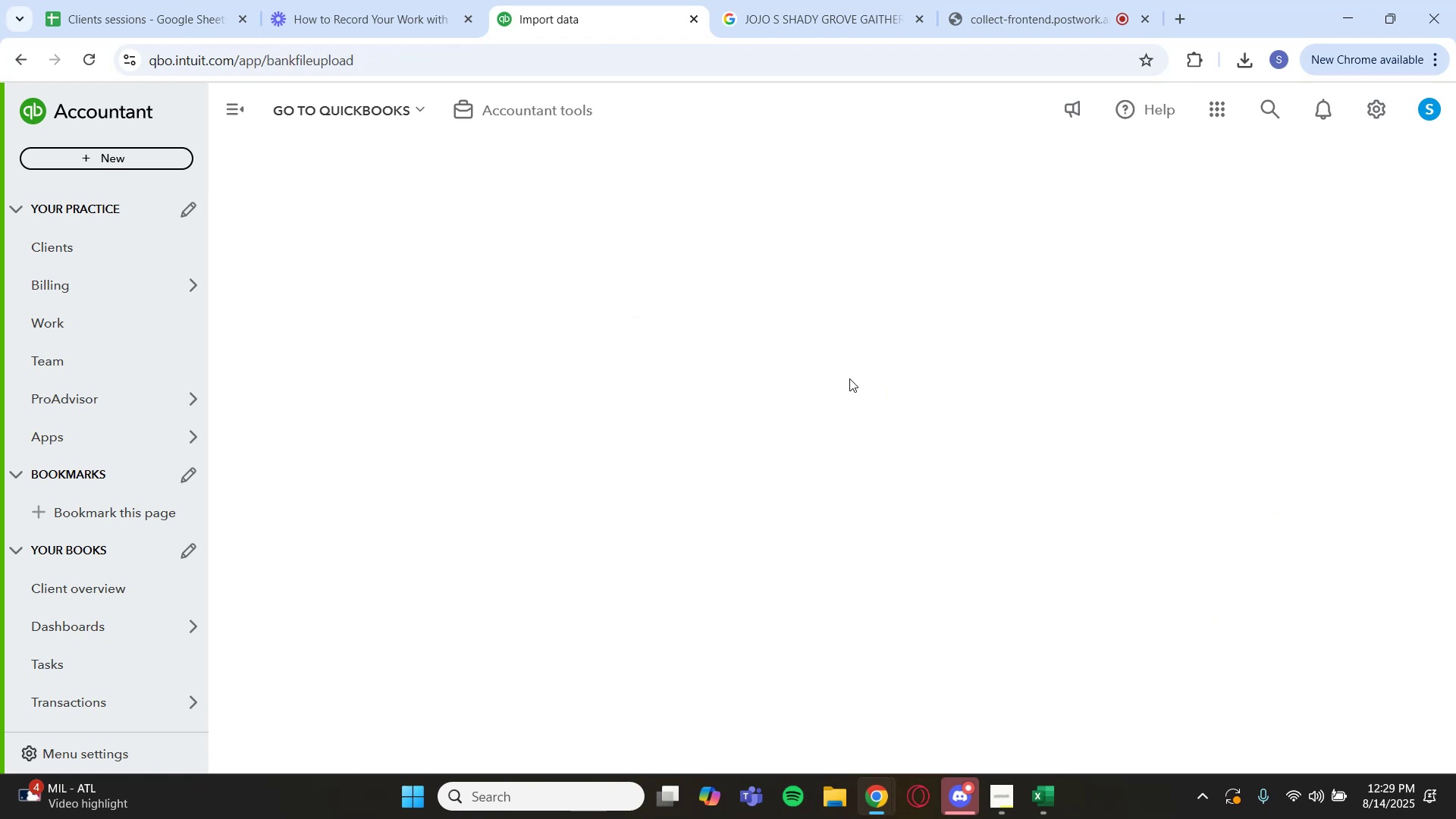 
wait(8.09)
 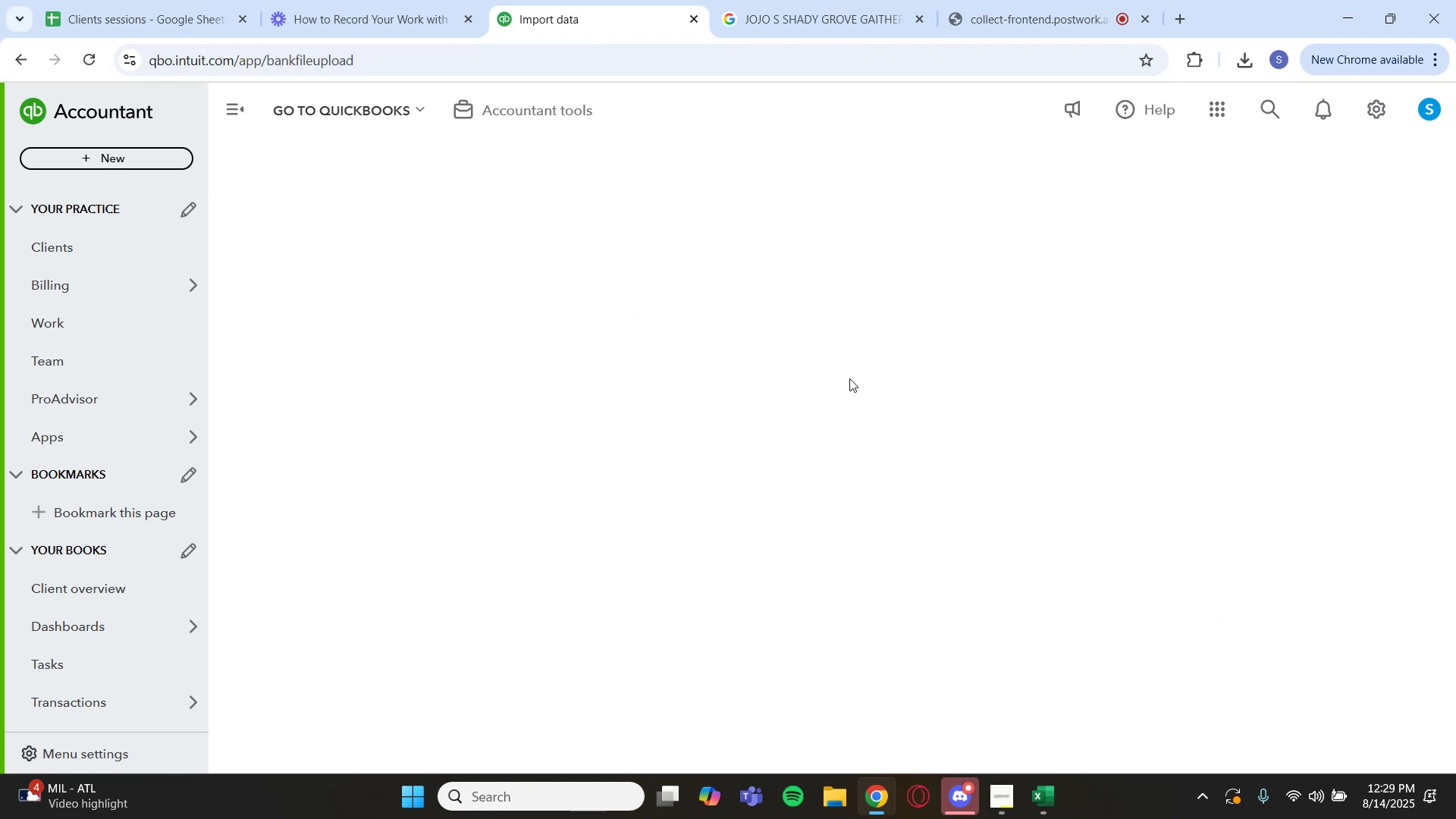 
left_click([792, 306])
 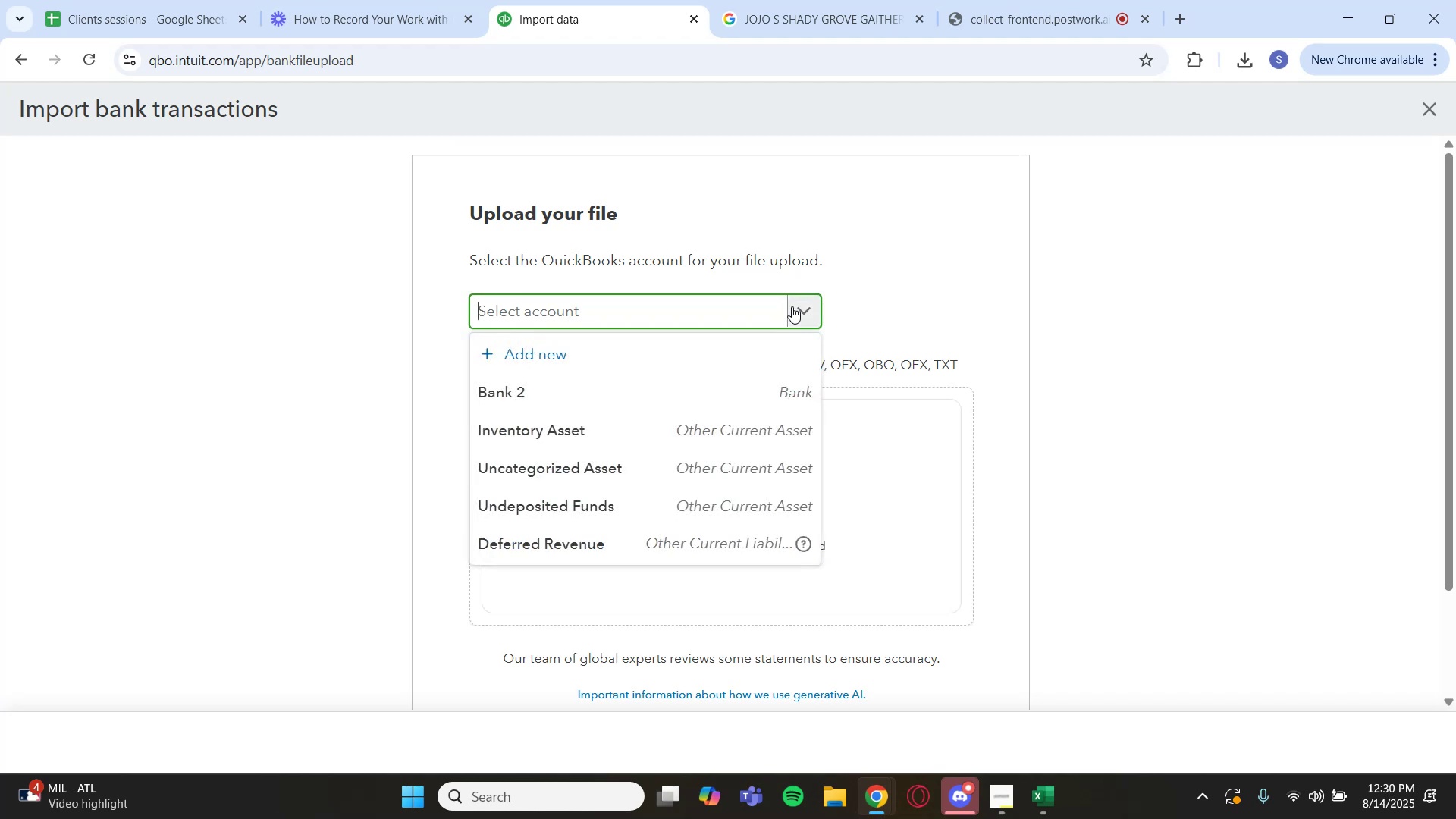 
left_click([792, 306])
 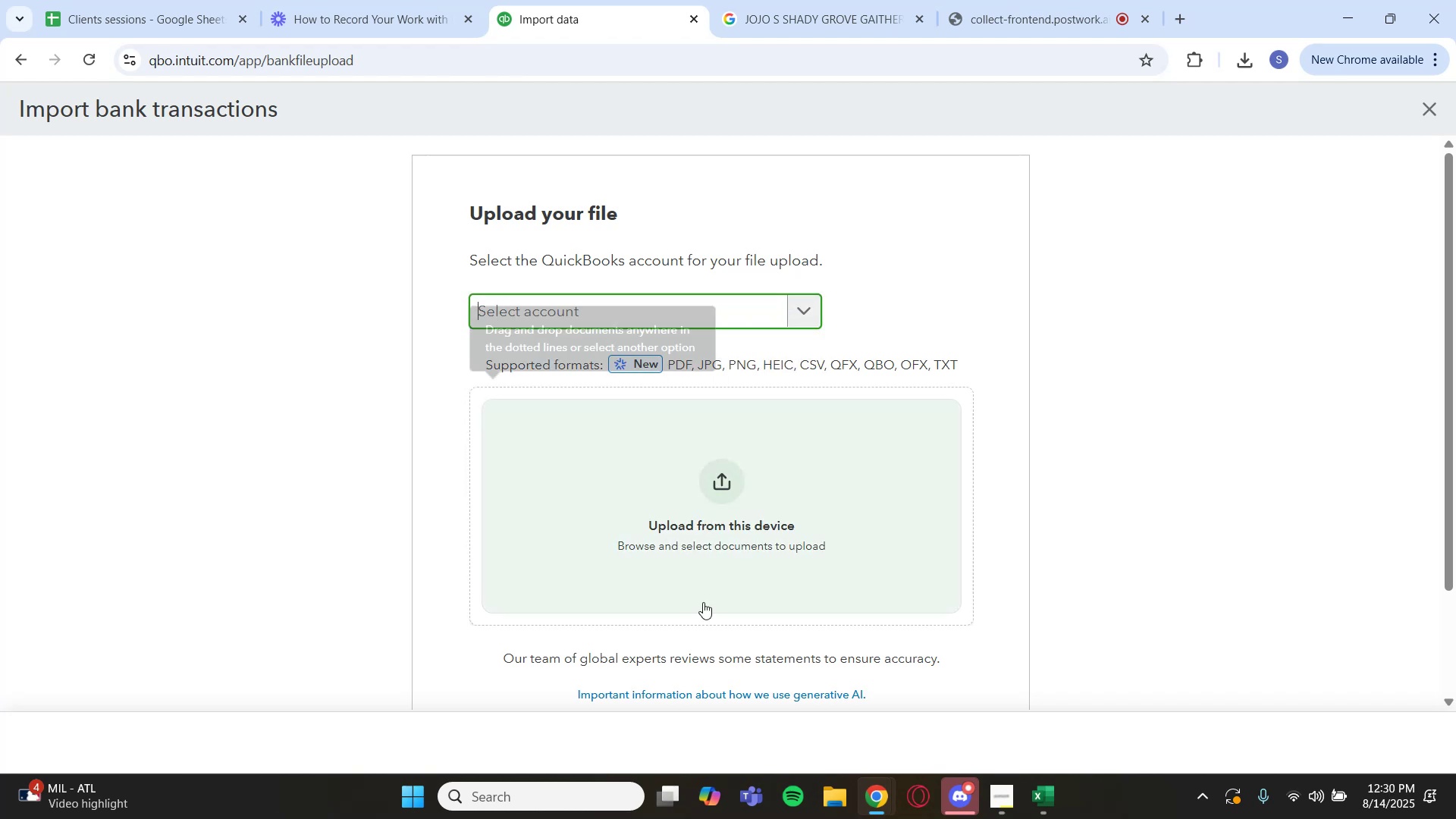 
left_click([722, 538])
 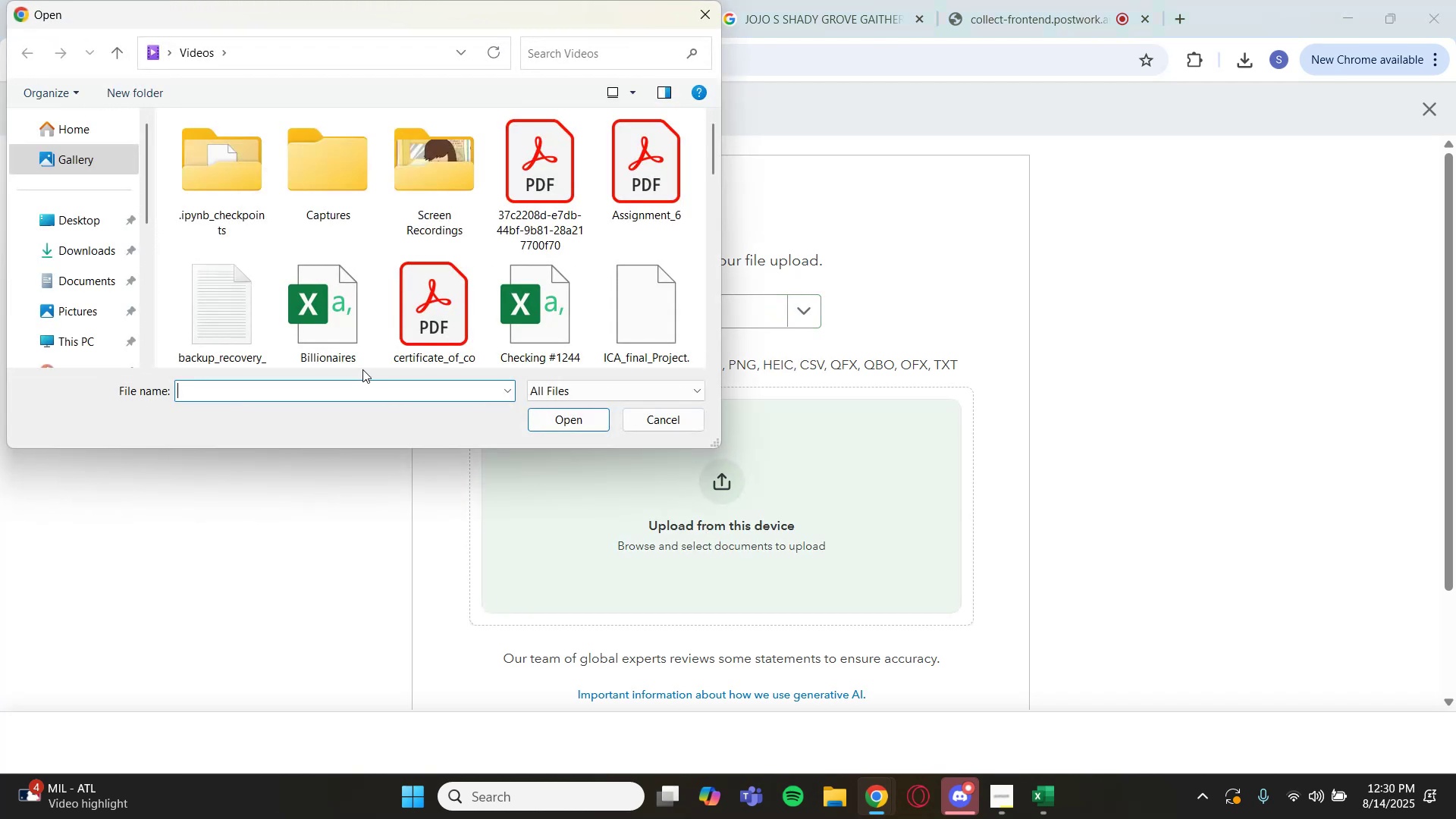 
scroll: coordinate [535, 299], scroll_direction: down, amount: 3.0
 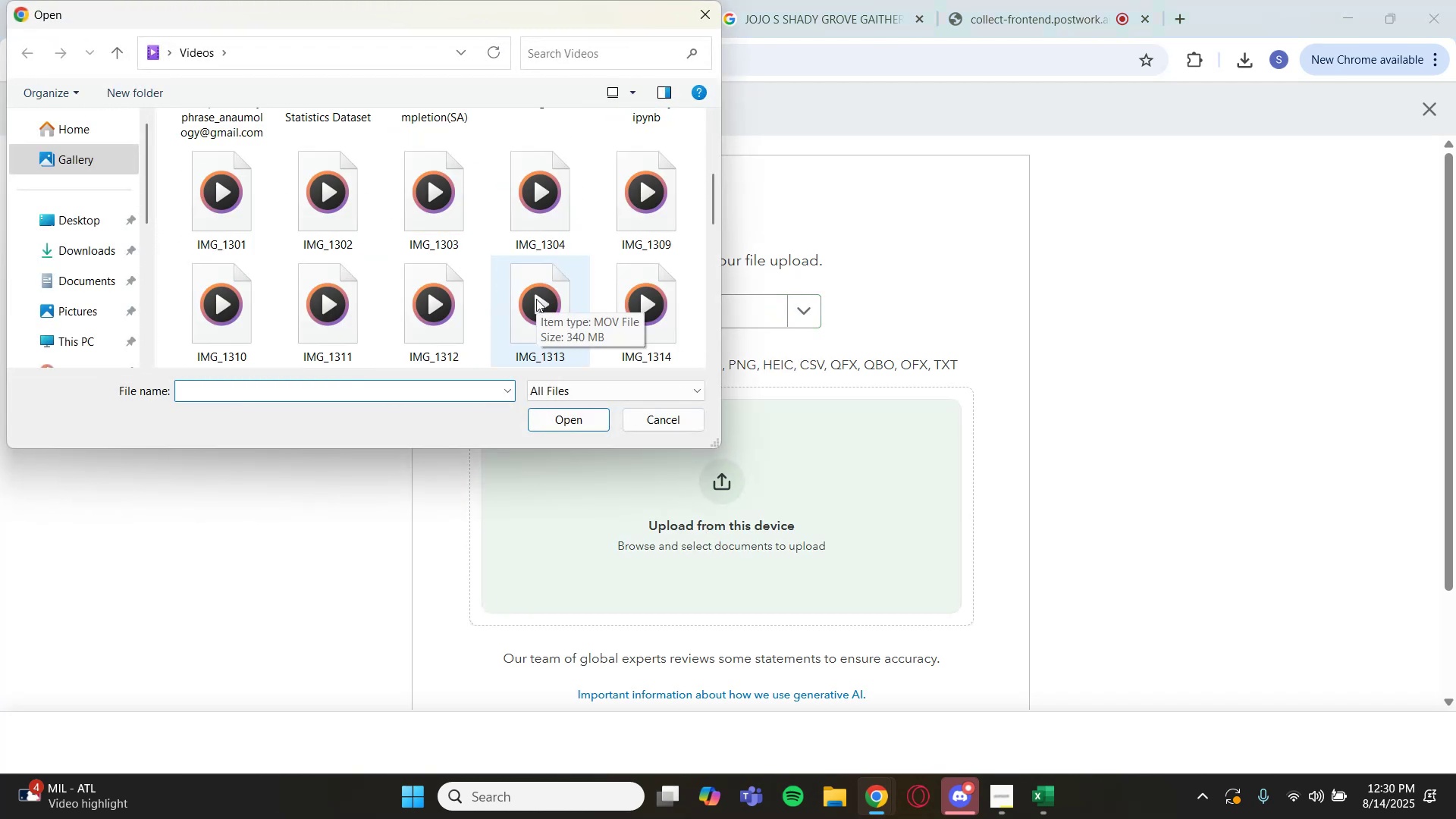 
scroll: coordinate [543, 303], scroll_direction: up, amount: 4.0
 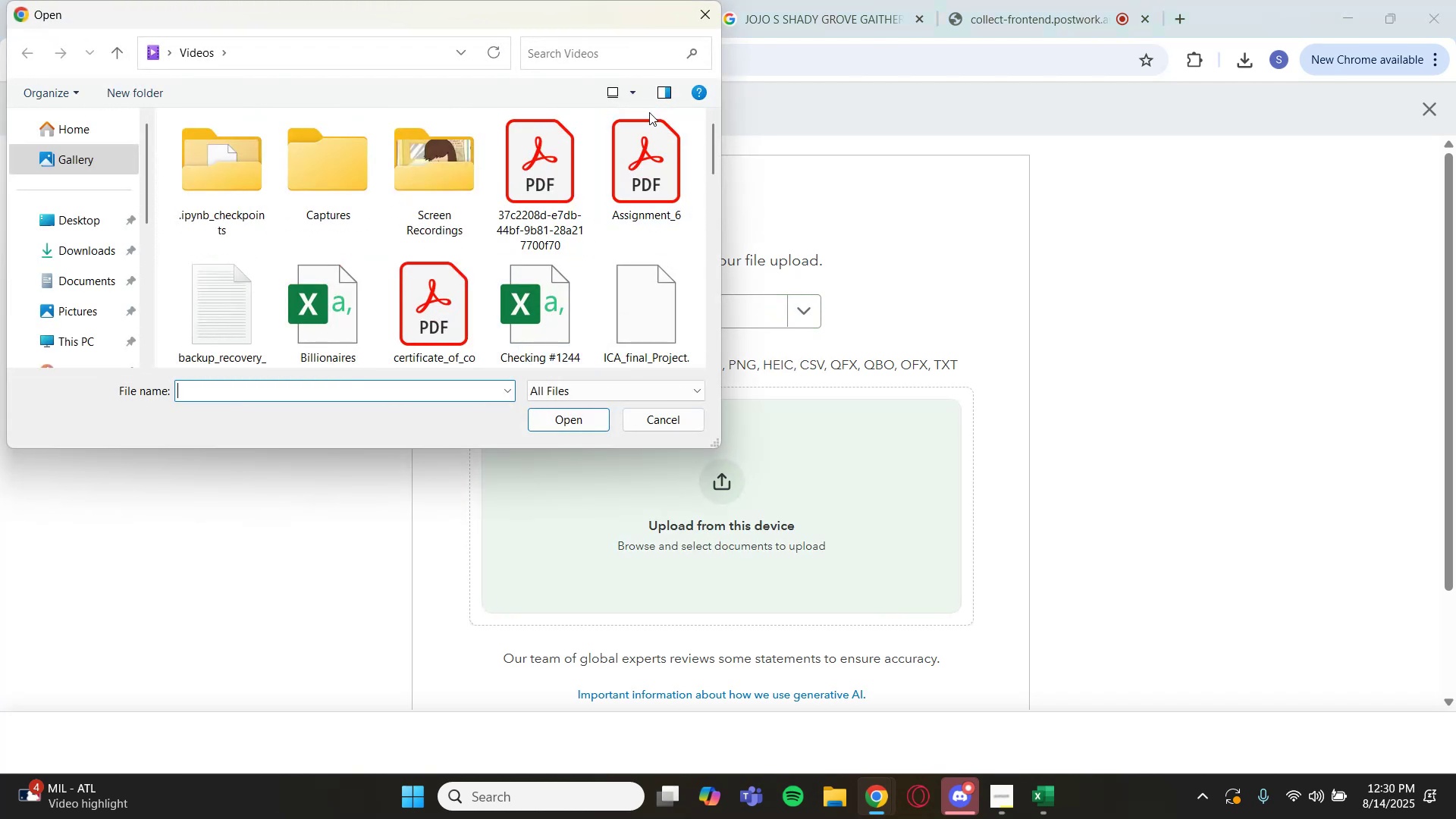 
left_click([613, 52])
 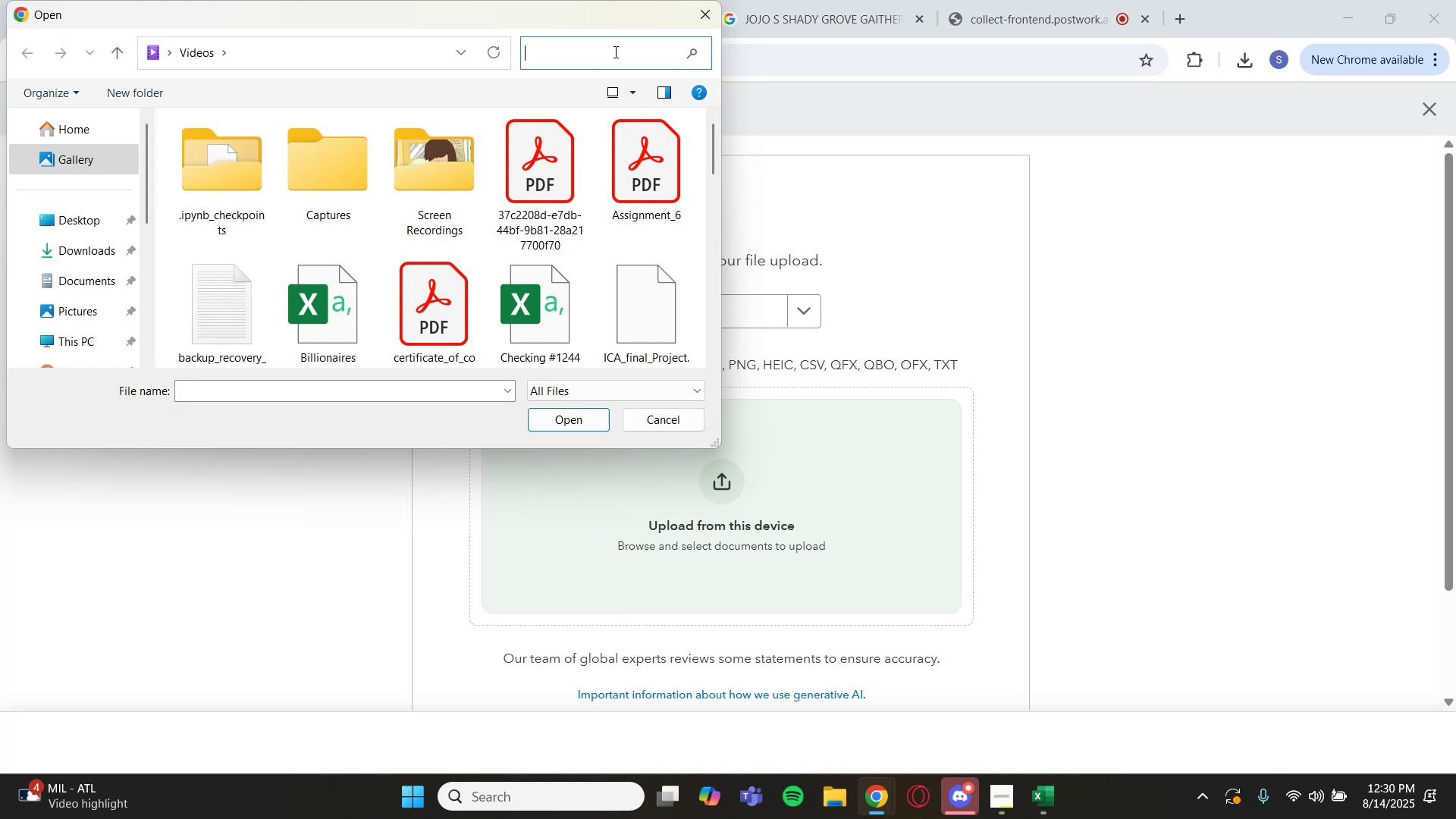 
type(PNC)
 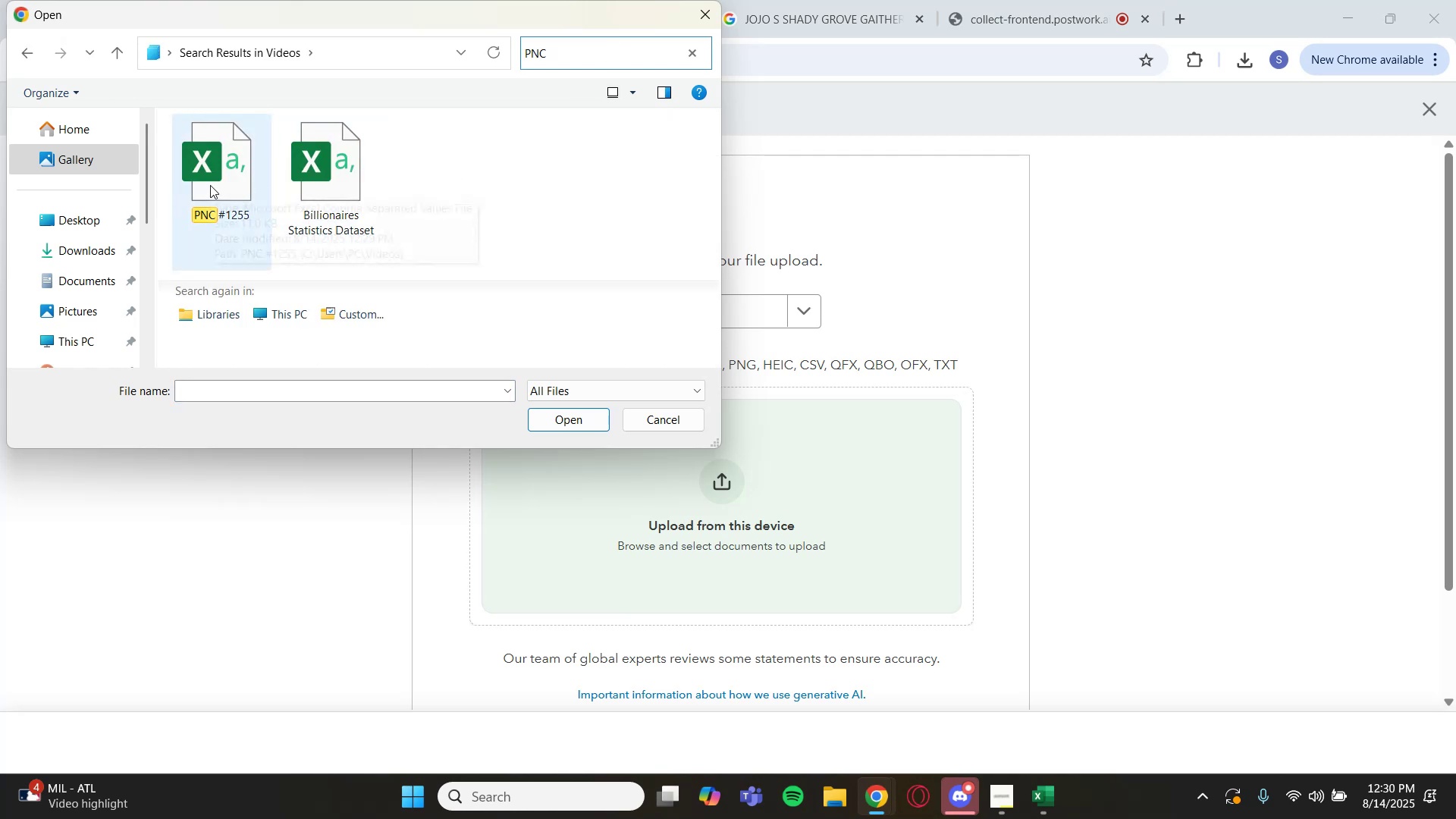 
left_click([211, 184])
 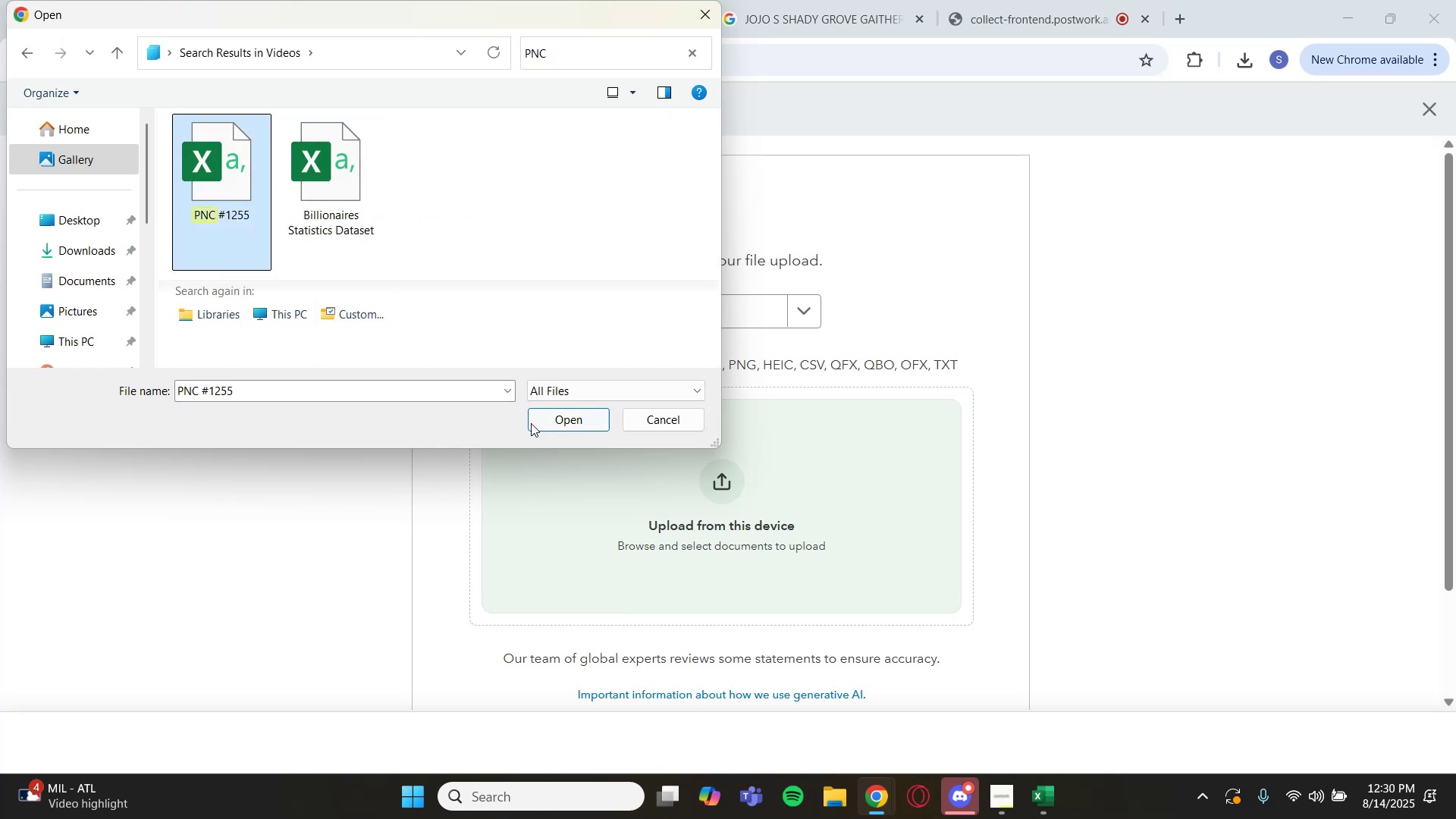 
left_click([540, 416])
 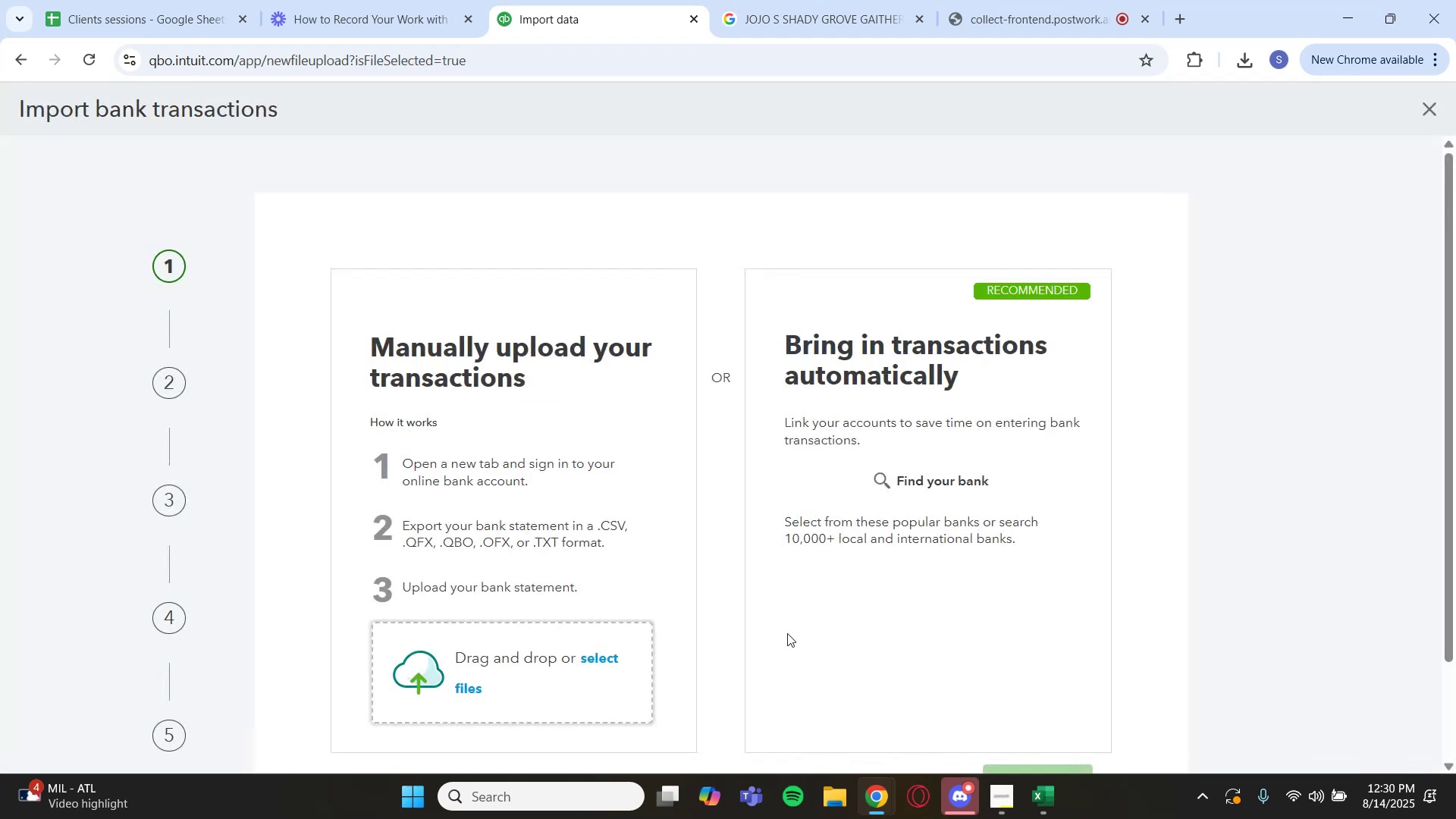 
wait(7.7)
 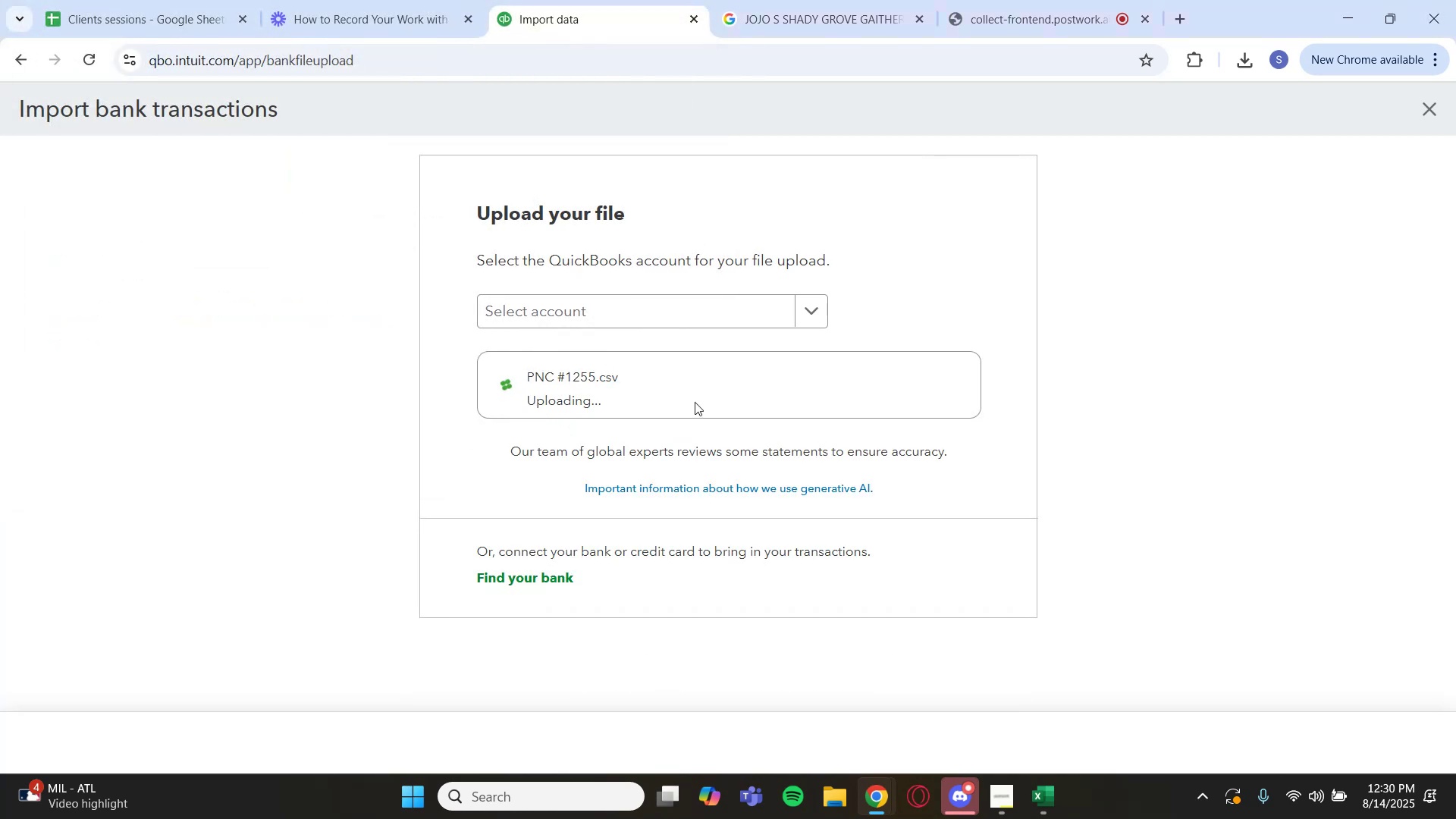 
scroll: coordinate [500, 642], scroll_direction: down, amount: 2.0
 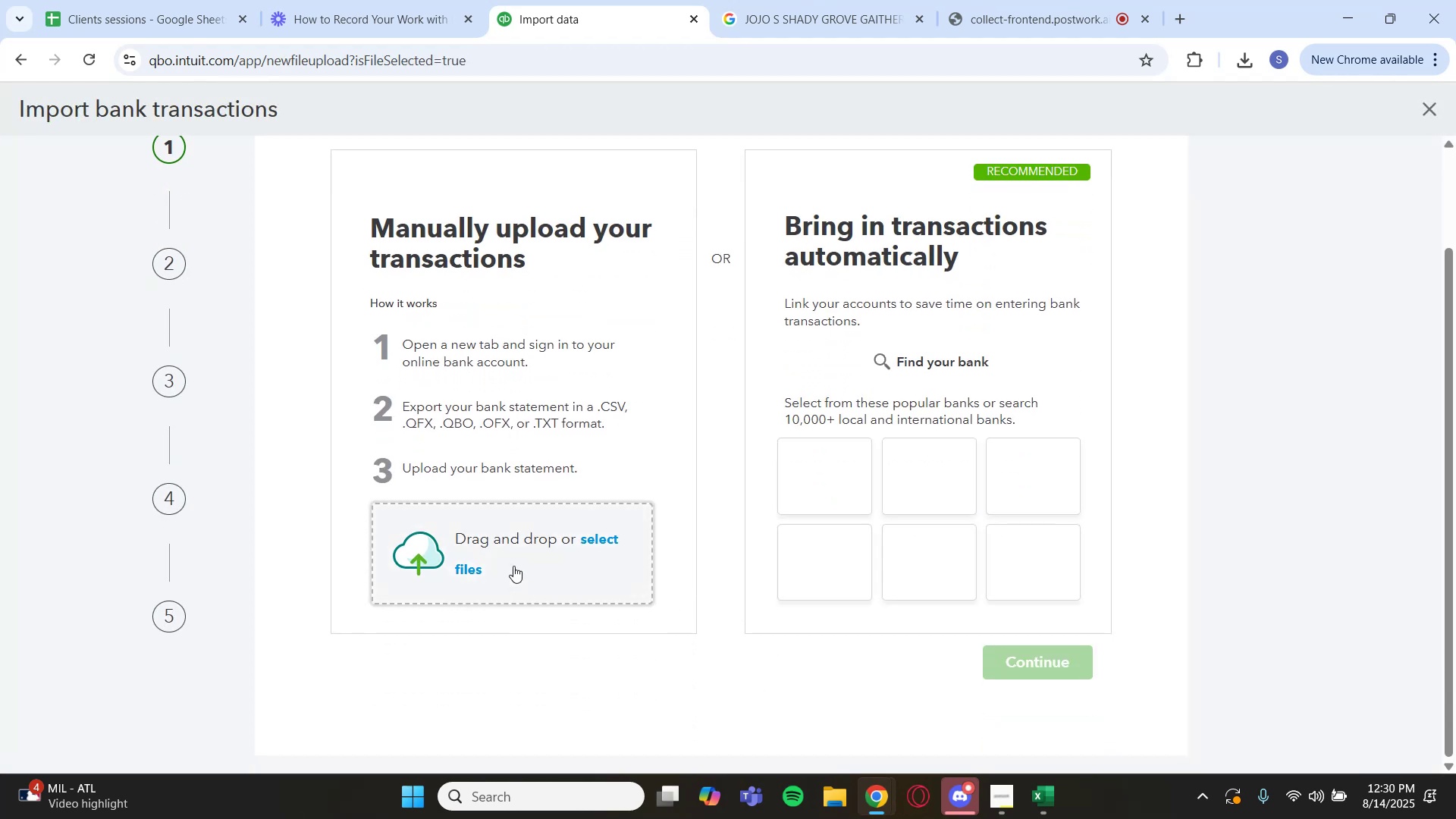 
left_click([513, 566])
 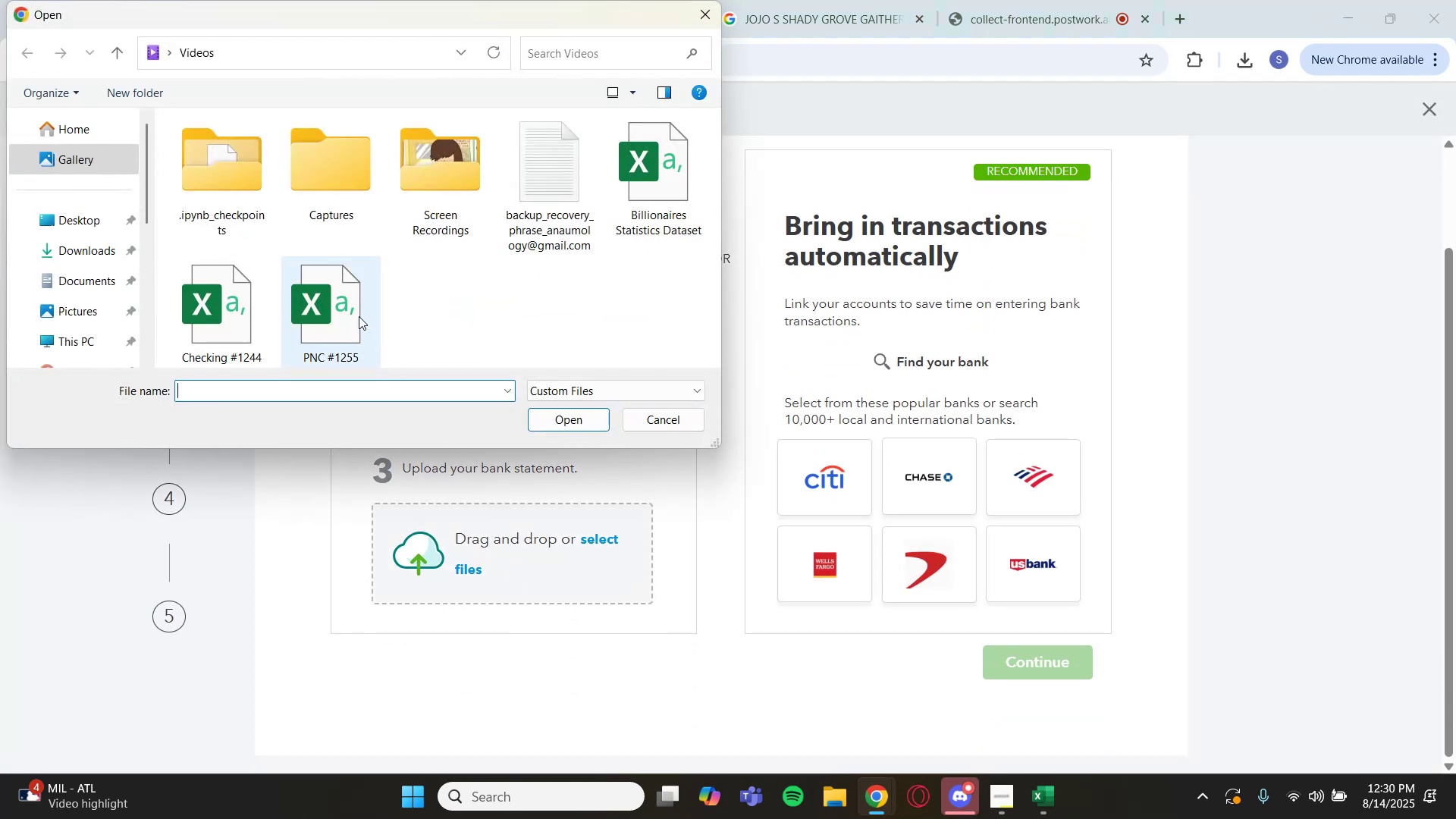 
left_click([359, 316])
 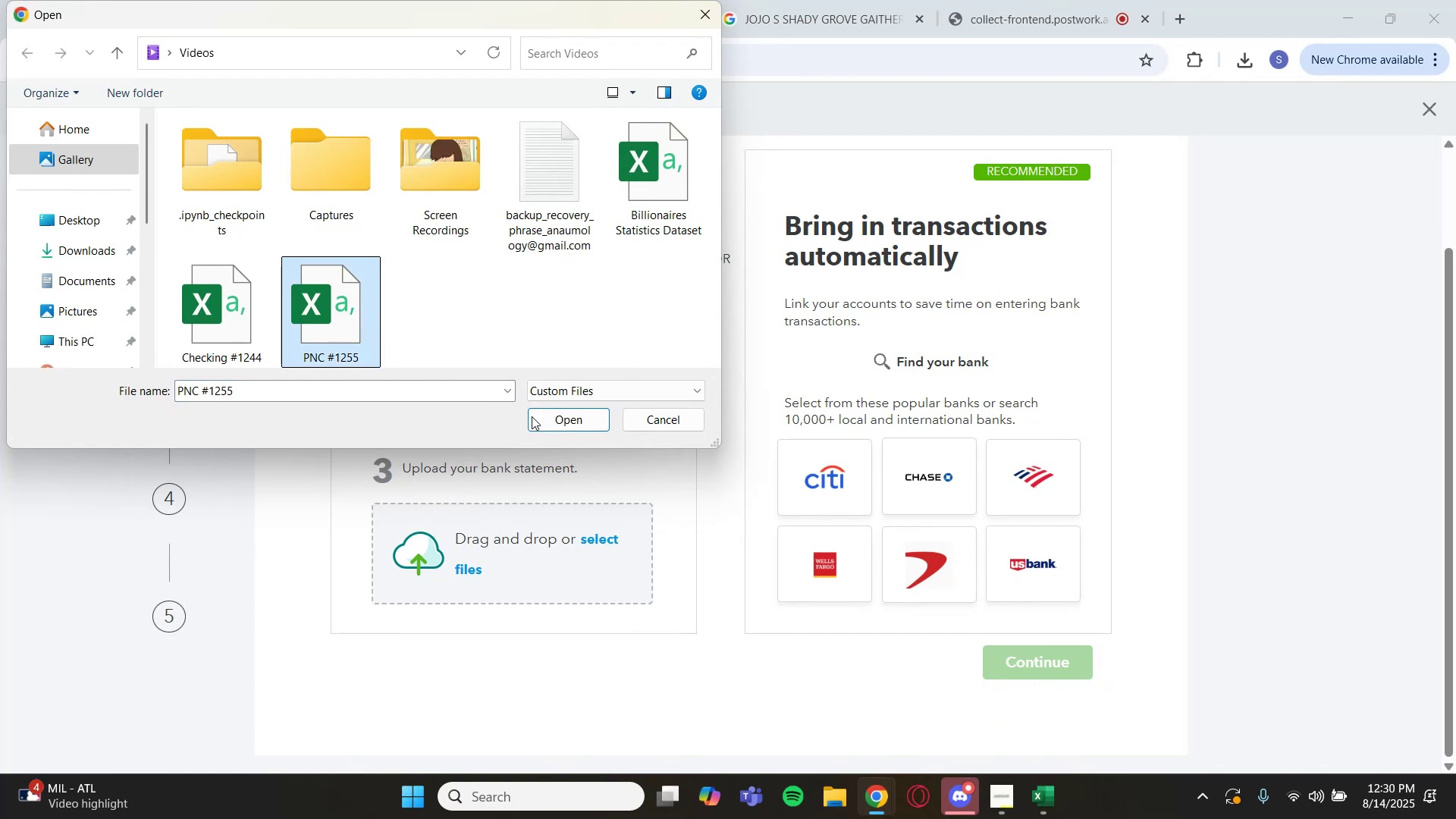 
left_click([573, 424])
 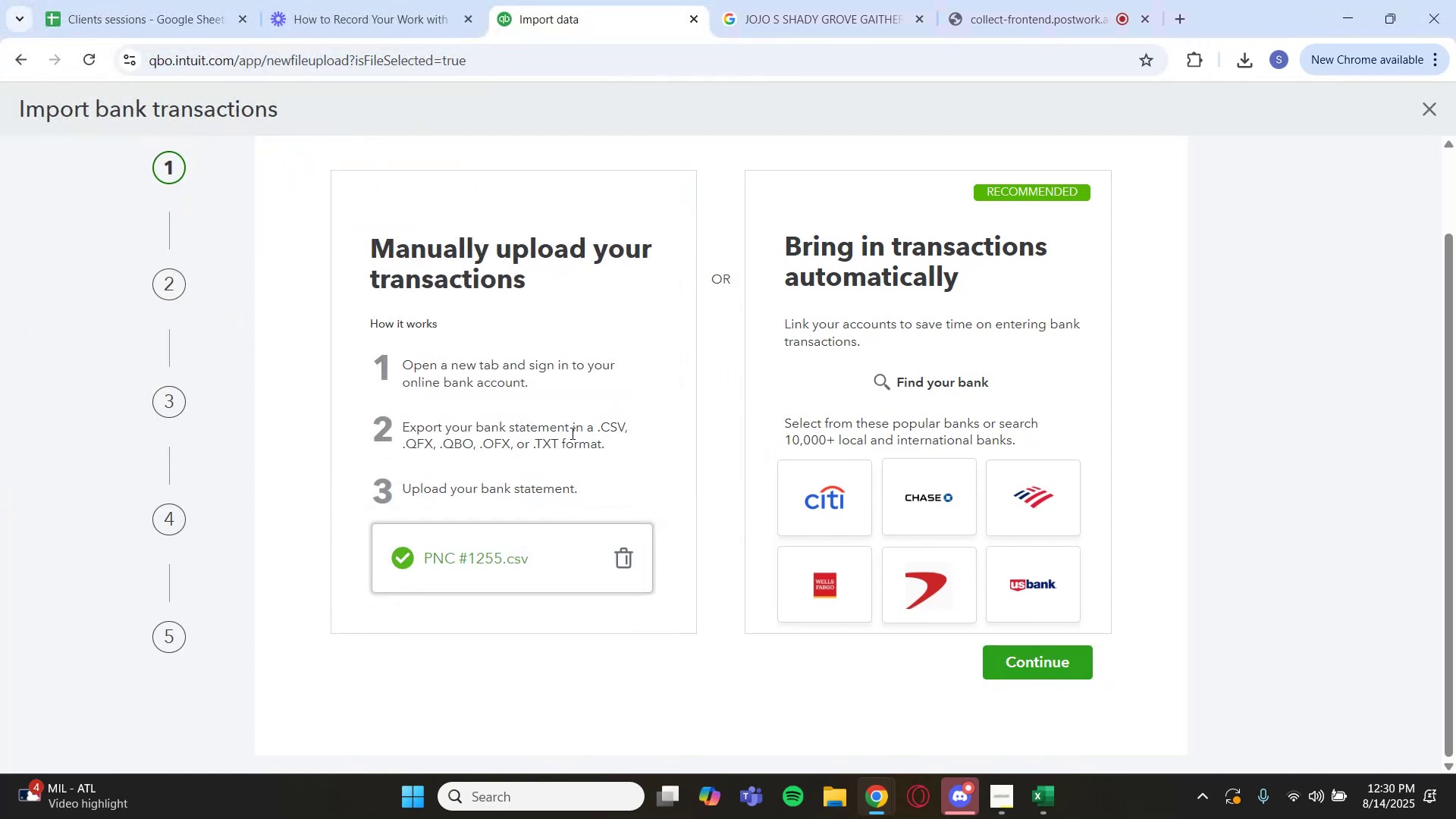 
scroll: coordinate [777, 525], scroll_direction: down, amount: 1.0
 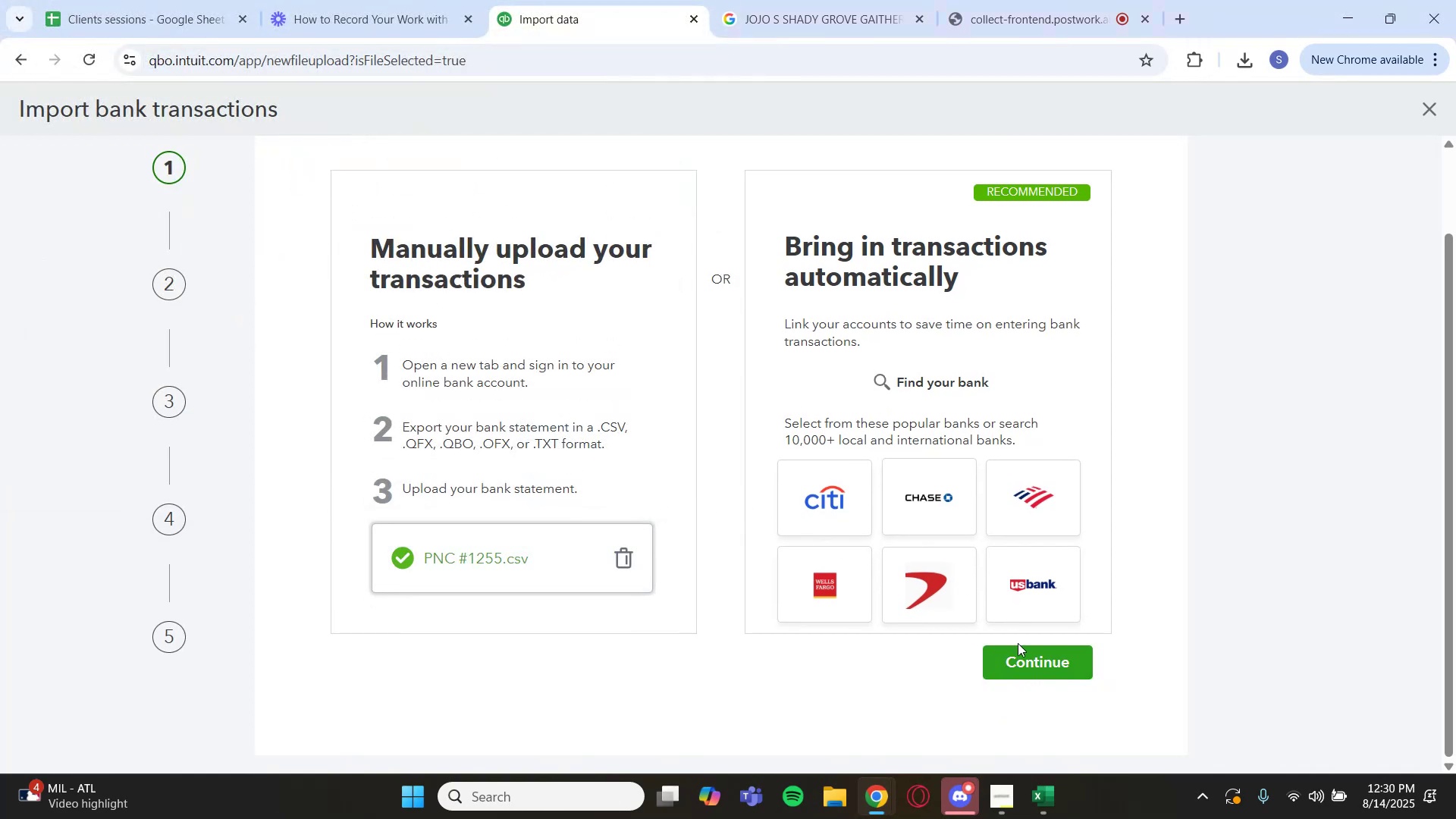 
left_click([1025, 660])
 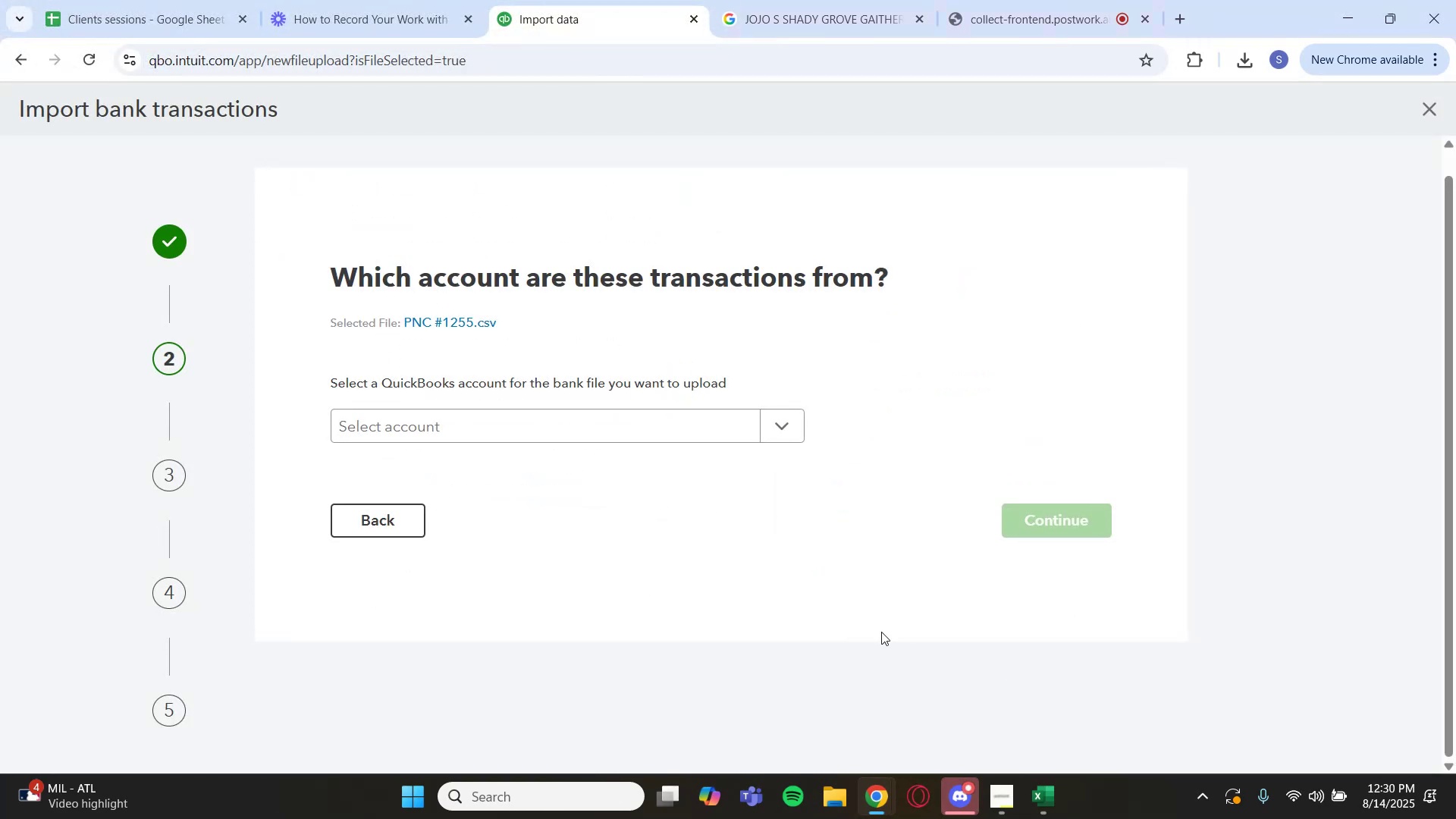 
wait(6.0)
 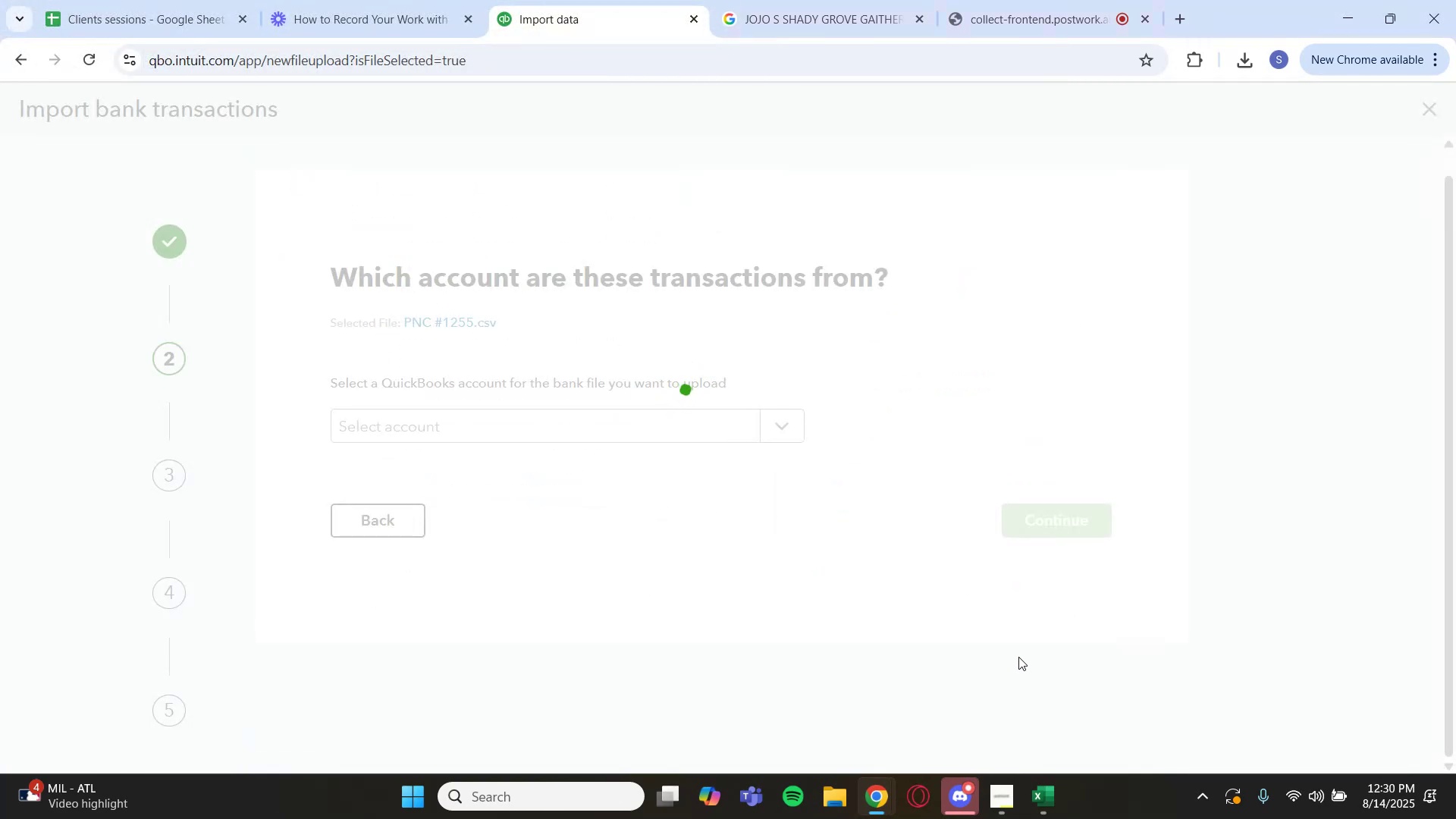 
left_click([711, 433])
 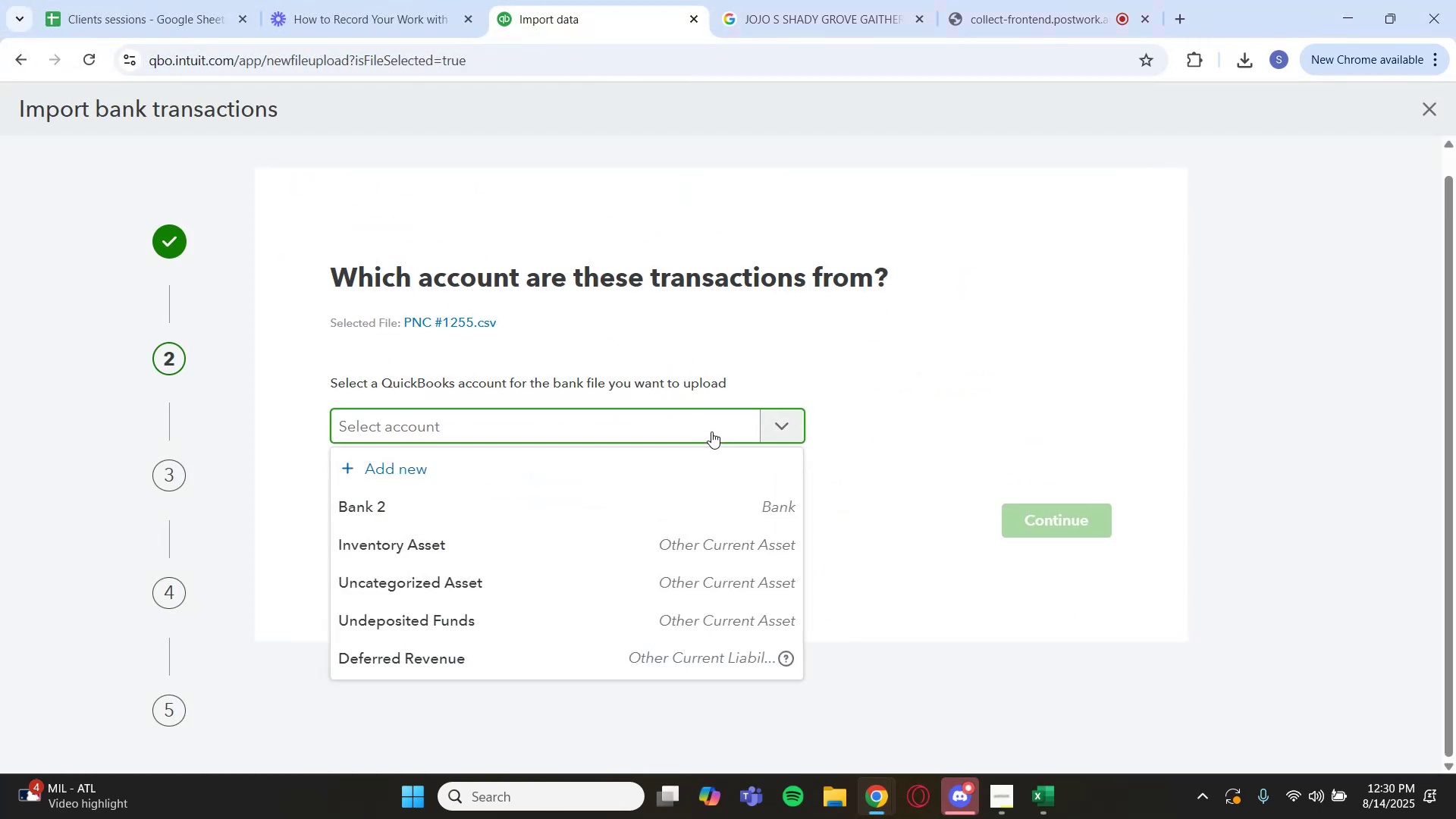 
left_click([713, 427])
 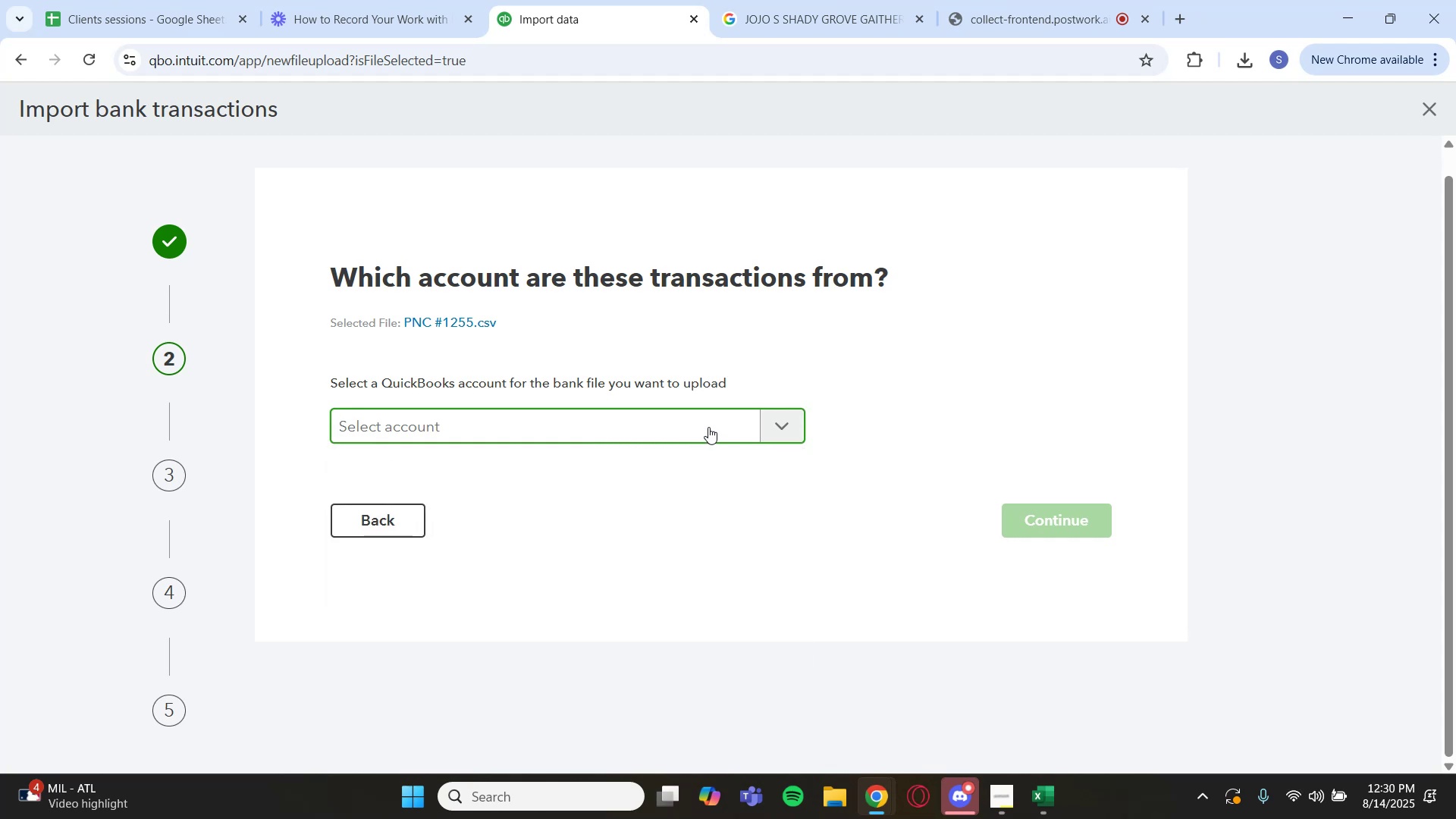 
left_click([708, 426])
 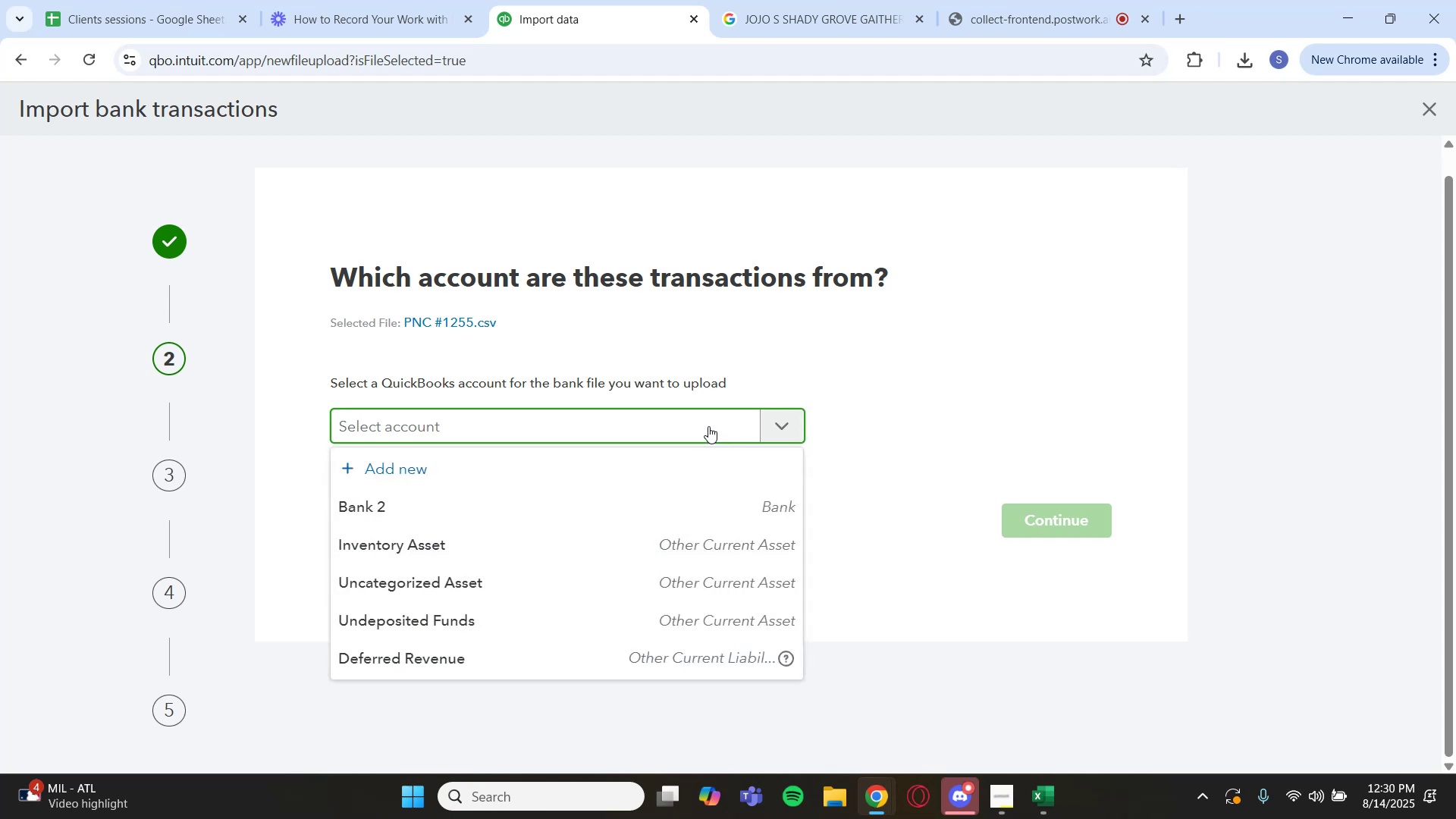 
scroll: coordinate [654, 517], scroll_direction: down, amount: 3.0
 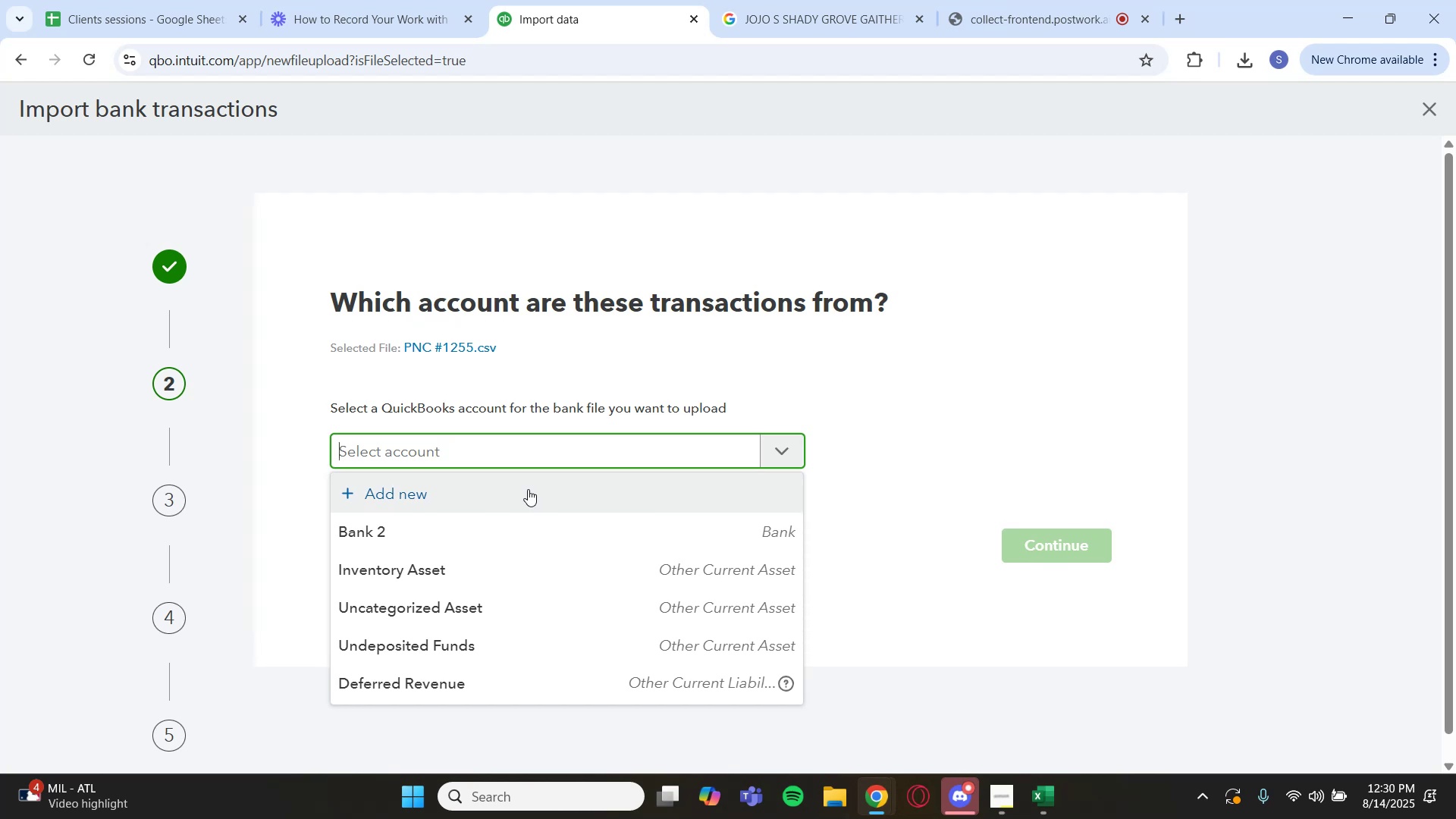 
wait(14.33)
 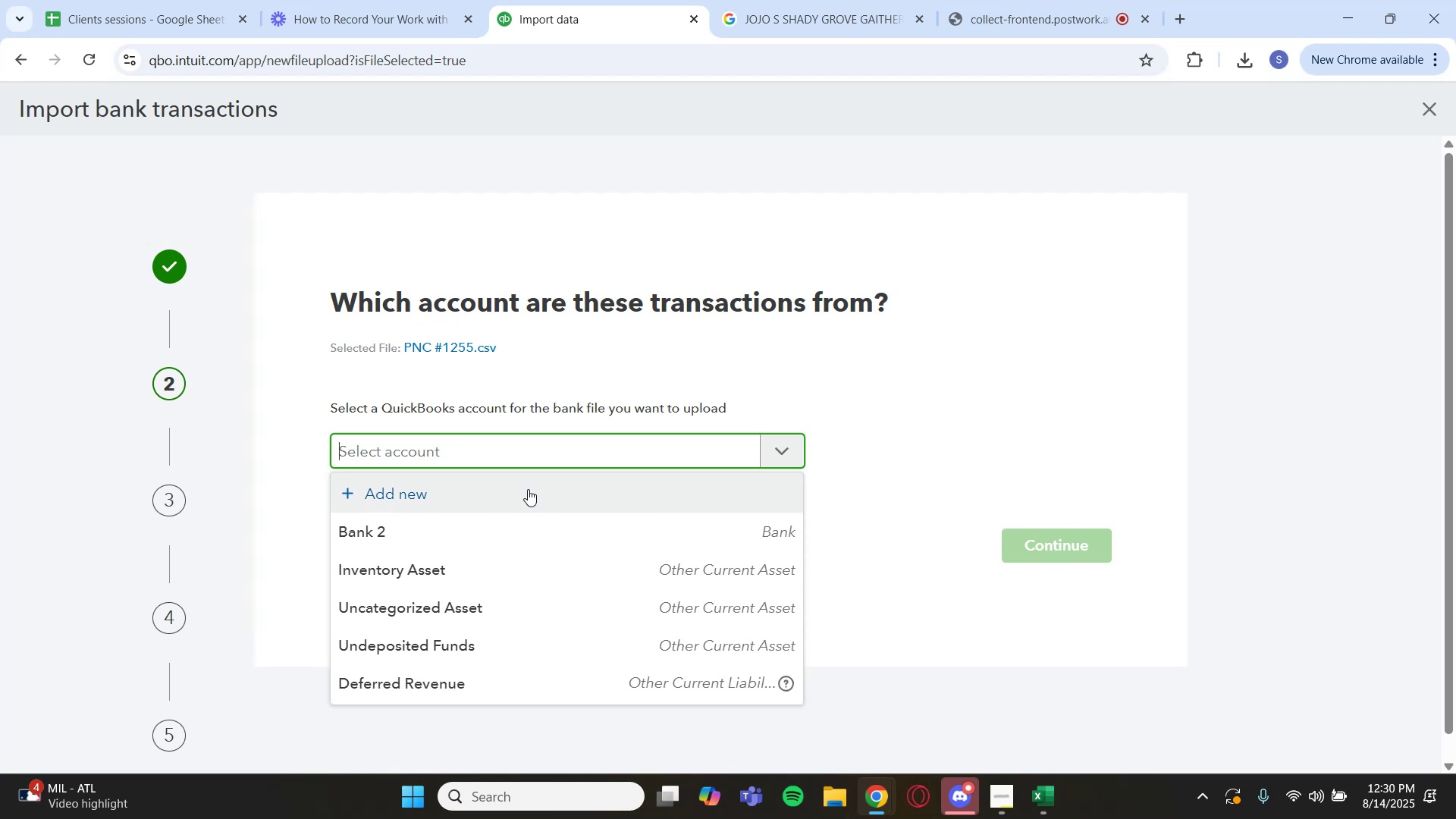 
key(Backquote)
 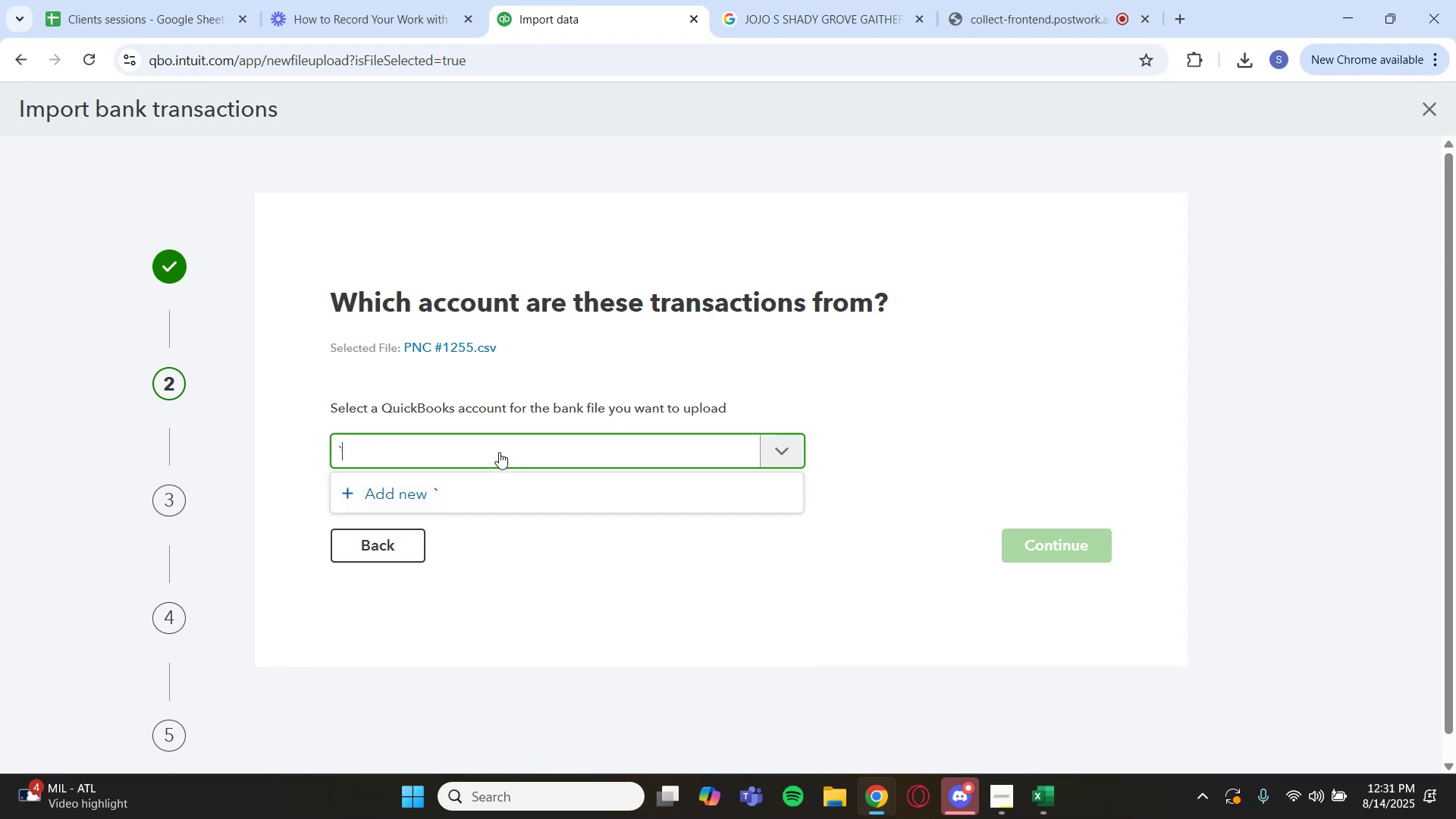 
key(Backspace)
 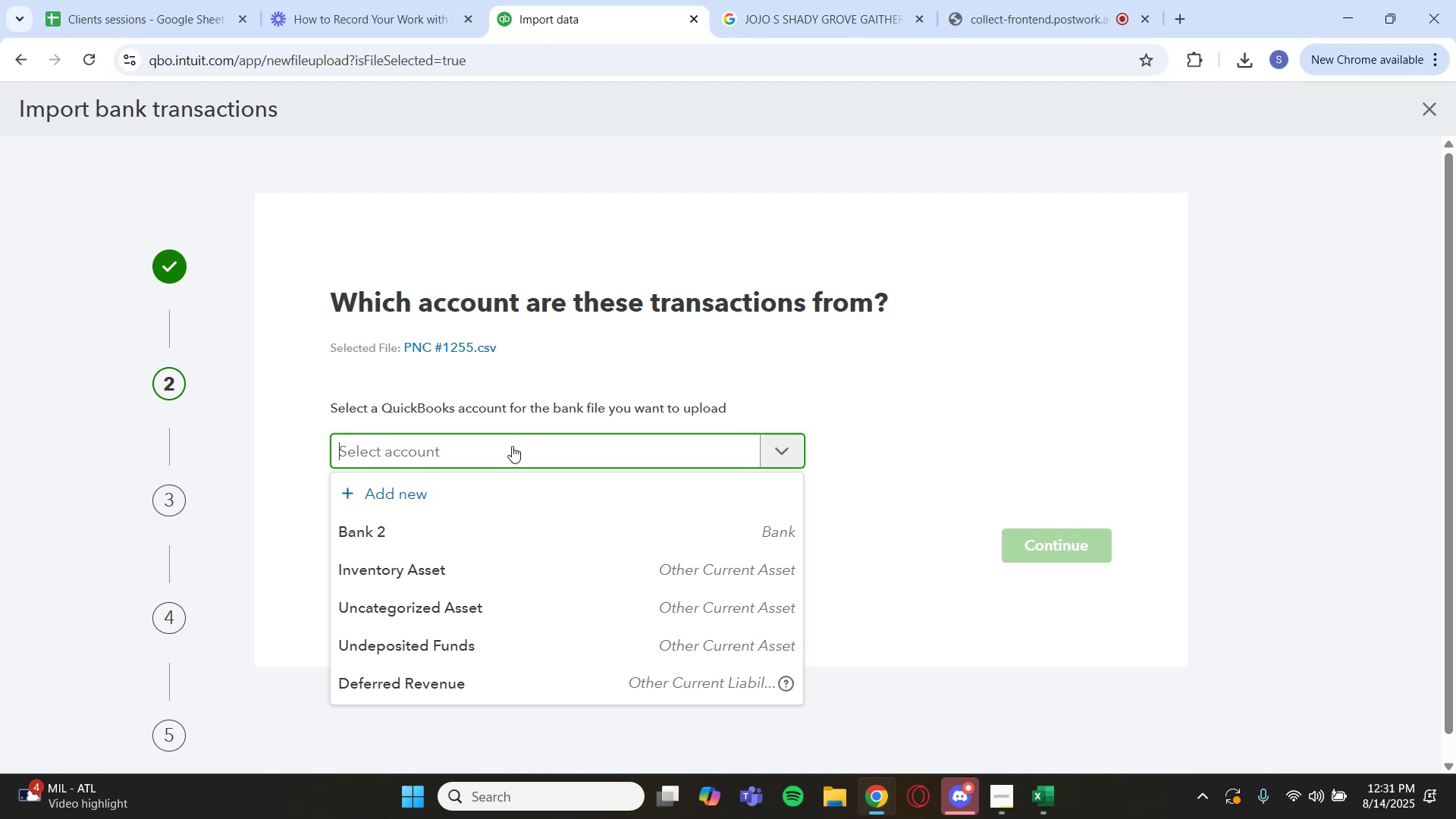 
wait(7.59)
 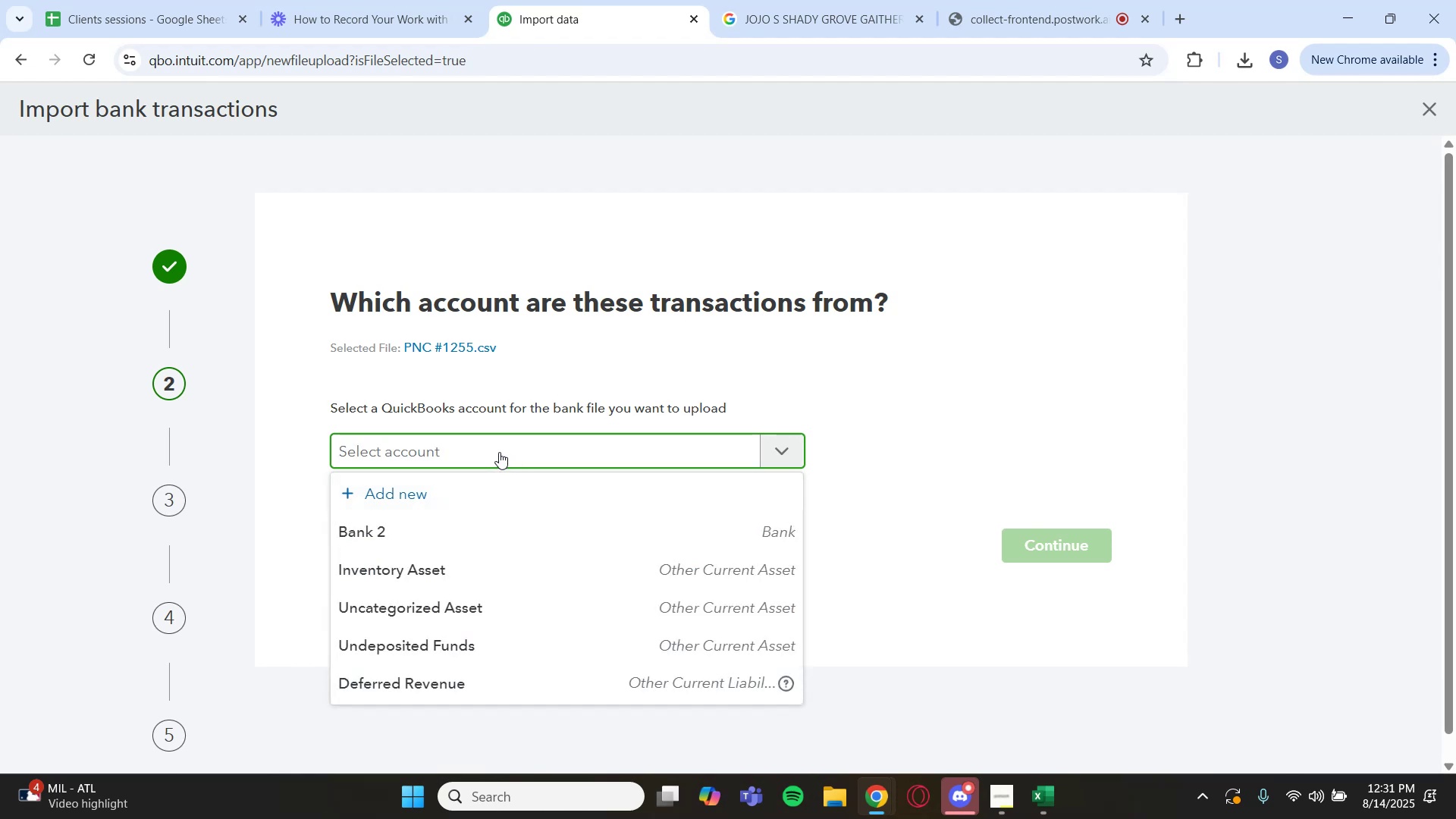 
hold_key(key=ShiftLeft, duration=1.5)
 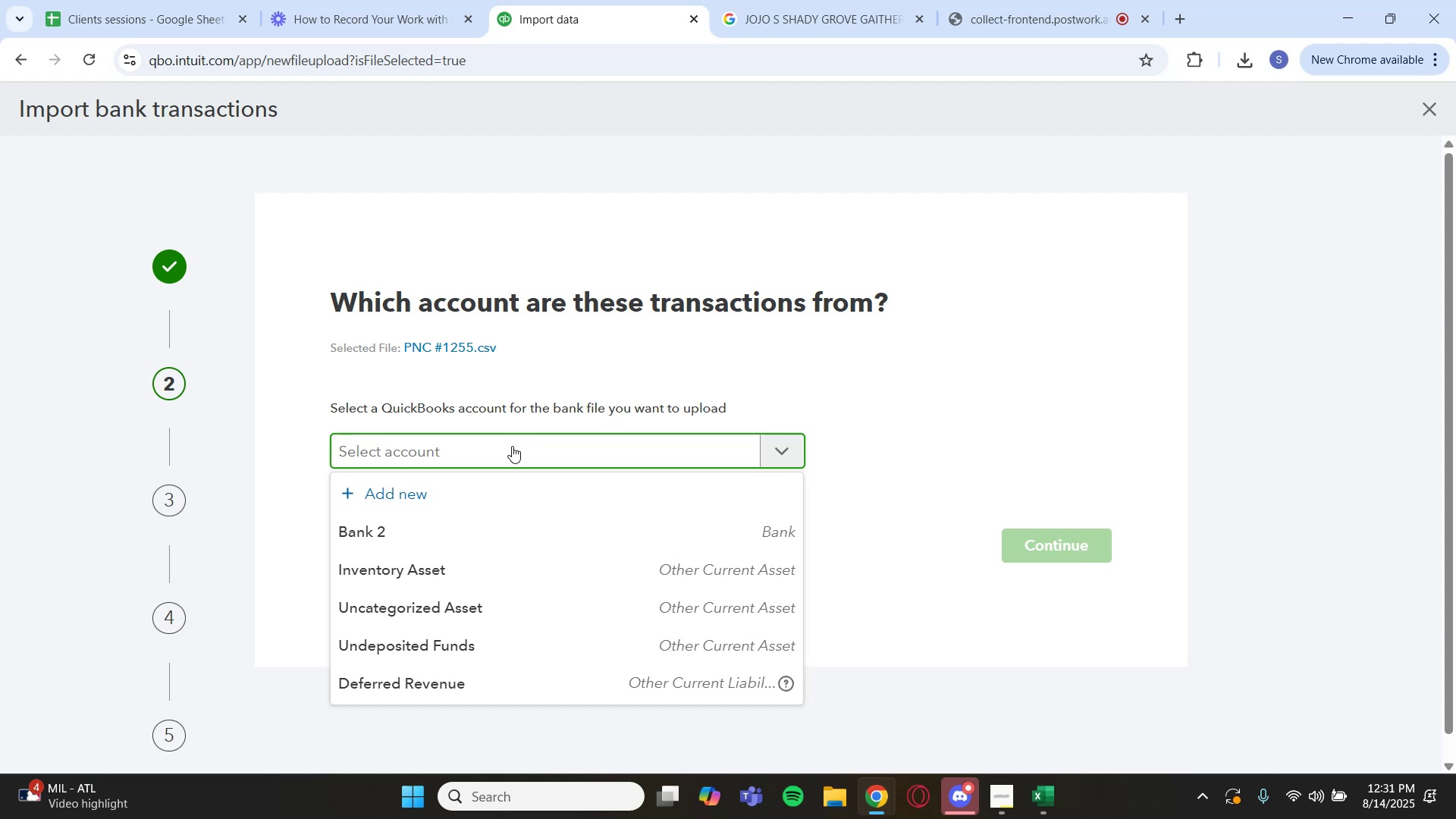 
type(Banl)
key(Backspace)
type(k )
 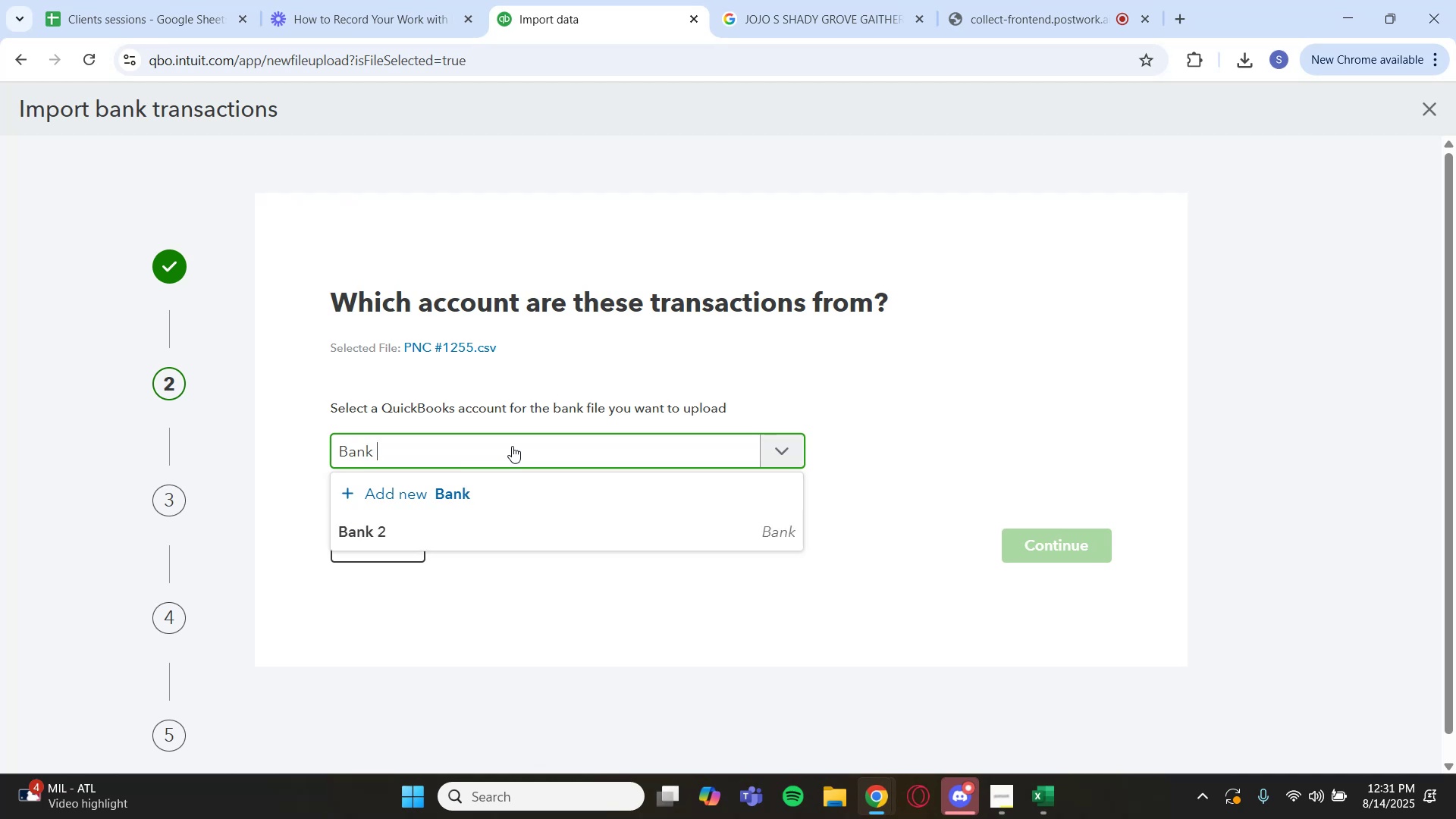 
wait(7.29)
 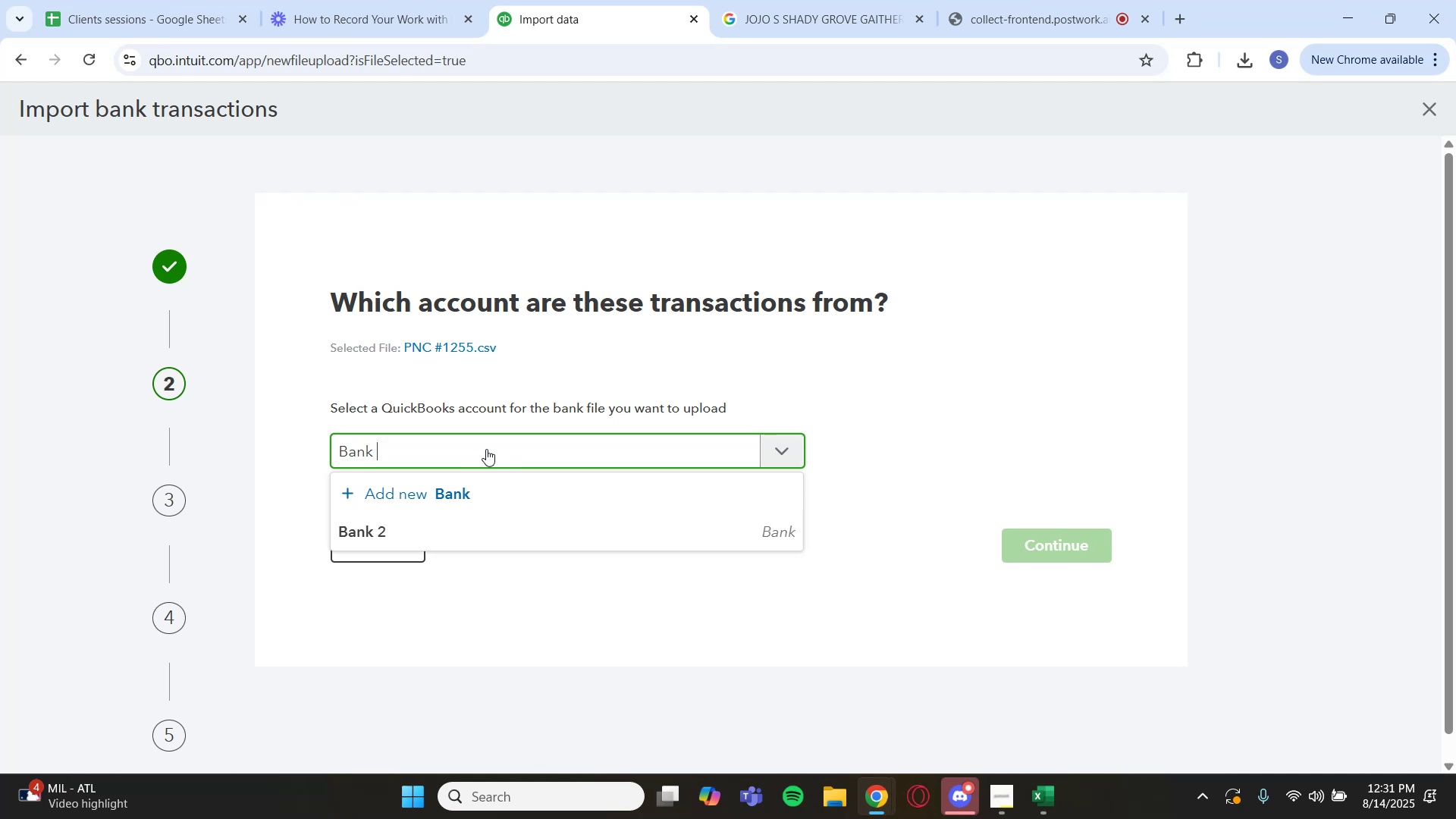 
left_click([491, 447])
 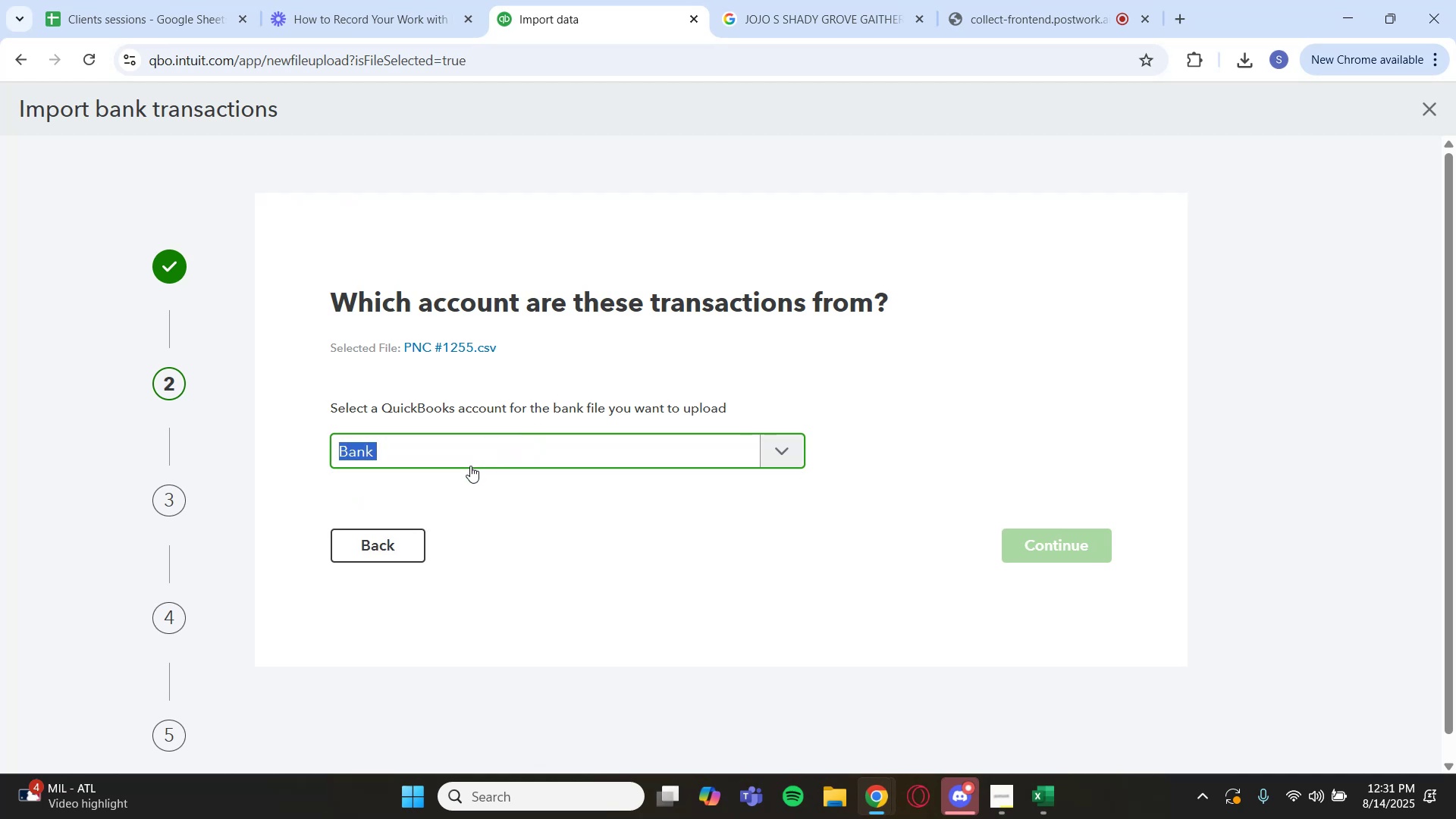 
left_click([470, 454])
 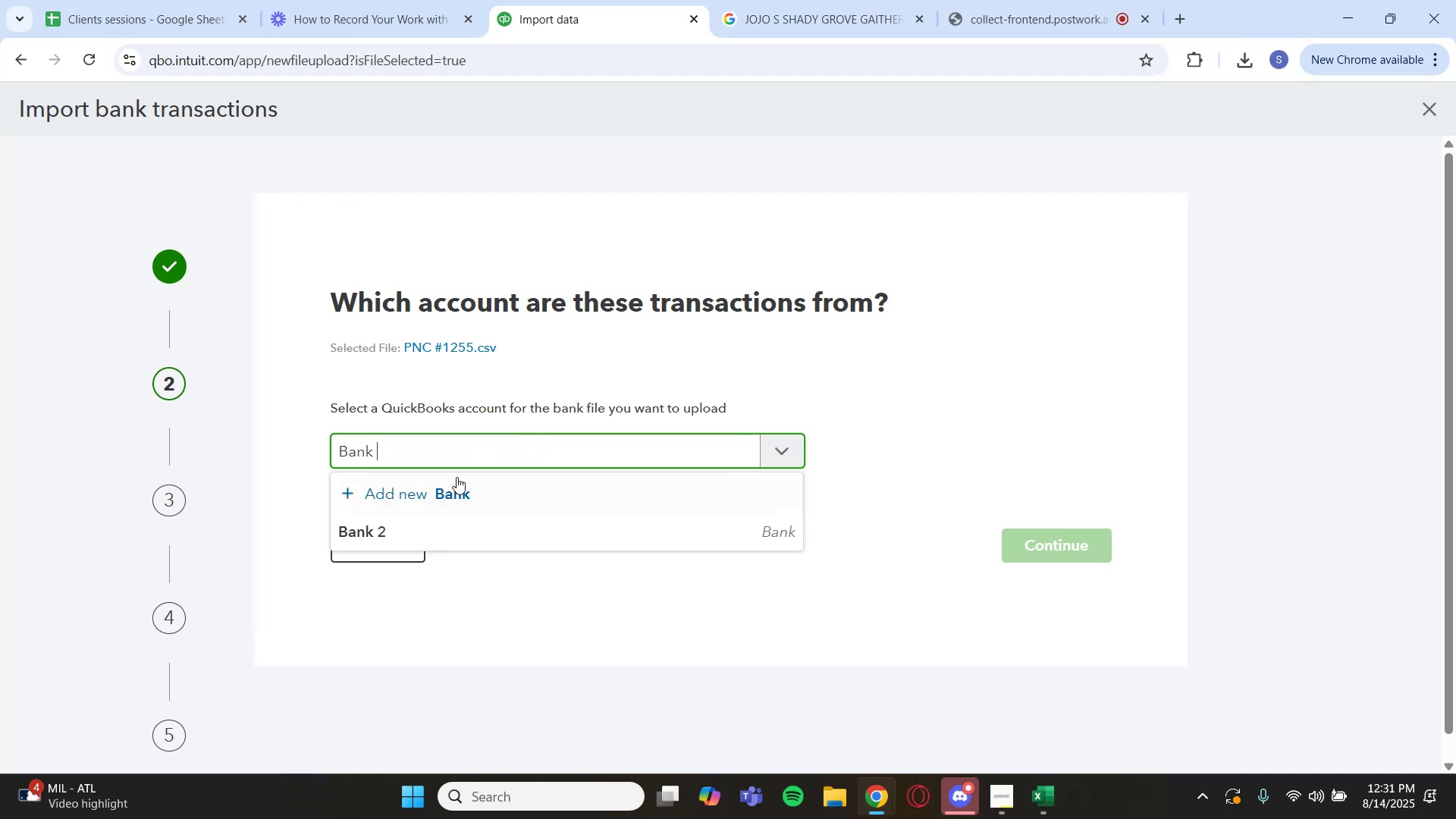 
left_click([453, 482])
 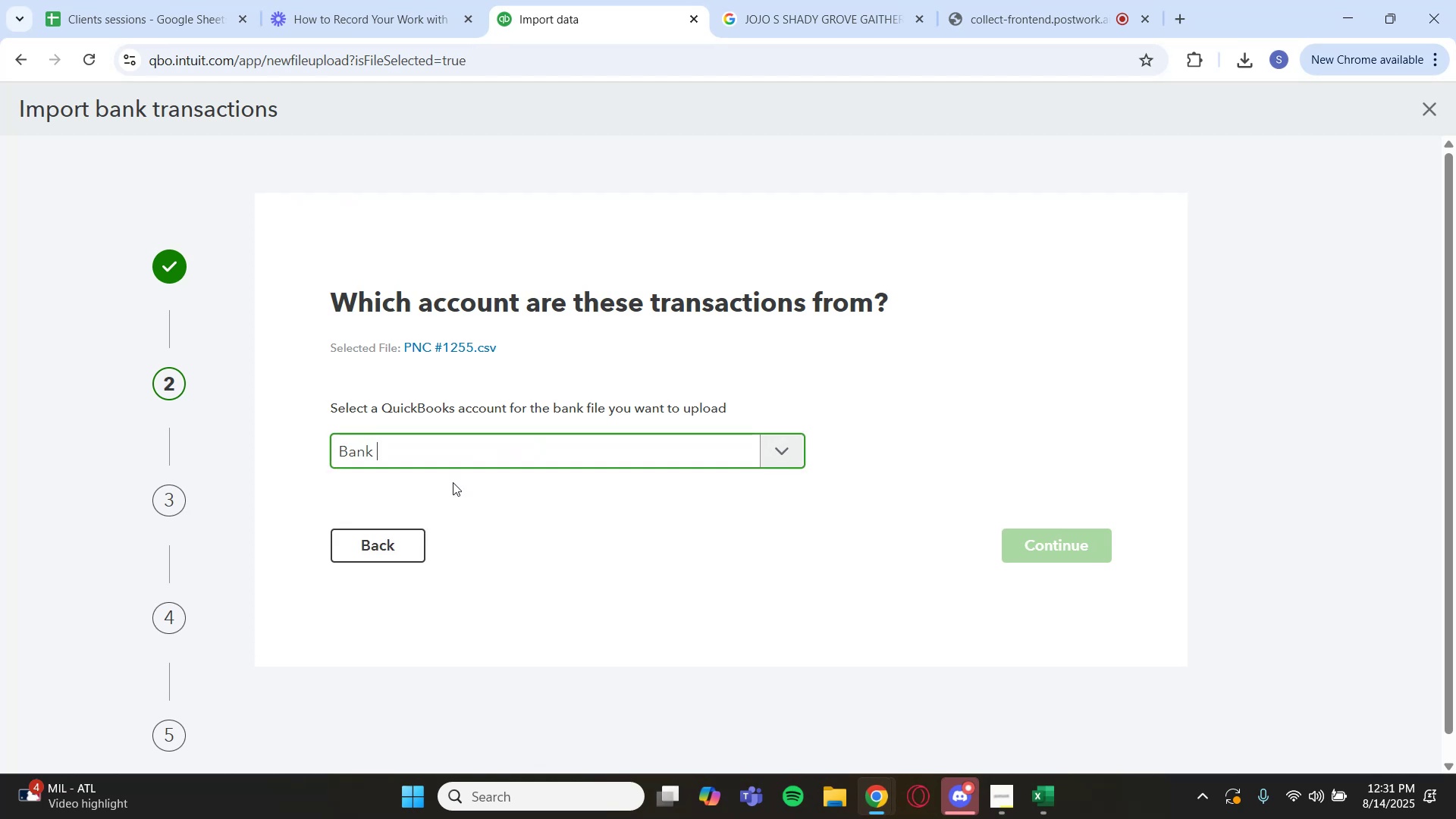 
left_click([448, 447])
 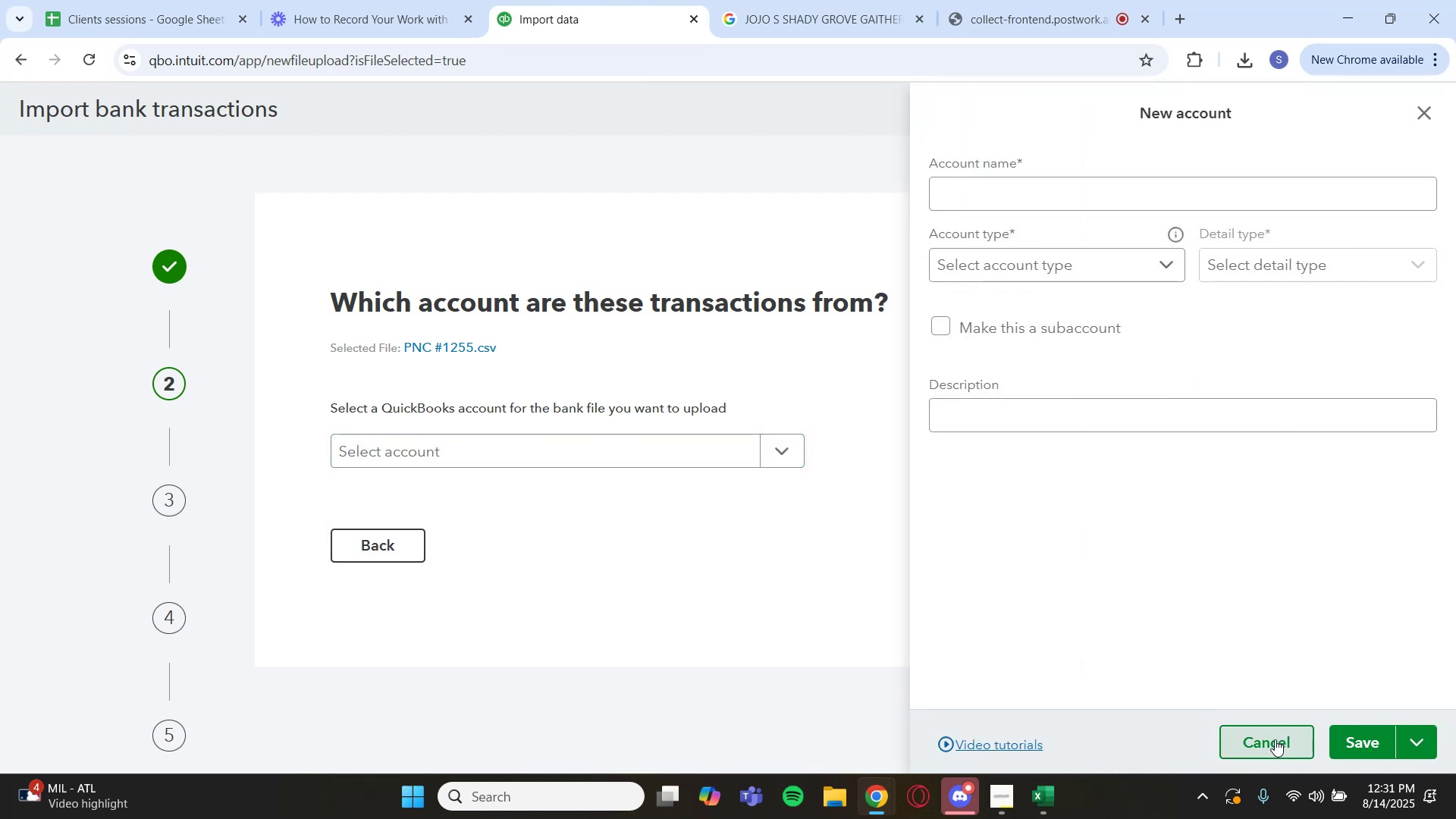 
left_click([1087, 265])
 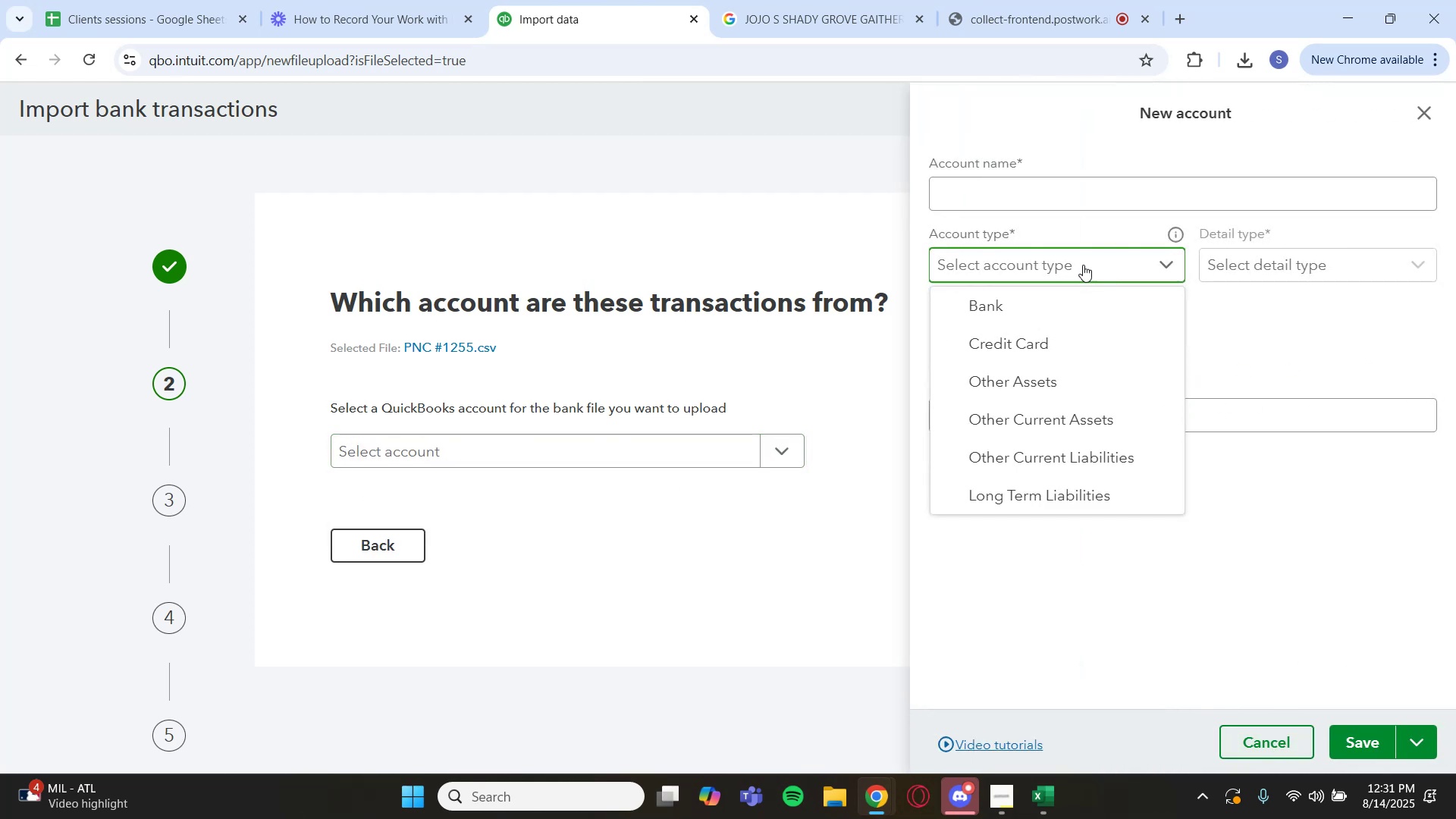 
left_click([1089, 202])
 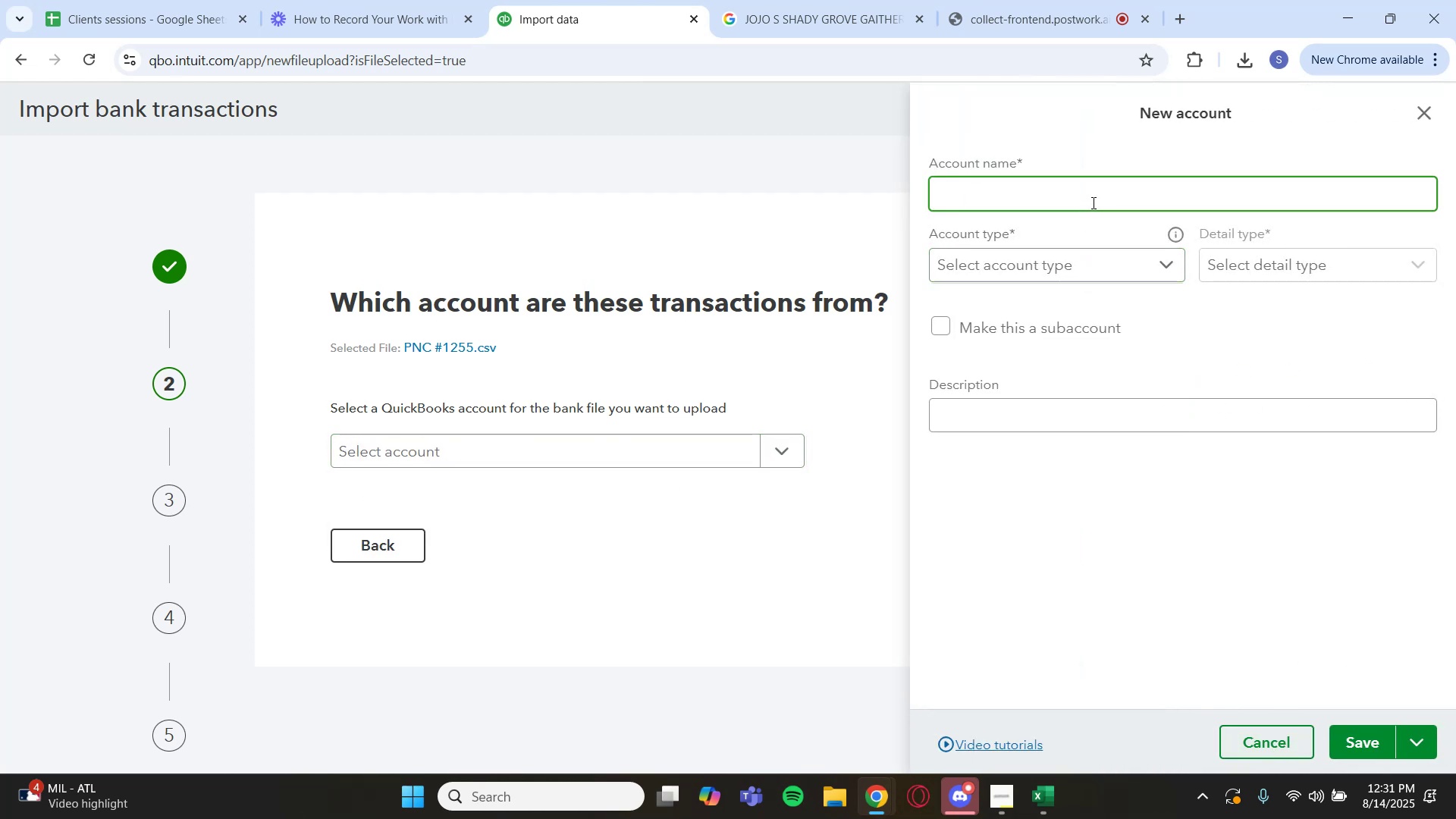 
type(Bank)
 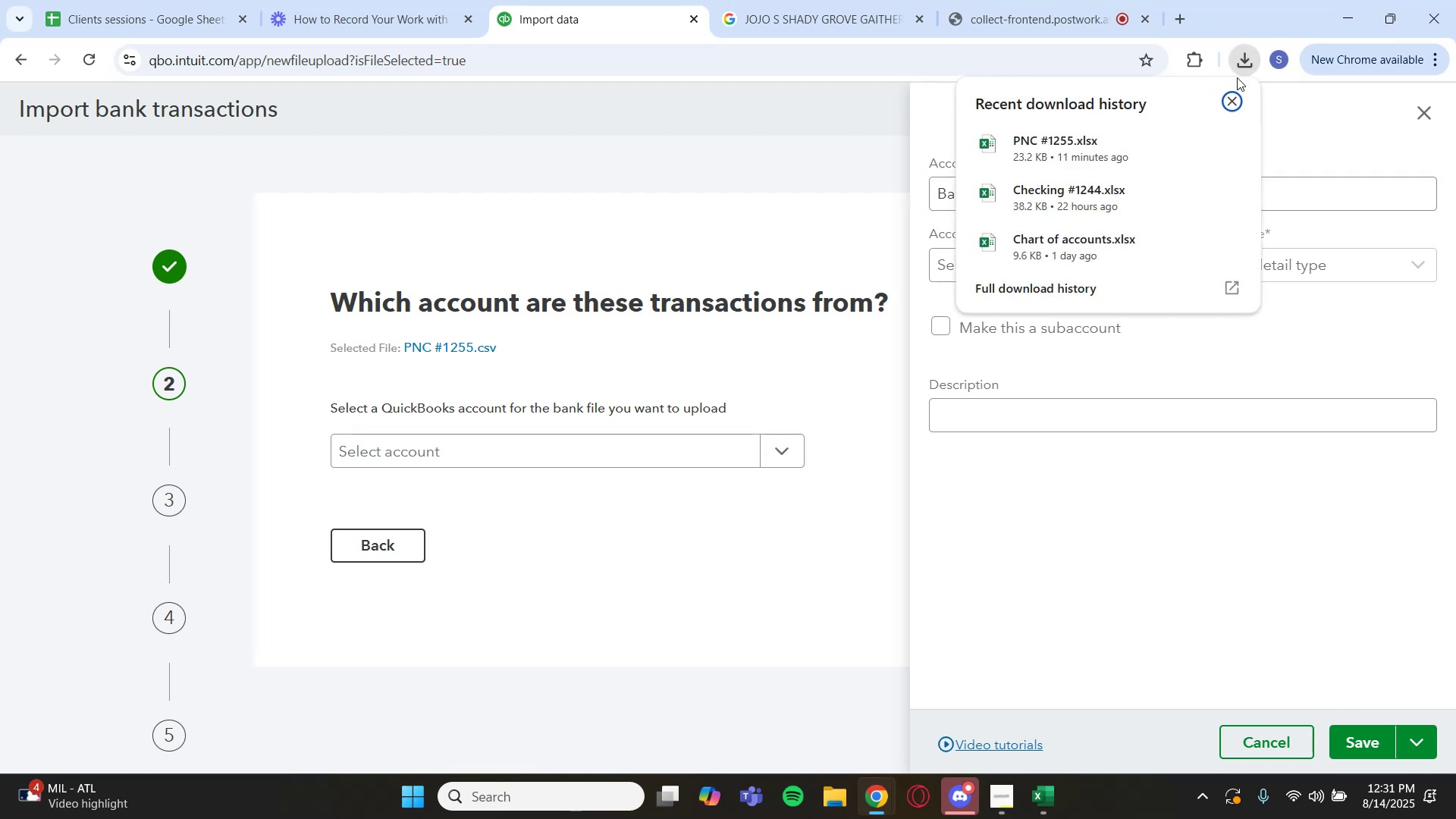 
left_click([1031, 146])
 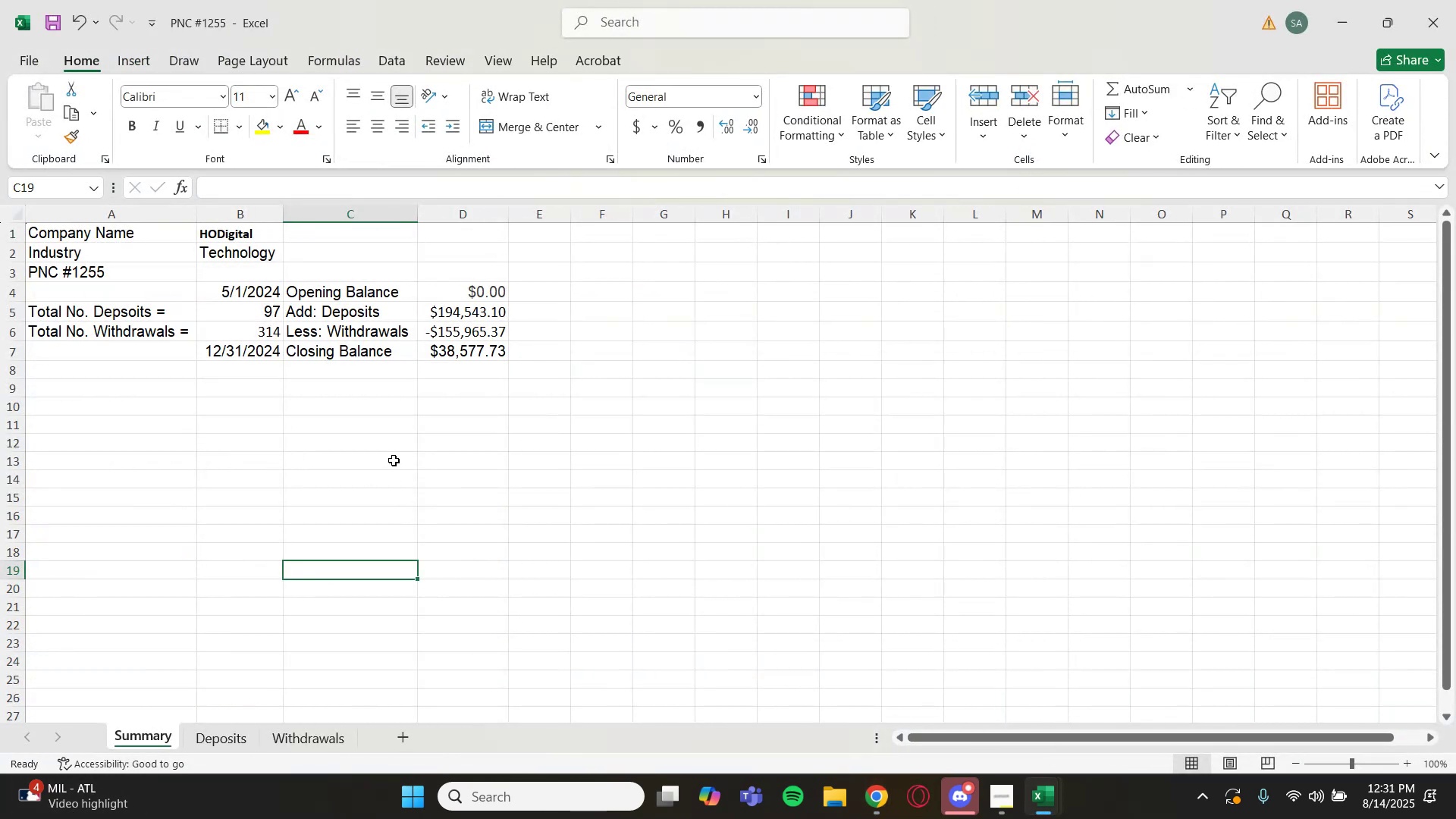 
wait(6.14)
 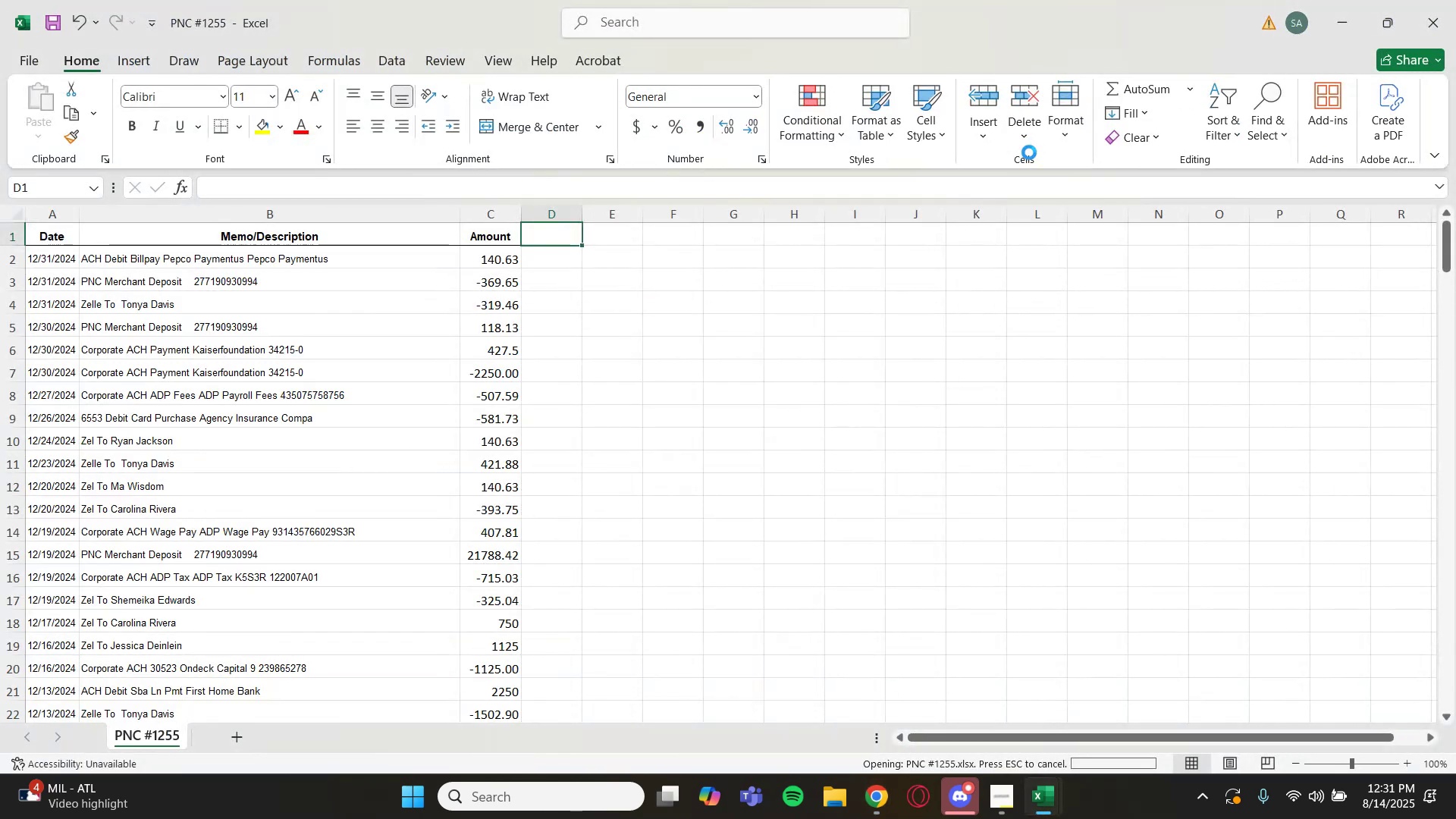 
left_click([1339, 481])
 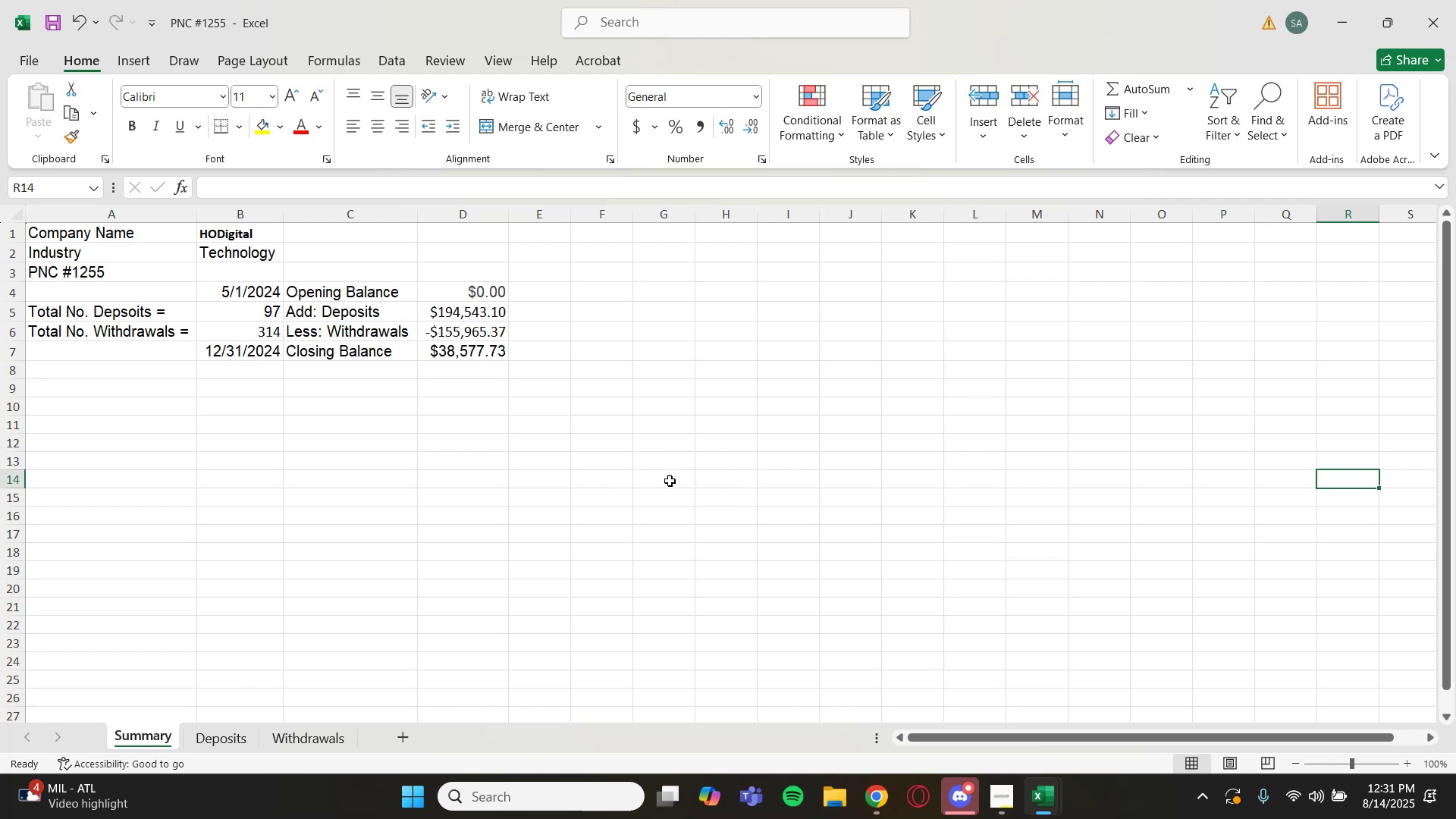 
wait(9.39)
 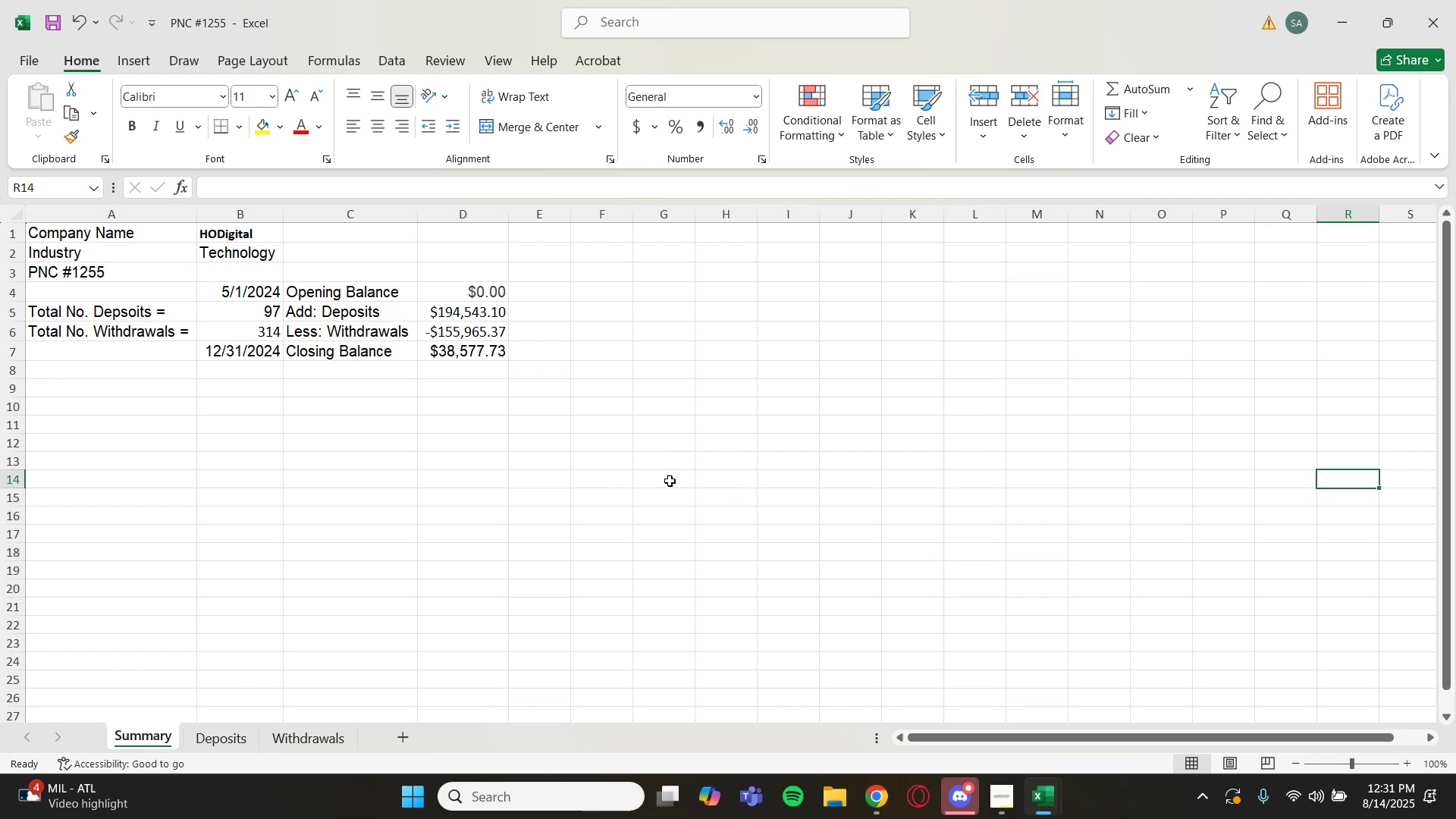 
left_click([1341, 33])
 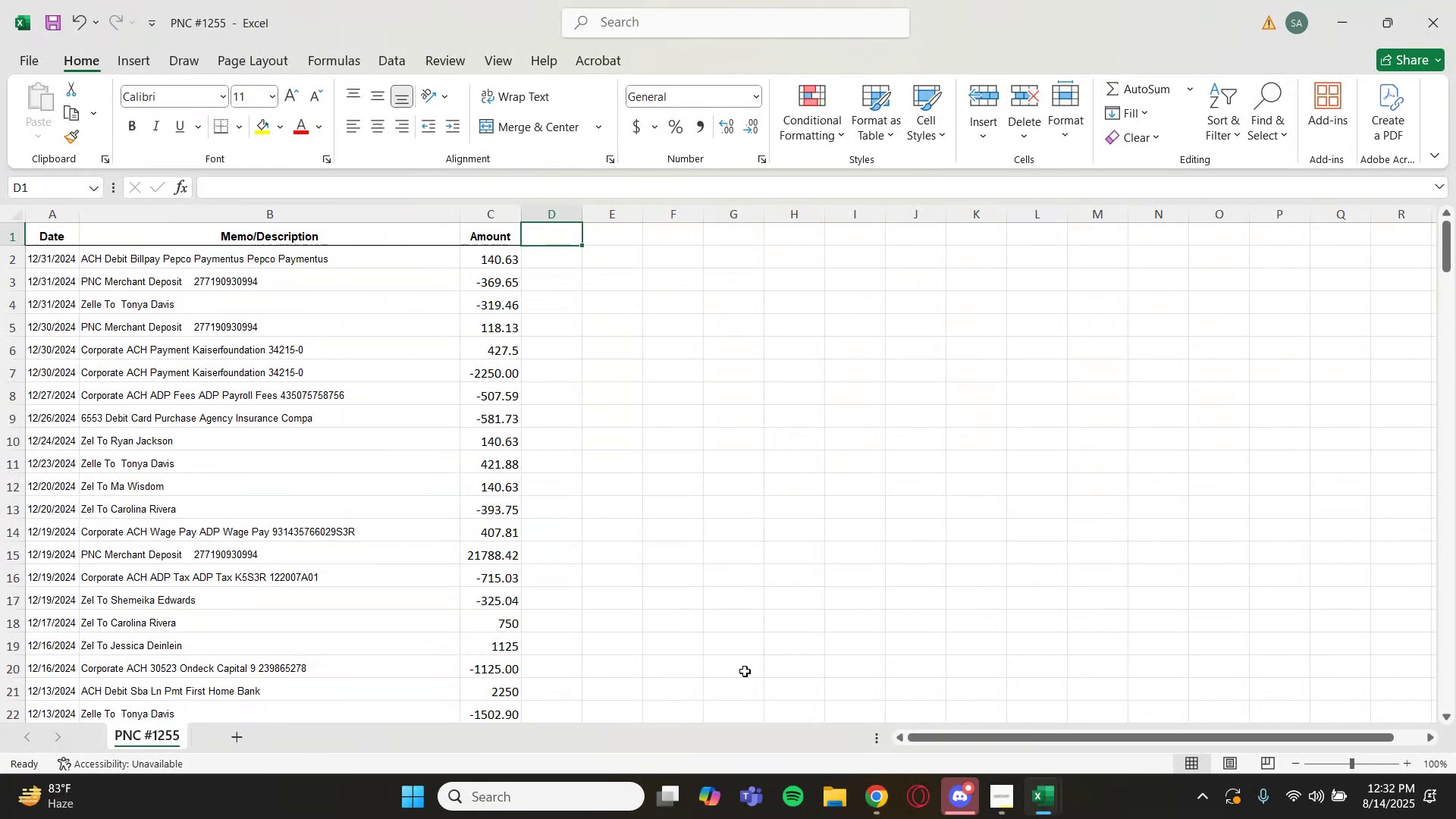 
left_click([882, 787])
 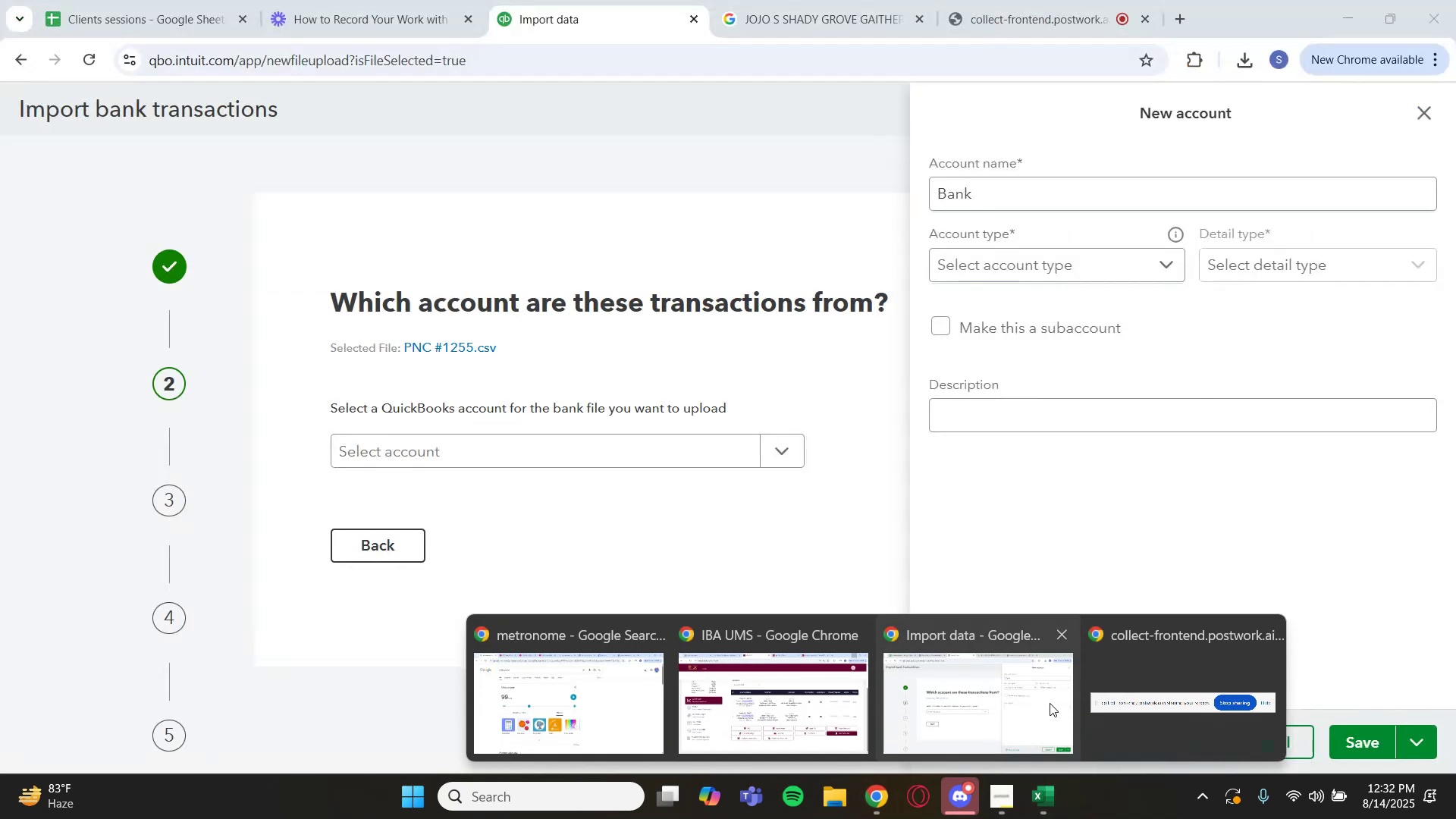 
left_click([1013, 701])
 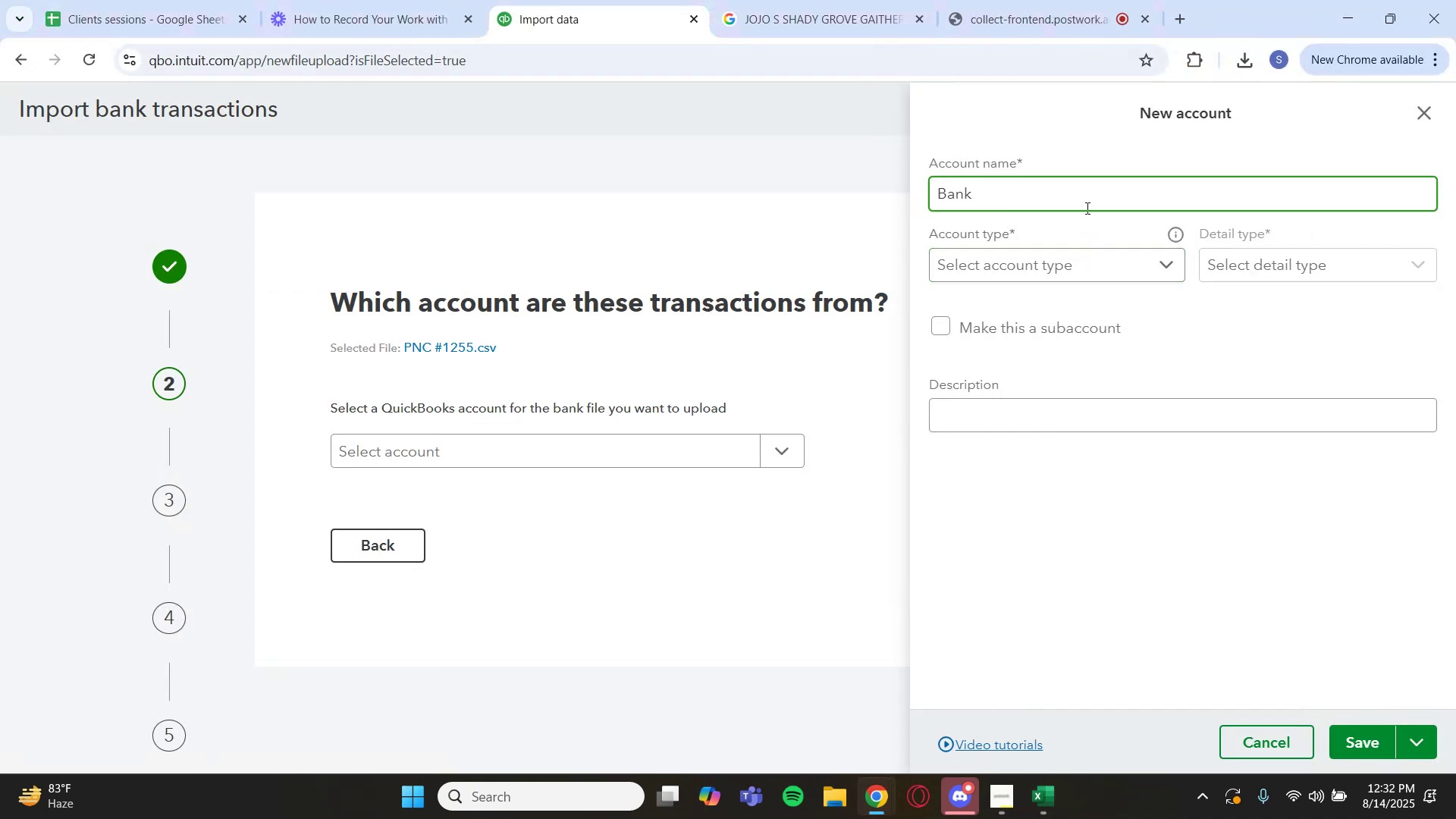 
key(Space)
 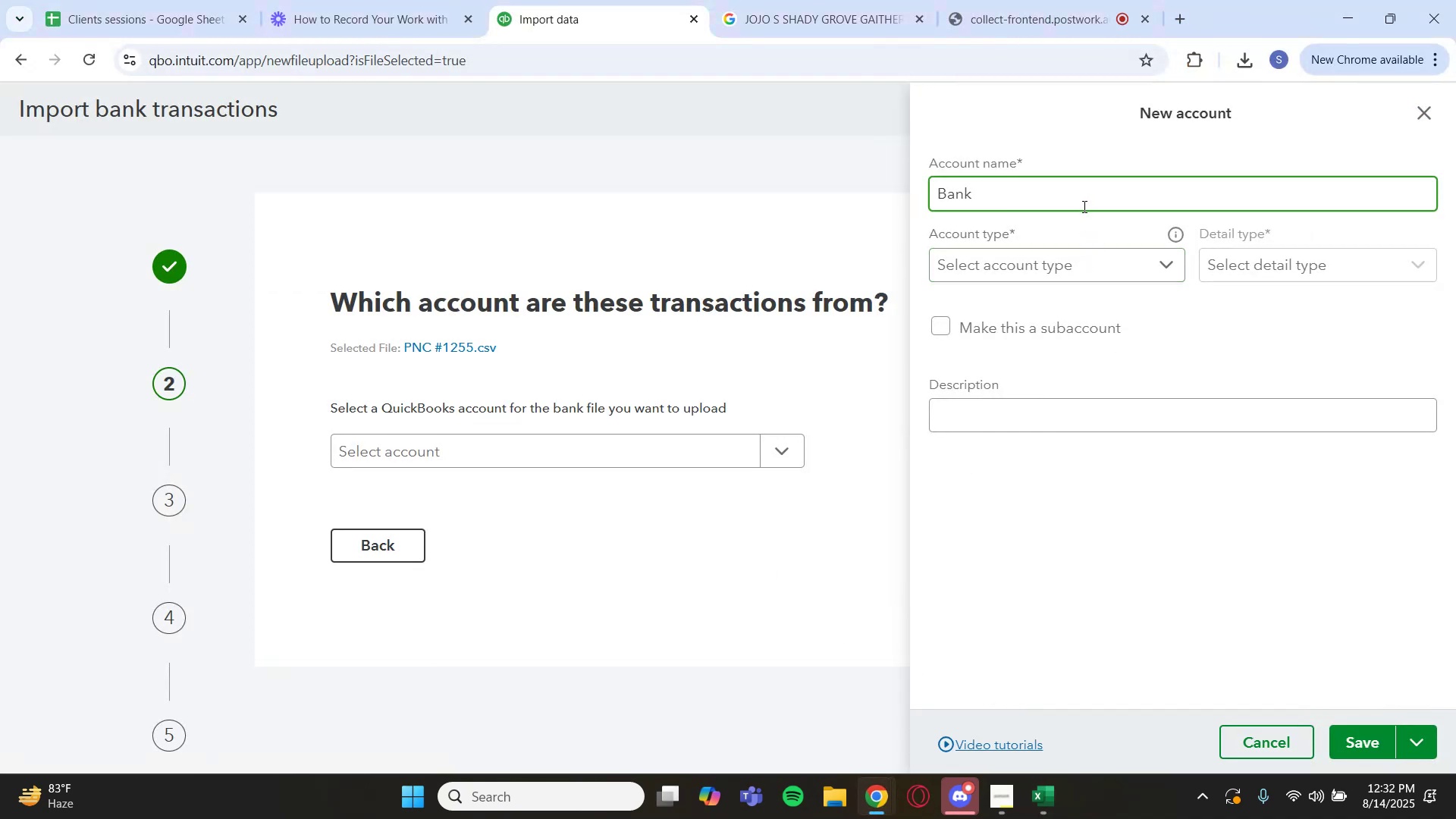 
left_click([1072, 266])
 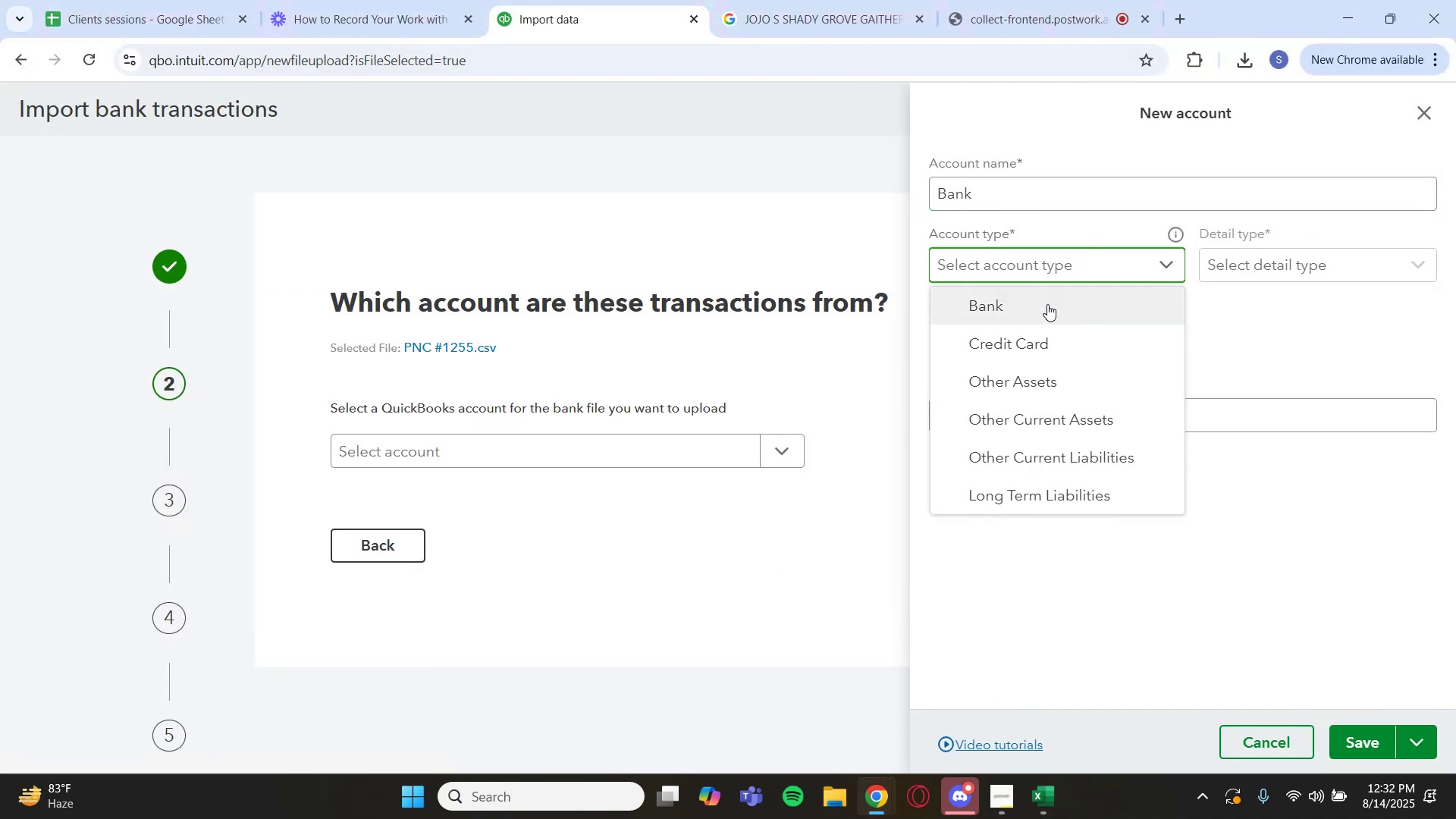 
left_click([1047, 304])
 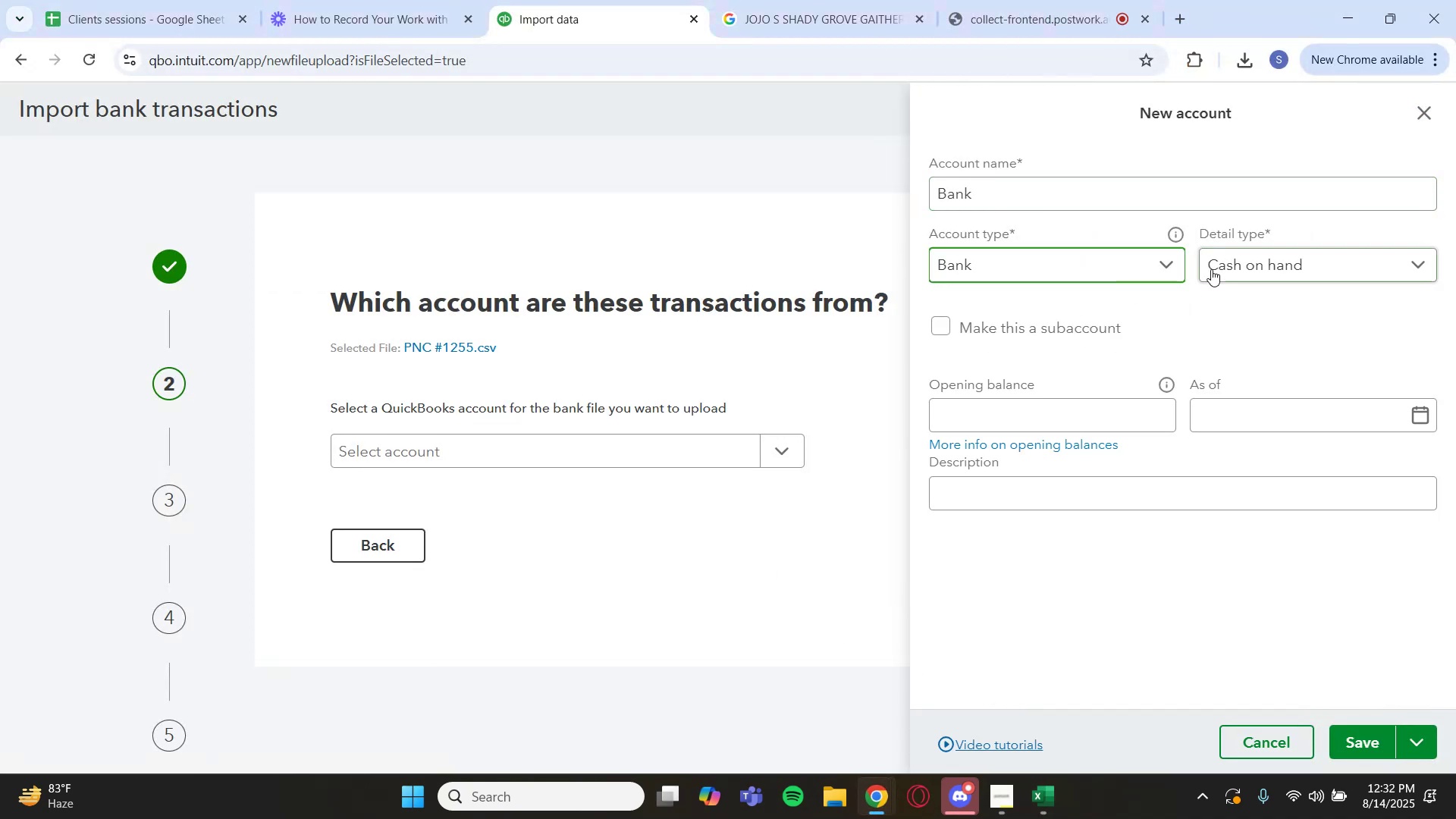 
left_click([1213, 269])
 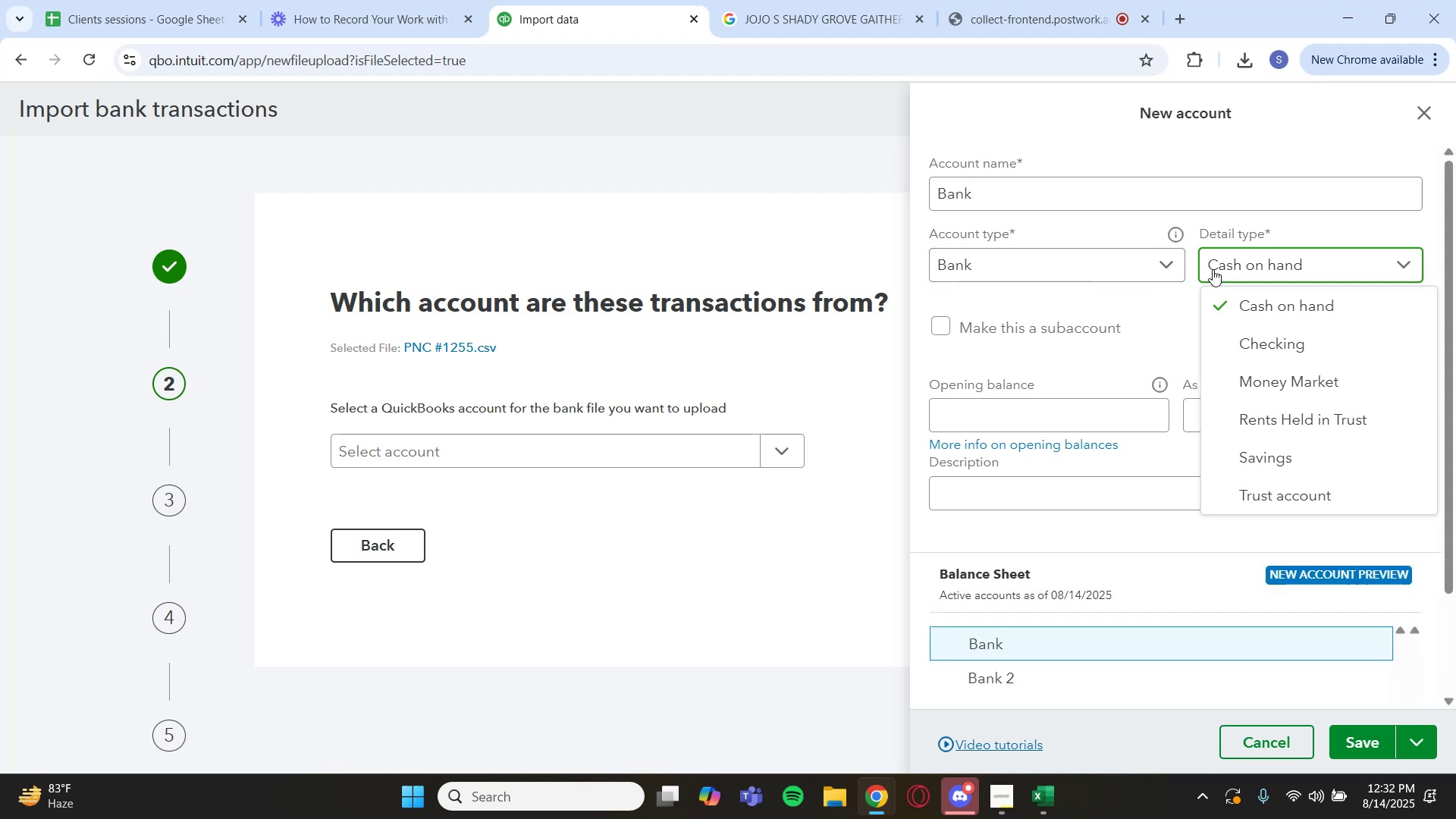 
left_click([1213, 269])
 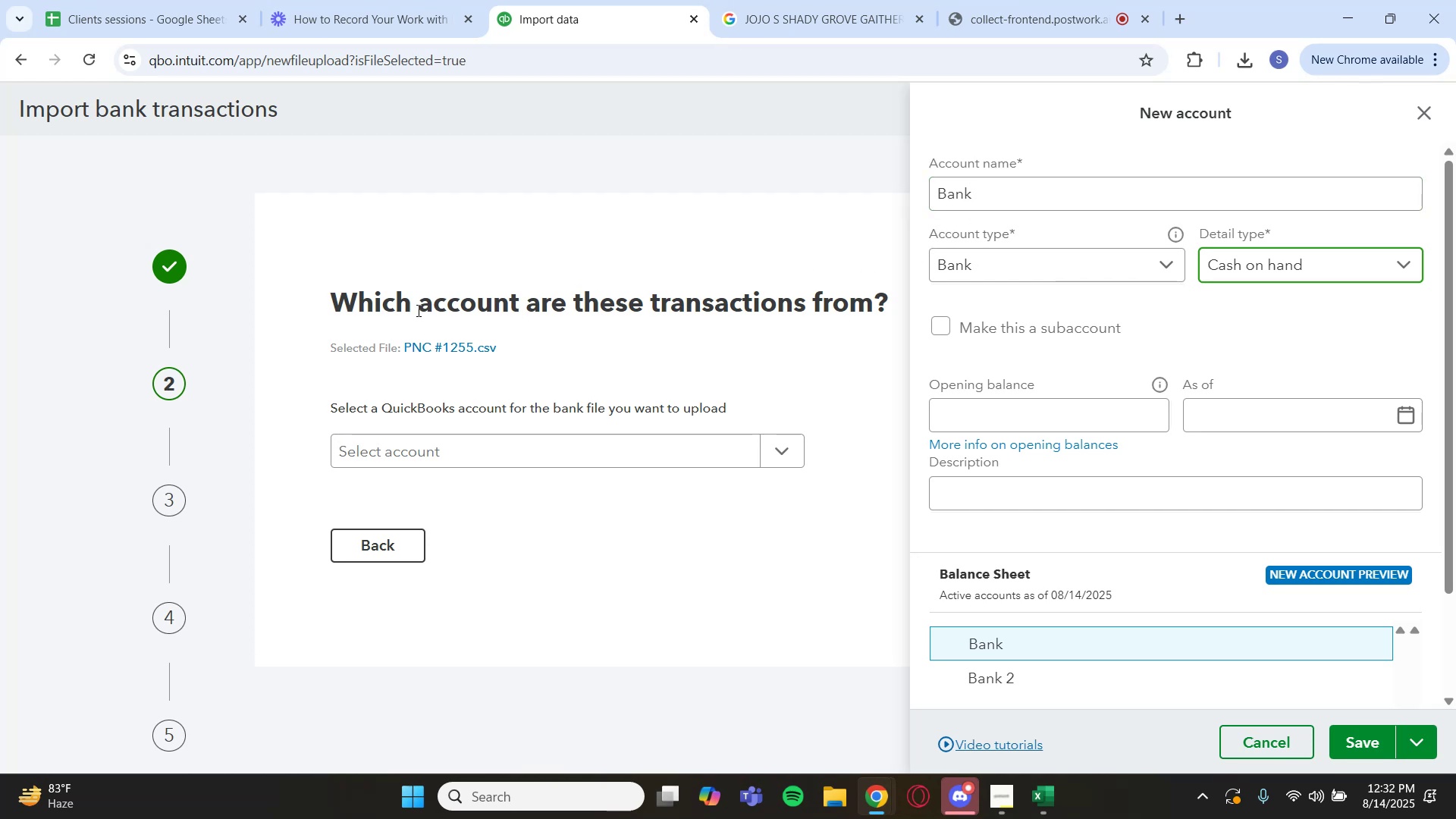 
wait(17.49)
 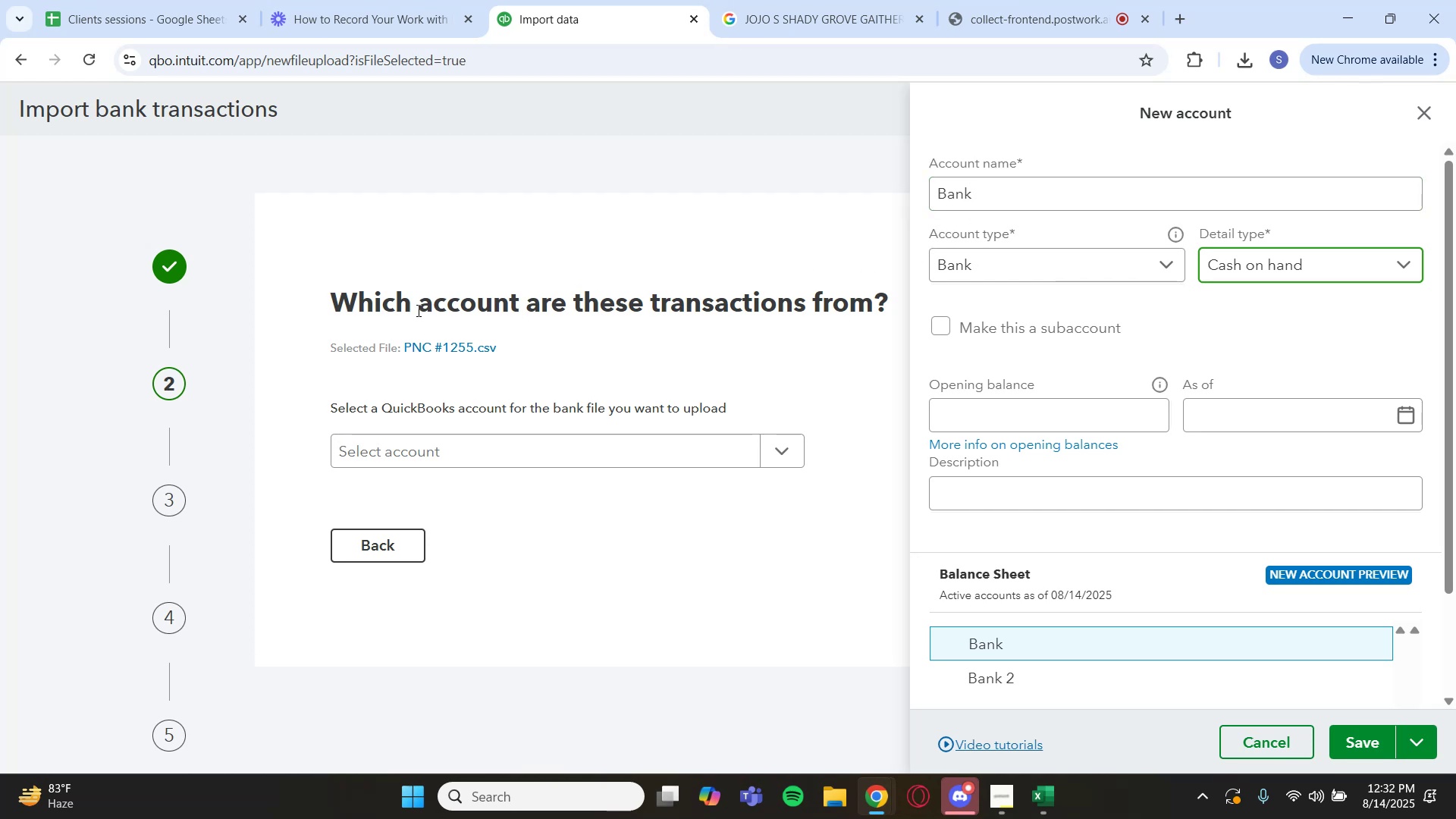 
scroll: coordinate [1094, 527], scroll_direction: down, amount: 2.0
 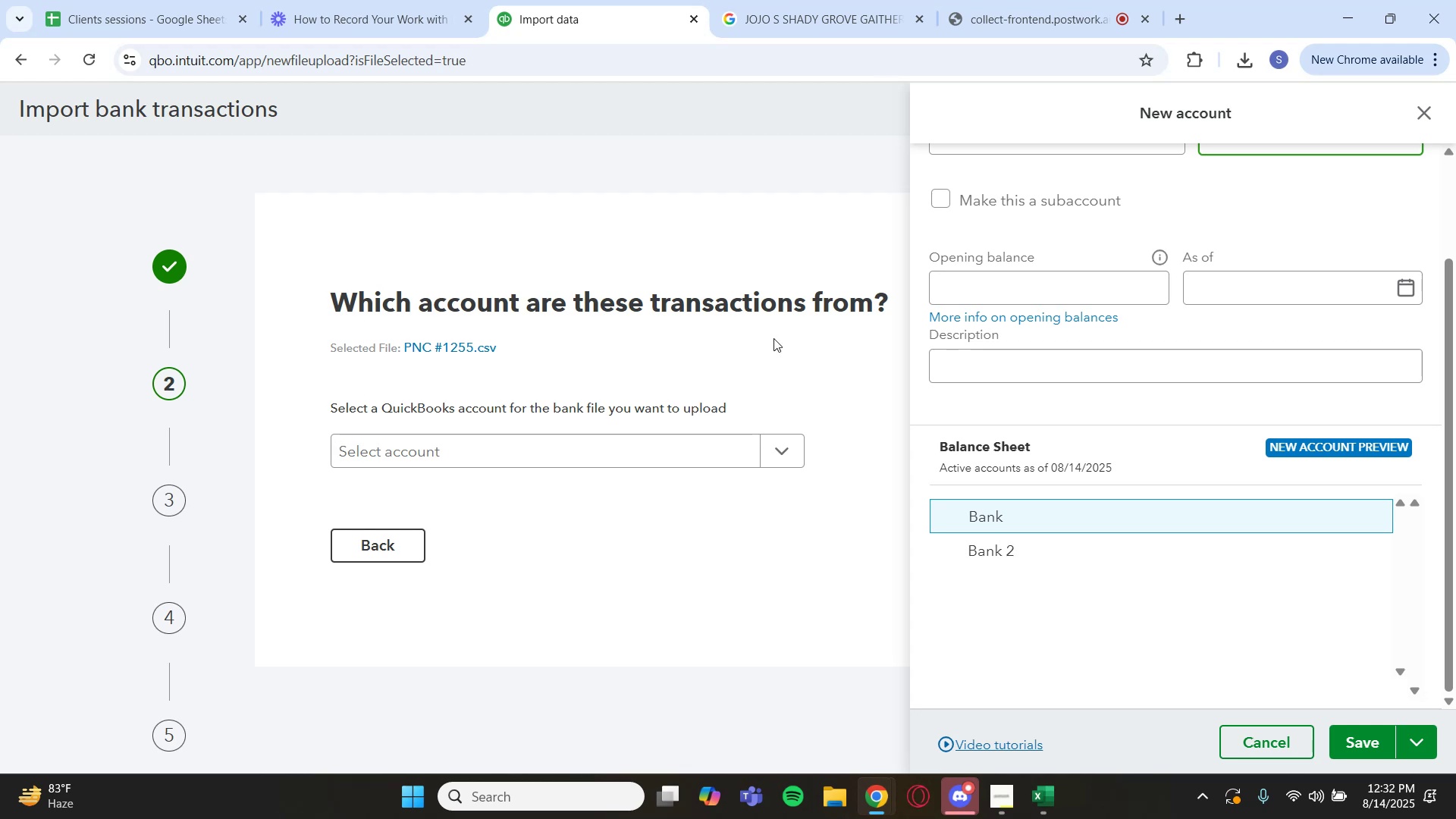 
wait(5.79)
 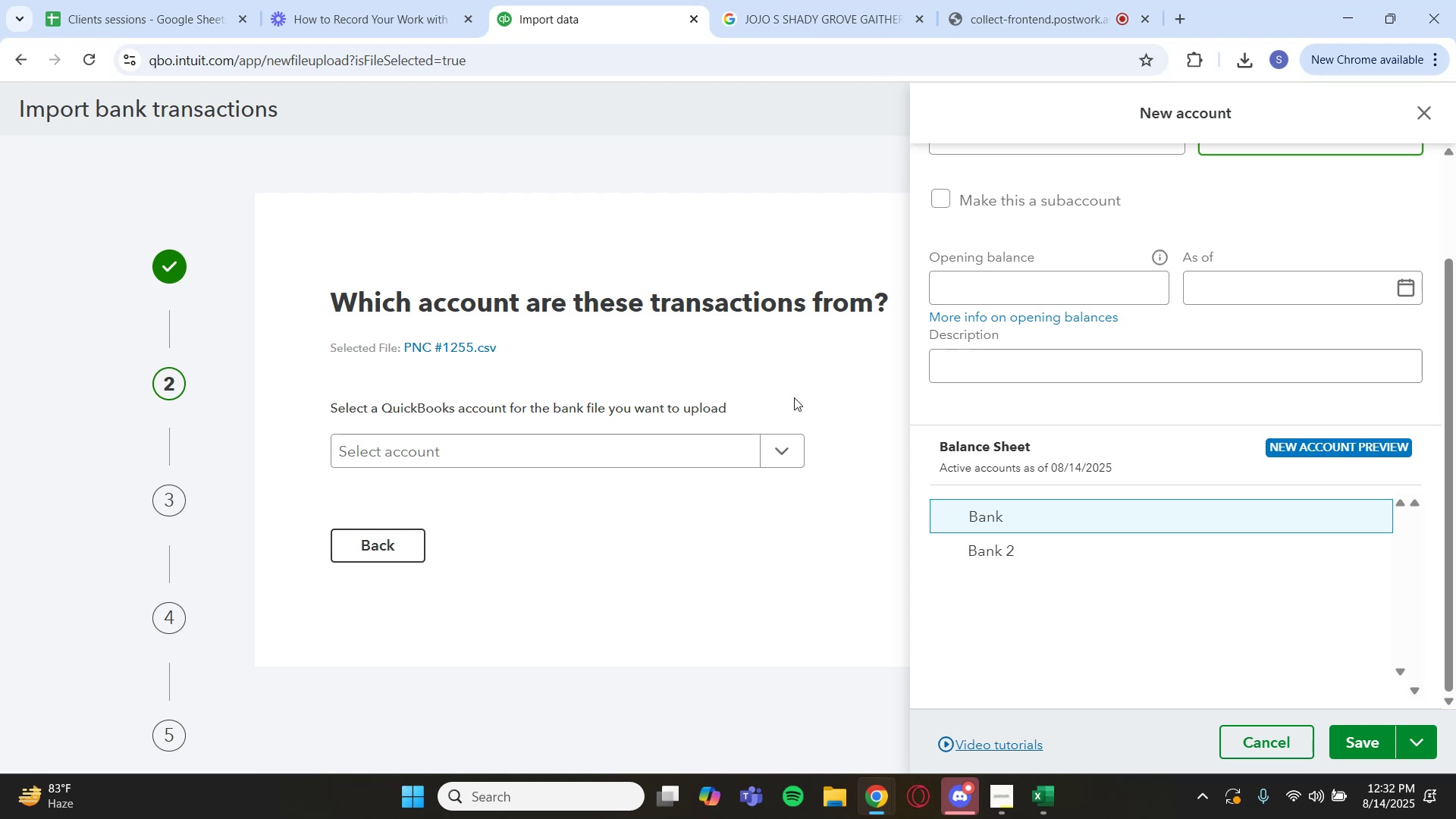 
scroll: coordinate [1132, 304], scroll_direction: up, amount: 2.0
 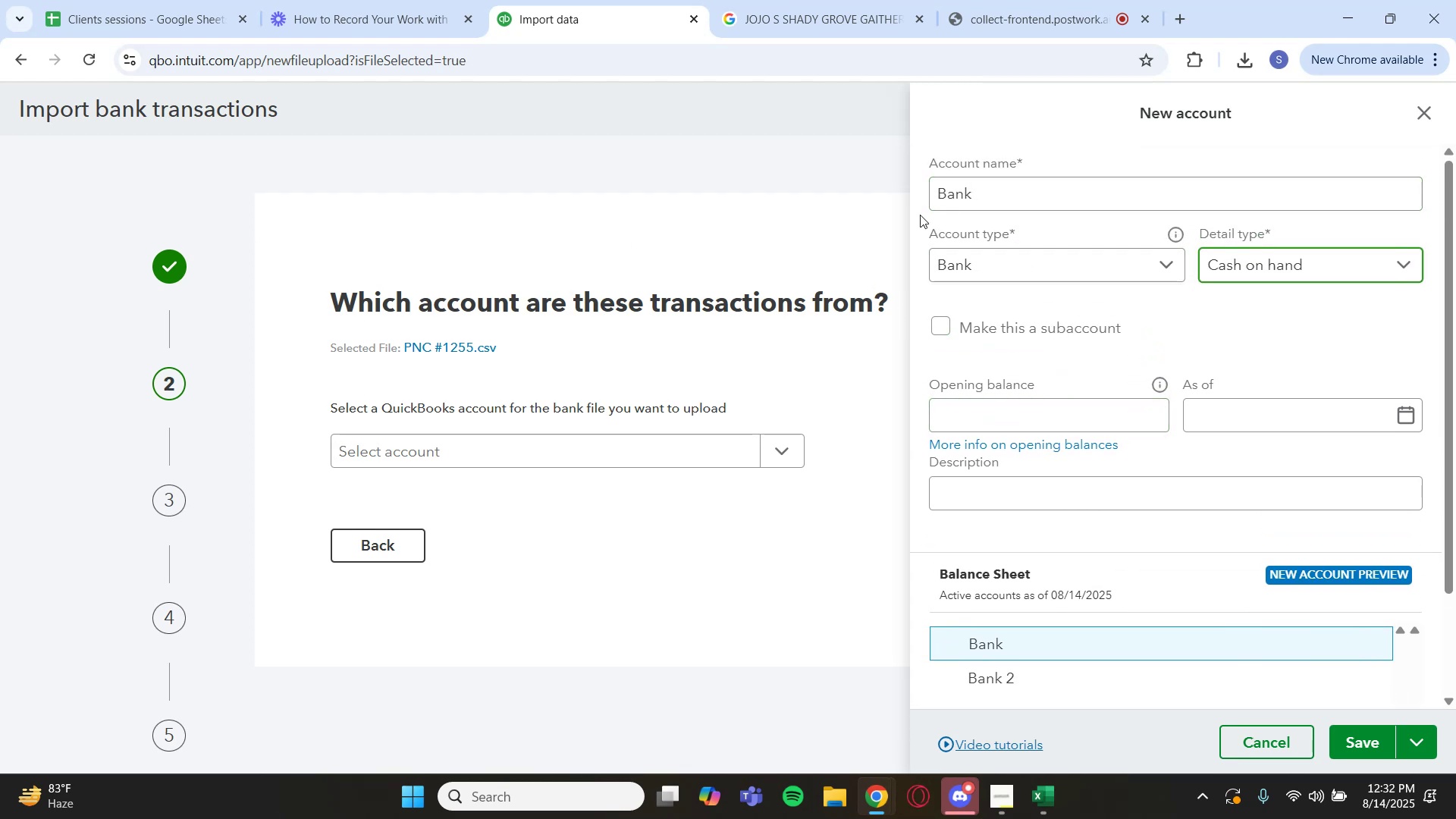 
left_click([729, 358])
 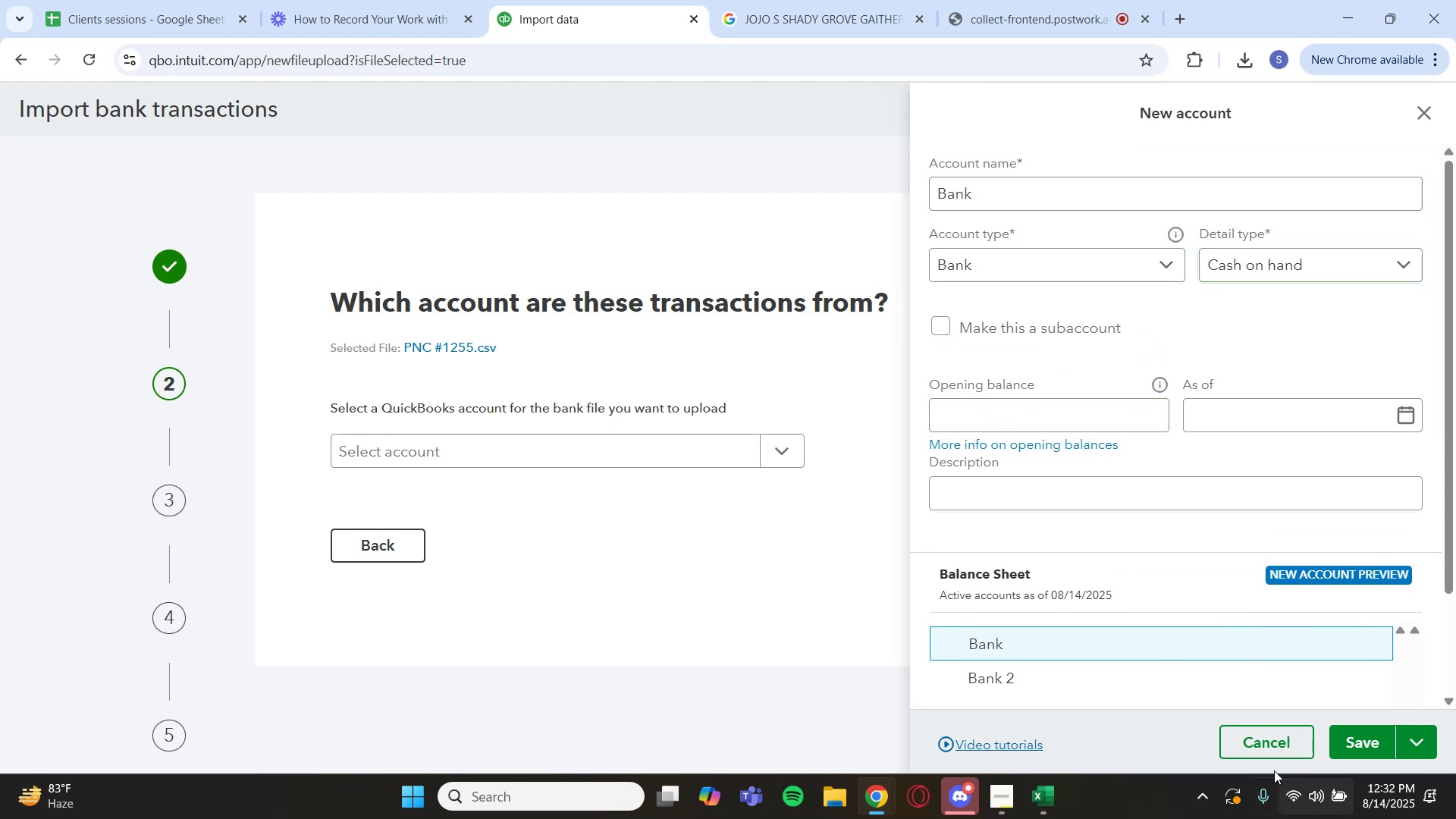 
left_click([1263, 752])
 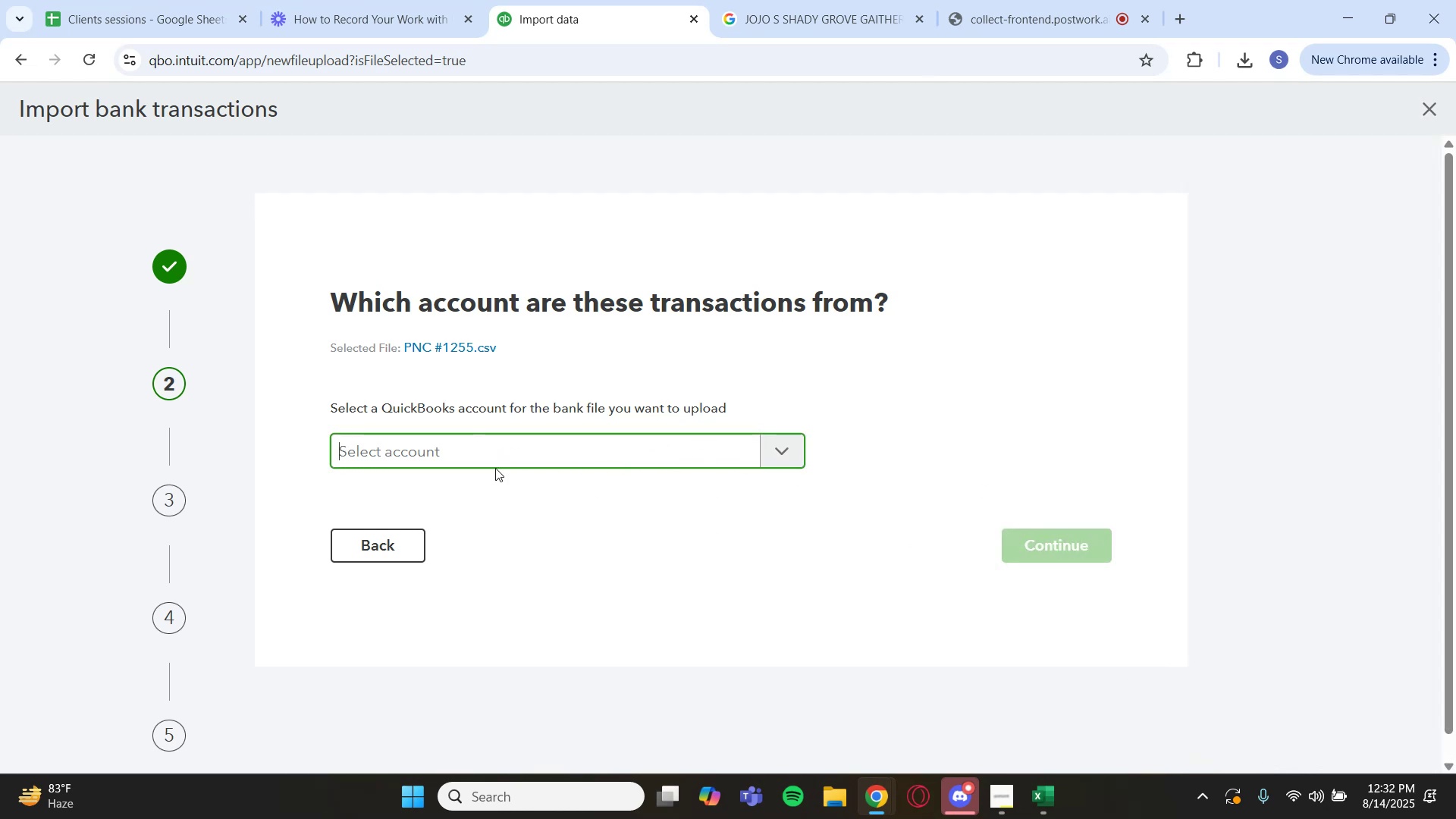 
wait(6.45)
 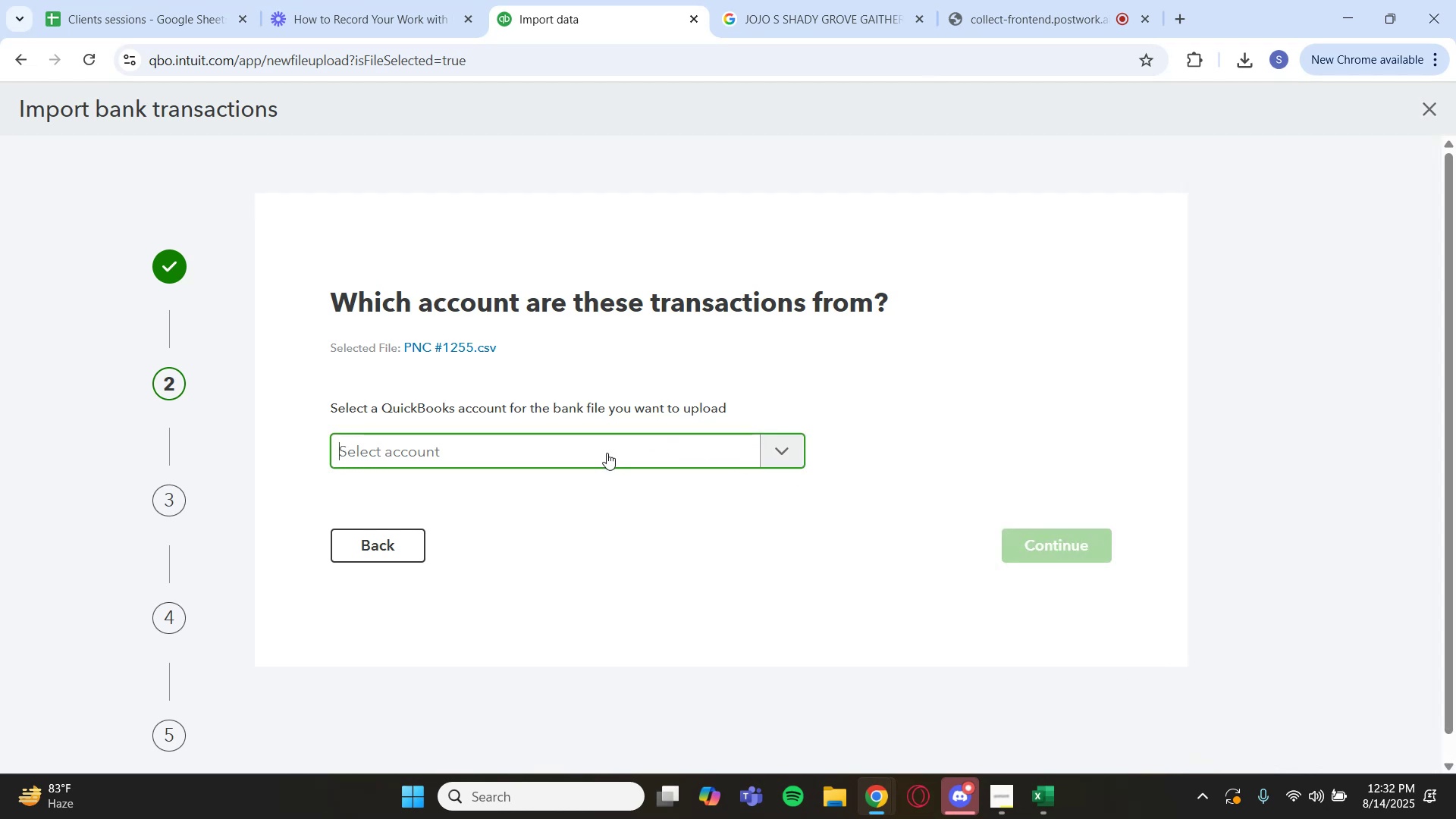 
scroll: coordinate [621, 529], scroll_direction: up, amount: 4.0
 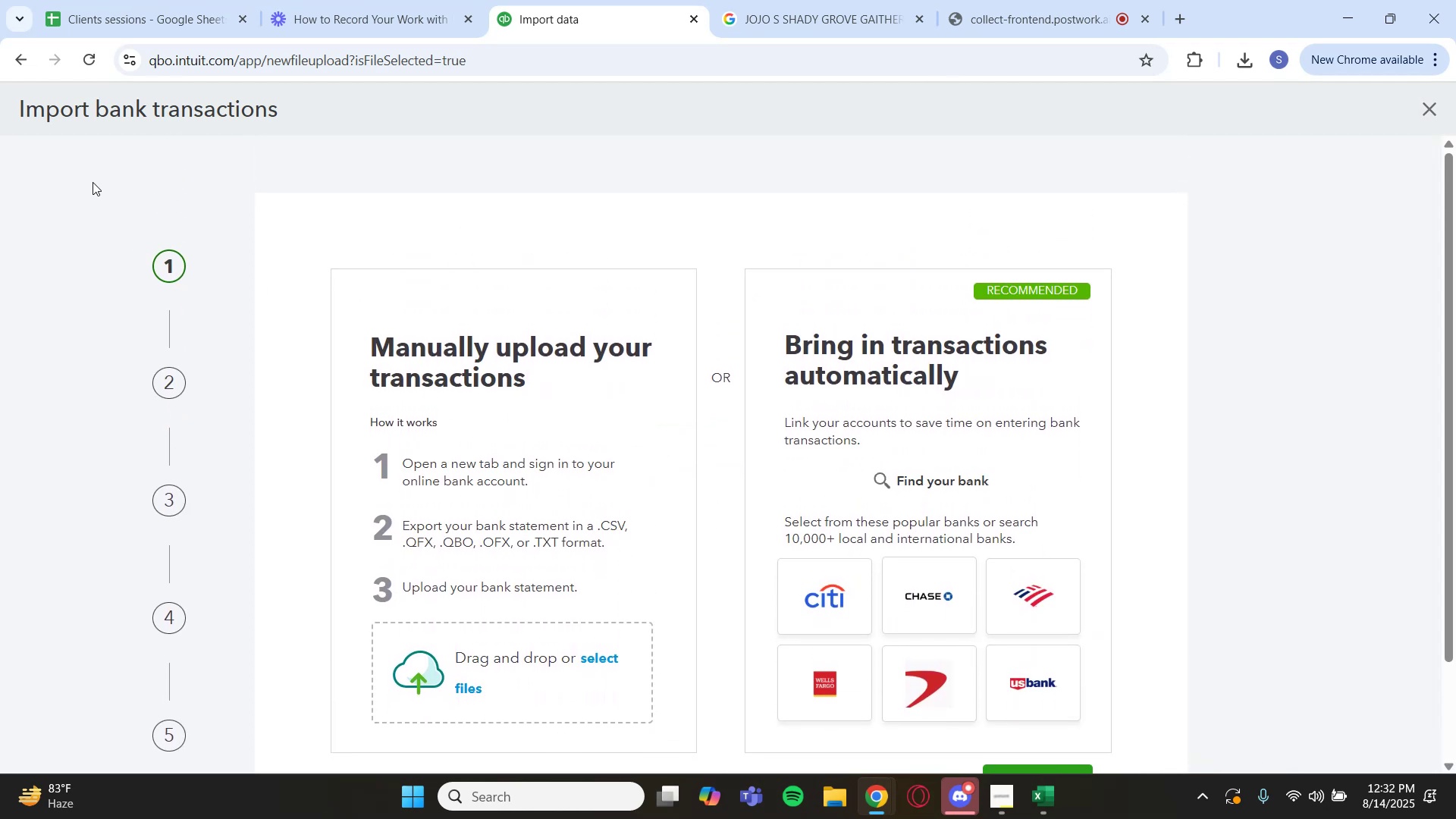 
scroll: coordinate [914, 612], scroll_direction: down, amount: 4.0
 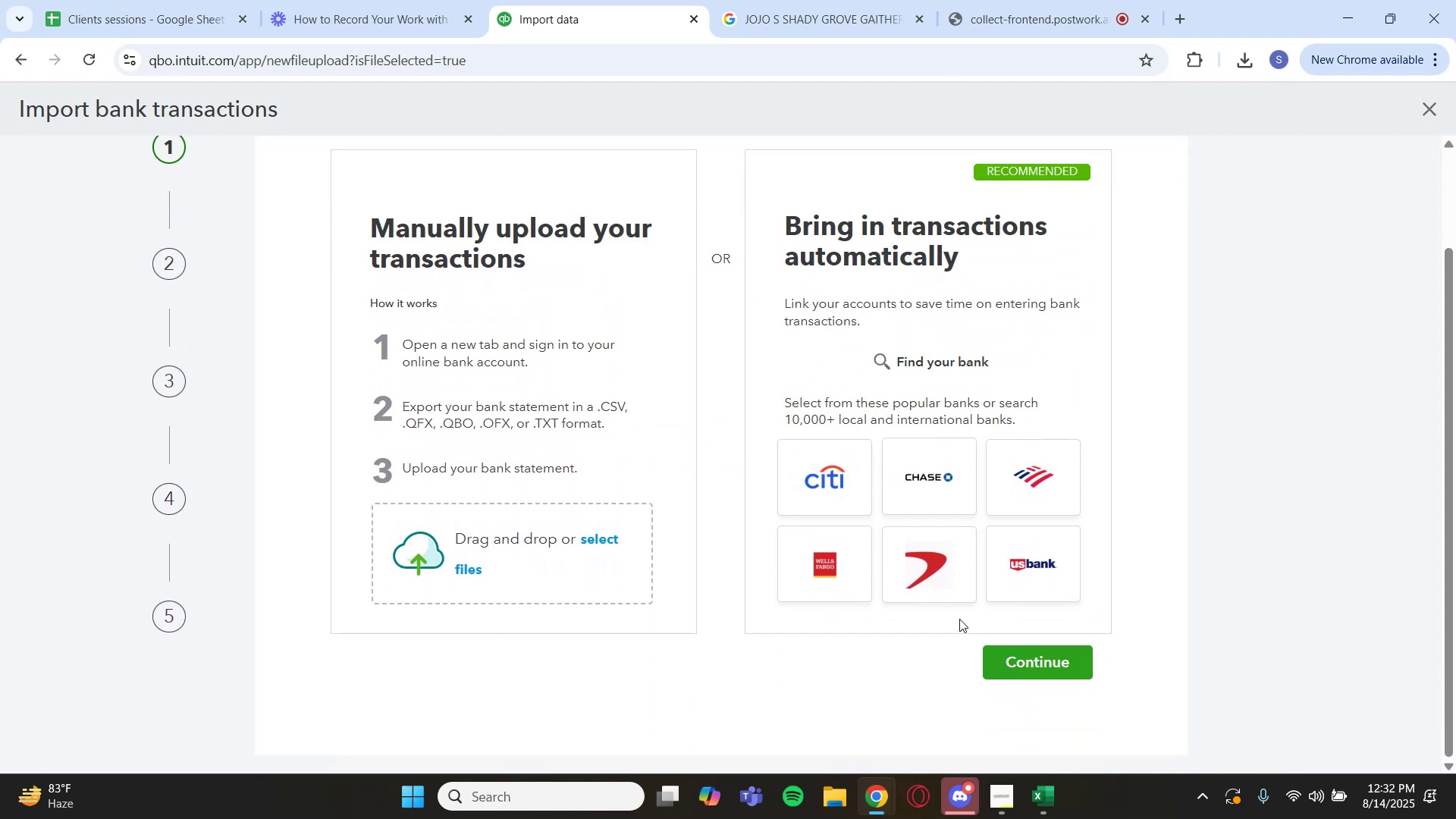 
scroll: coordinate [376, 246], scroll_direction: up, amount: 4.0
 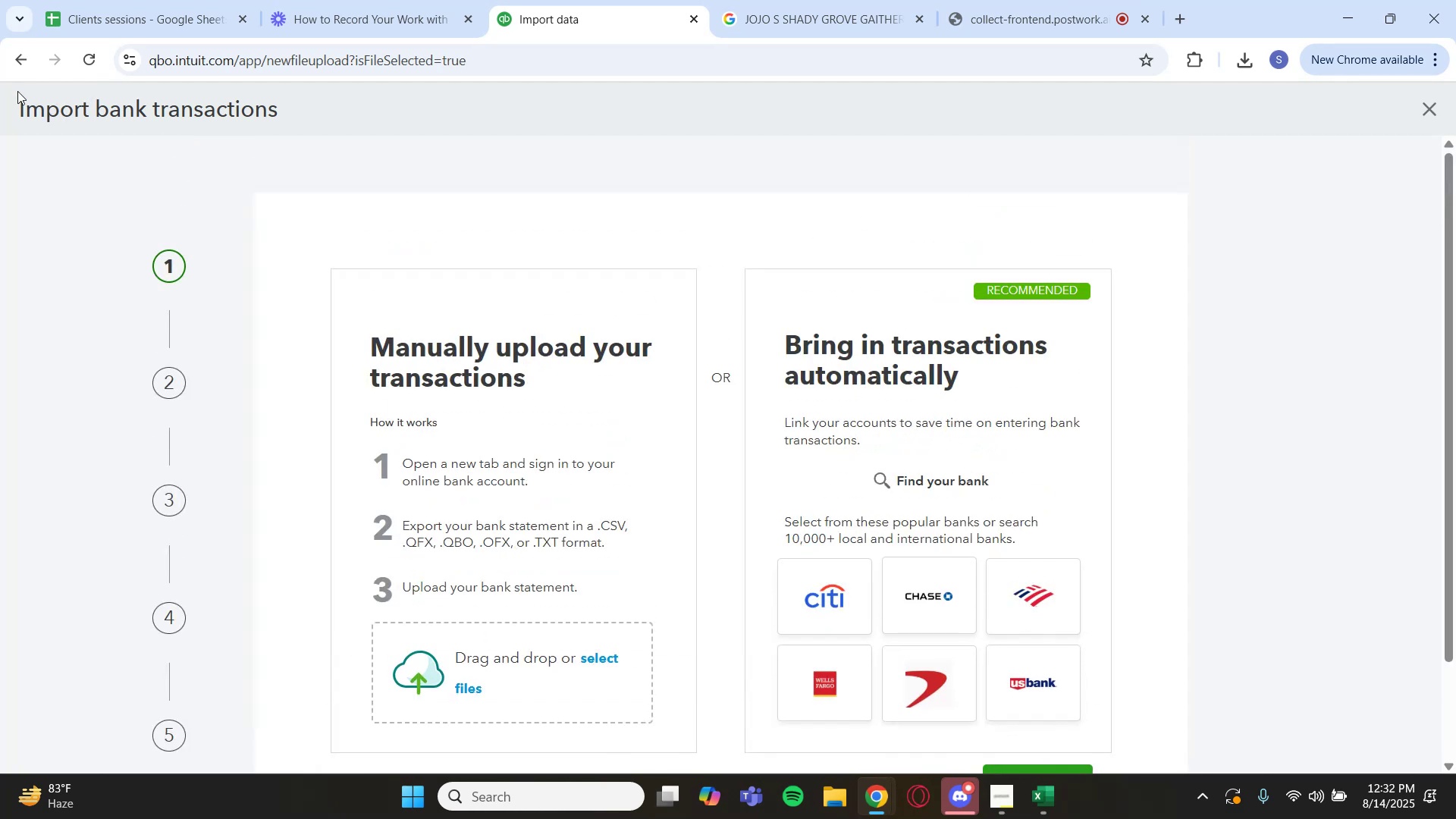 
mouse_move([34, 74])
 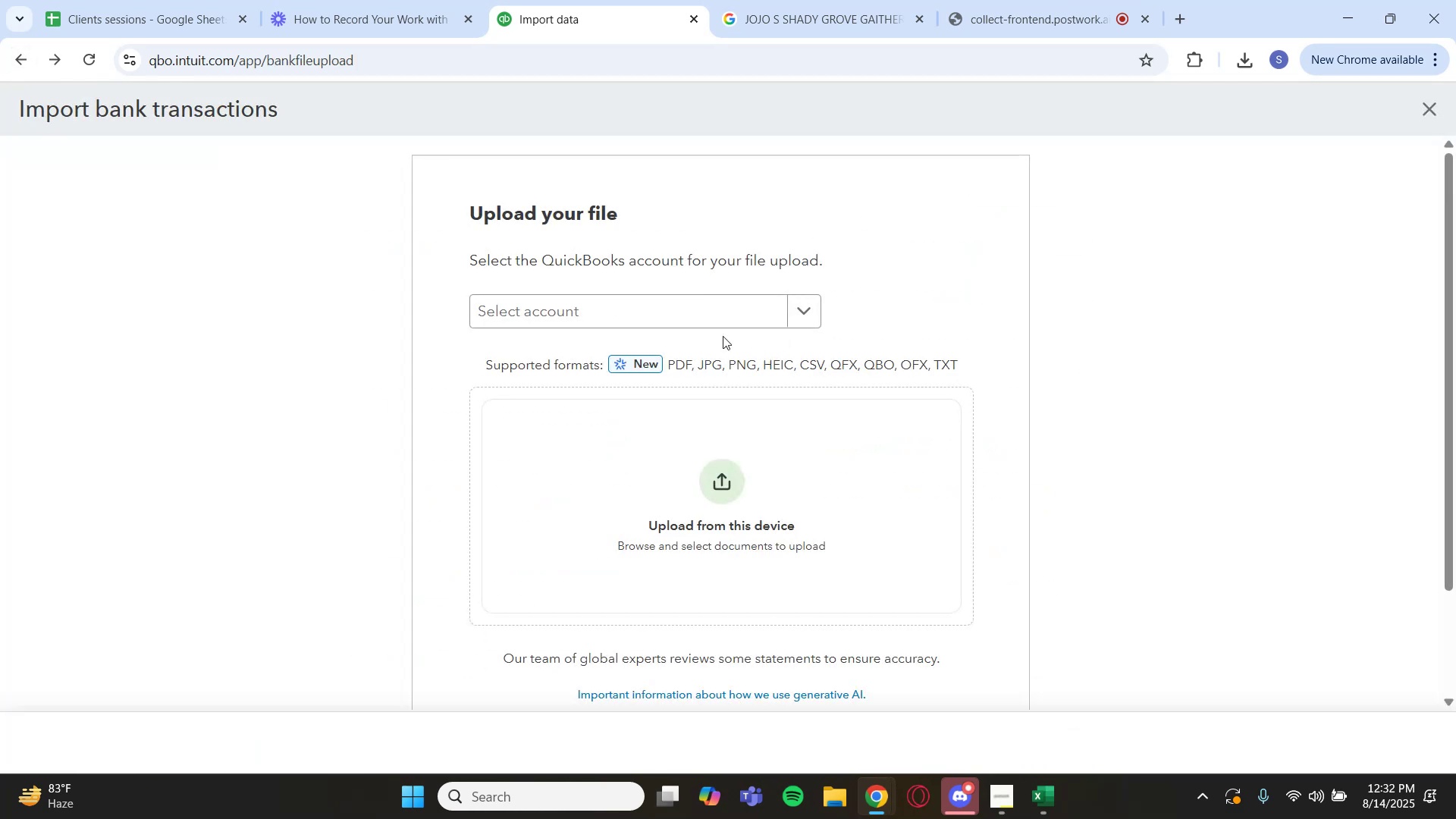 
left_click([26, 67])
 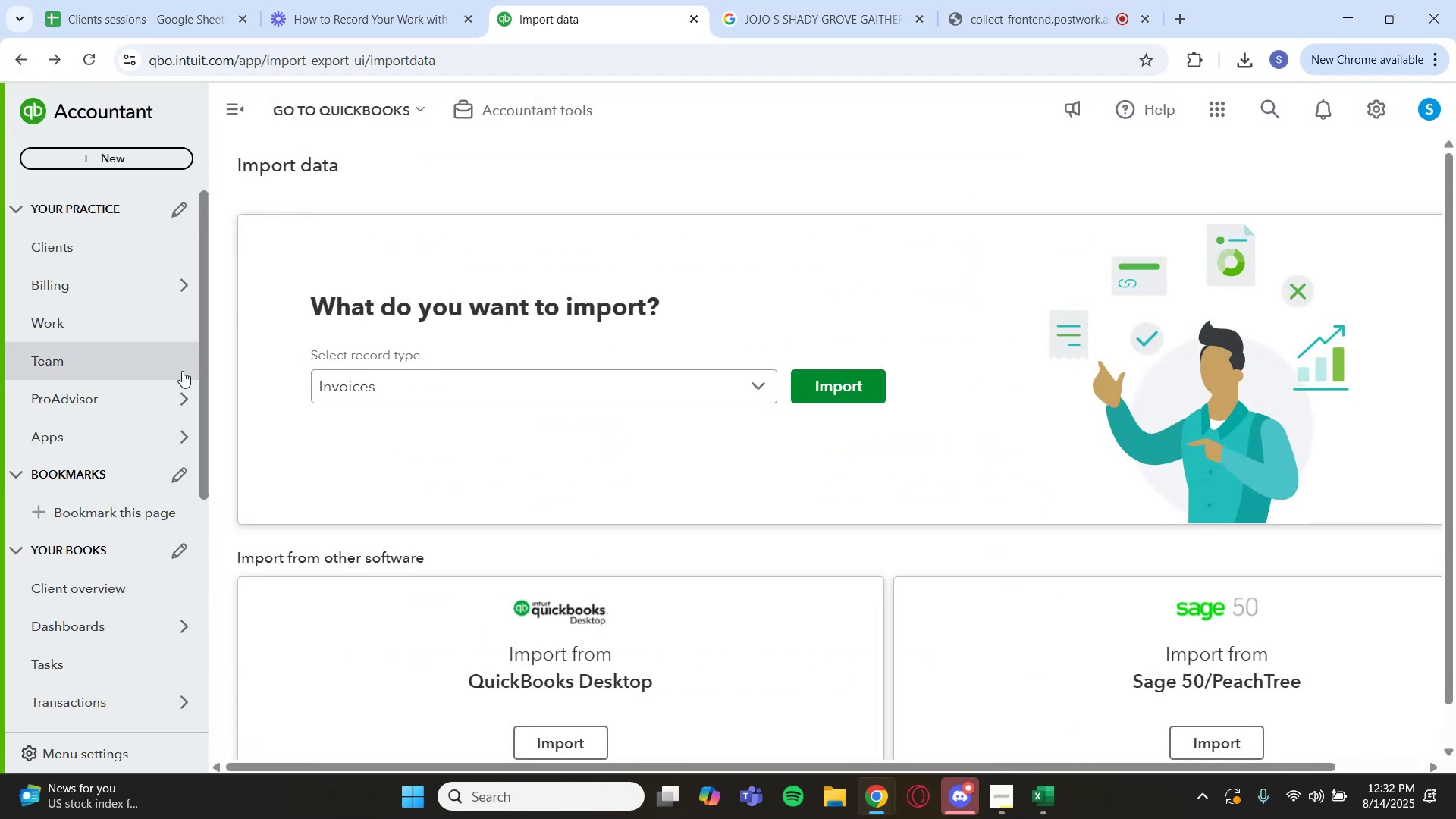 
scroll: coordinate [129, 592], scroll_direction: down, amount: 2.0
 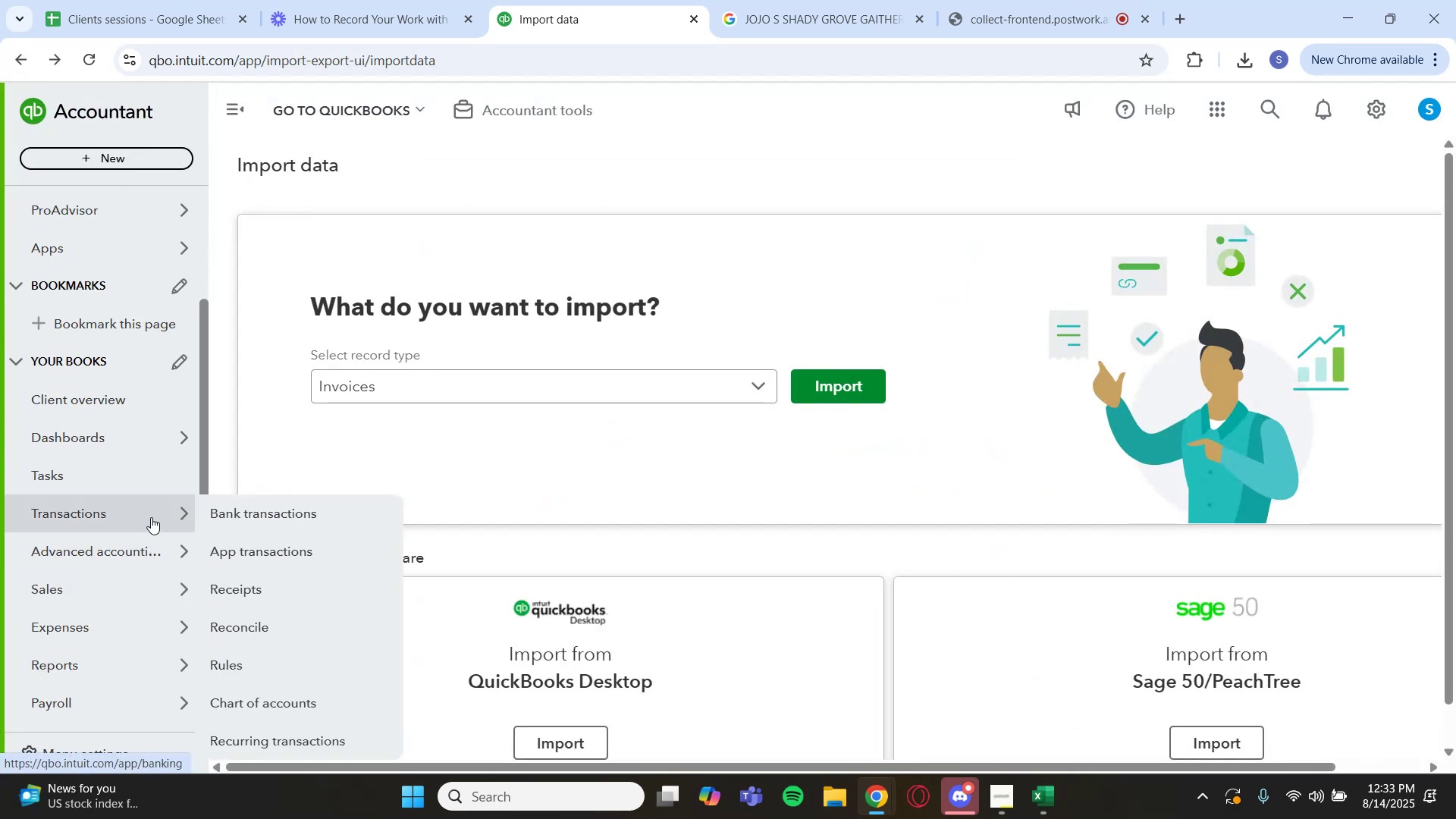 
left_click([154, 516])
 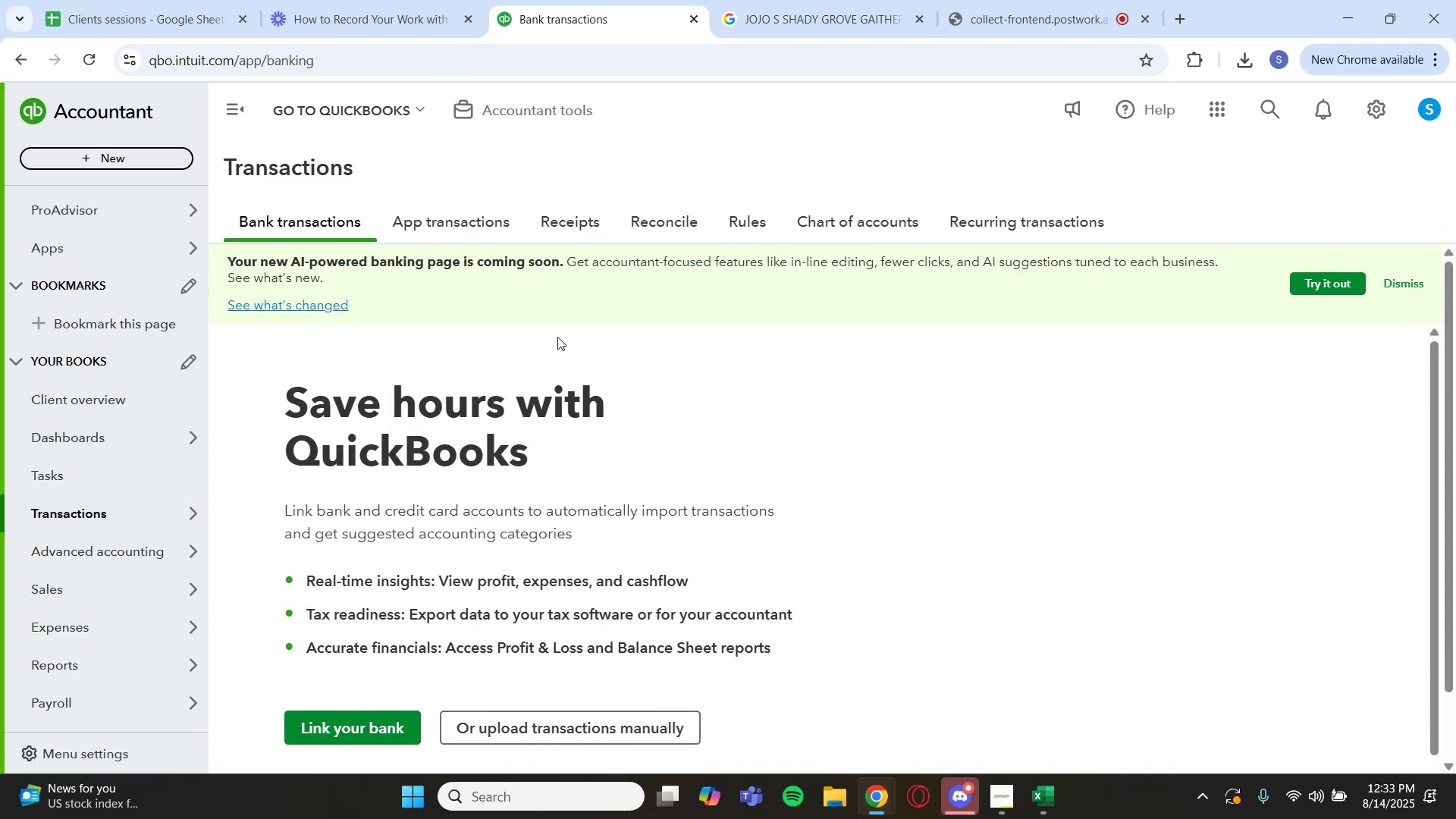 
left_click([846, 231])
 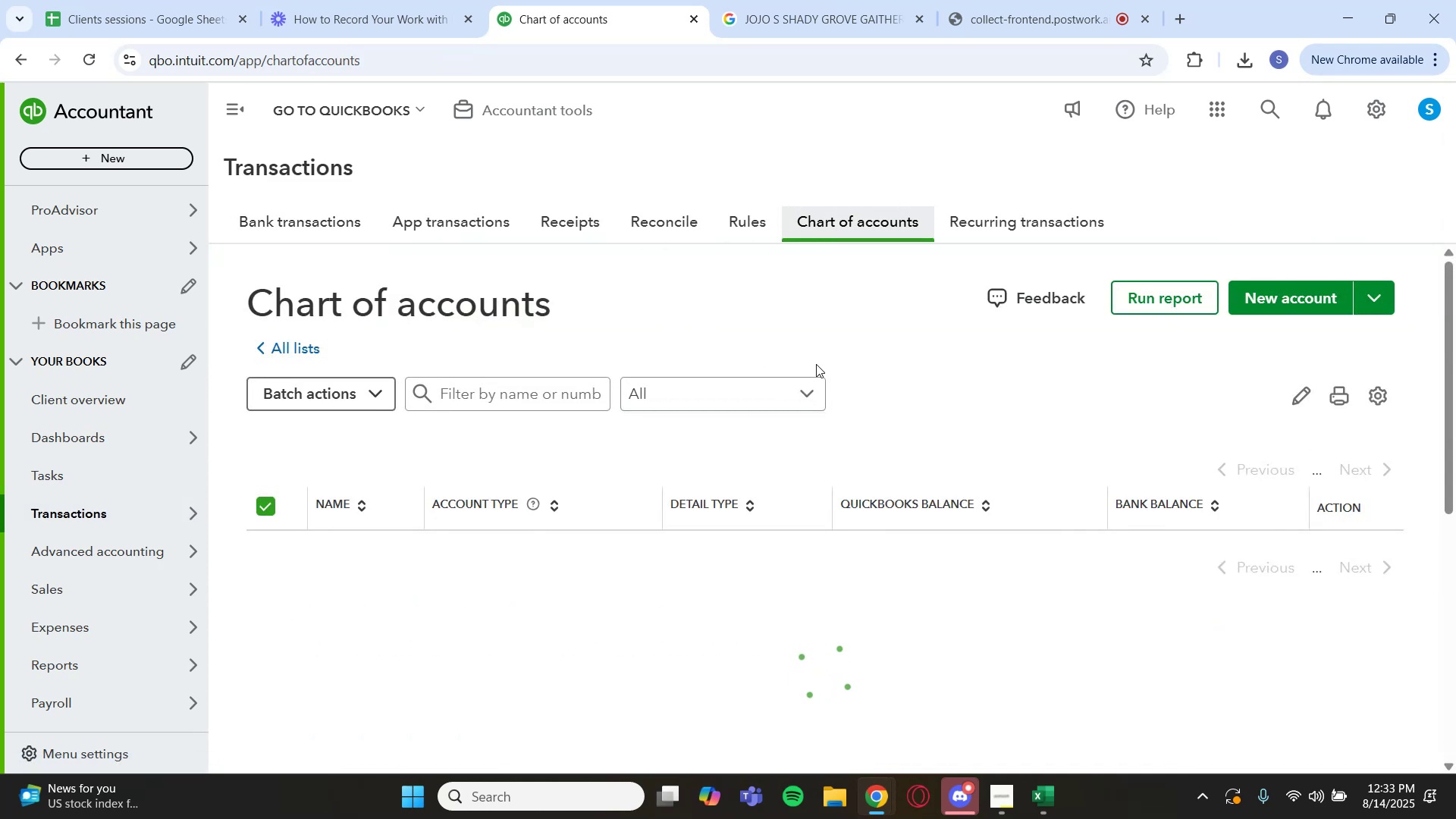 
wait(5.14)
 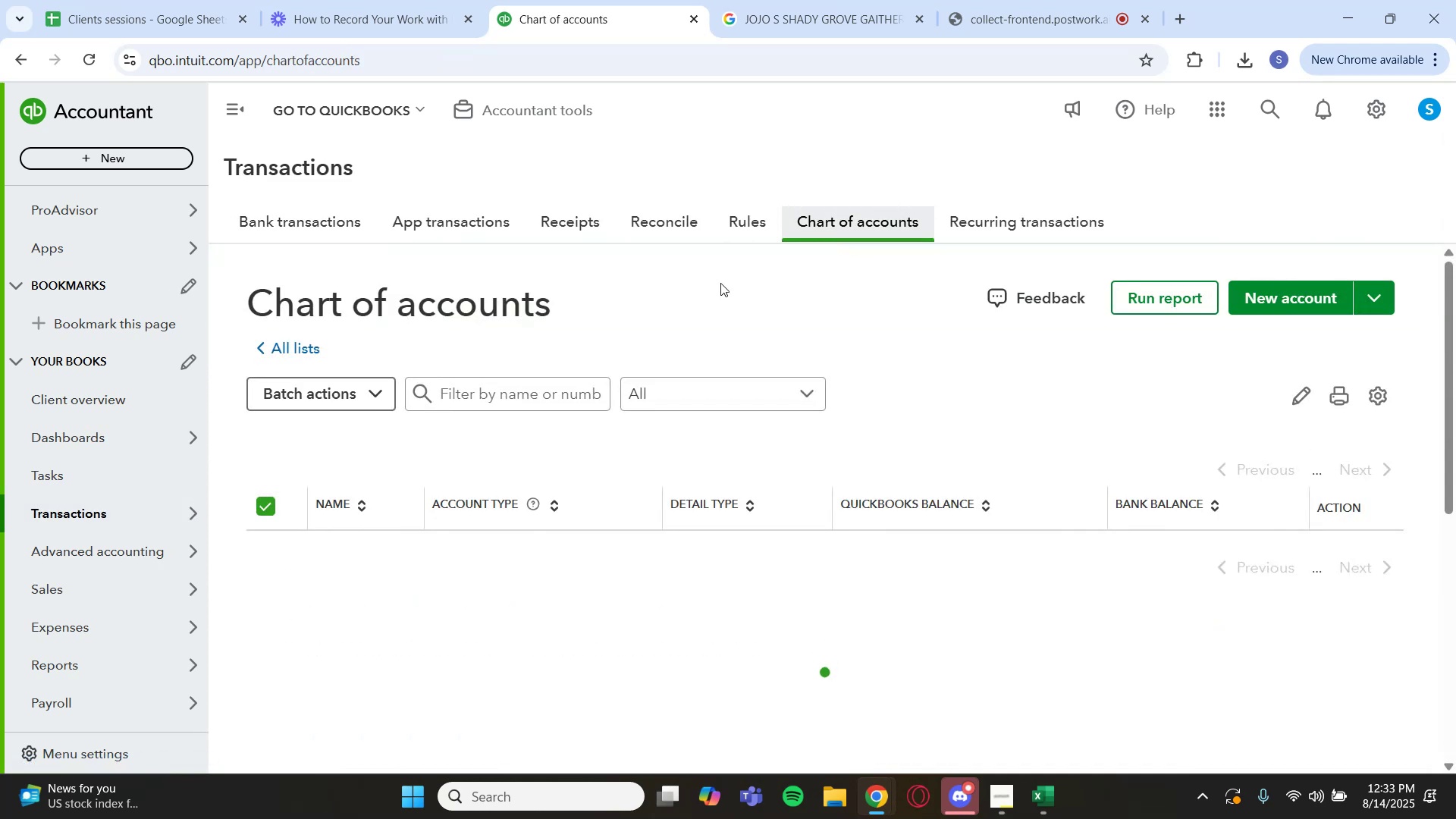 
scroll: coordinate [849, 372], scroll_direction: down, amount: 1.0
 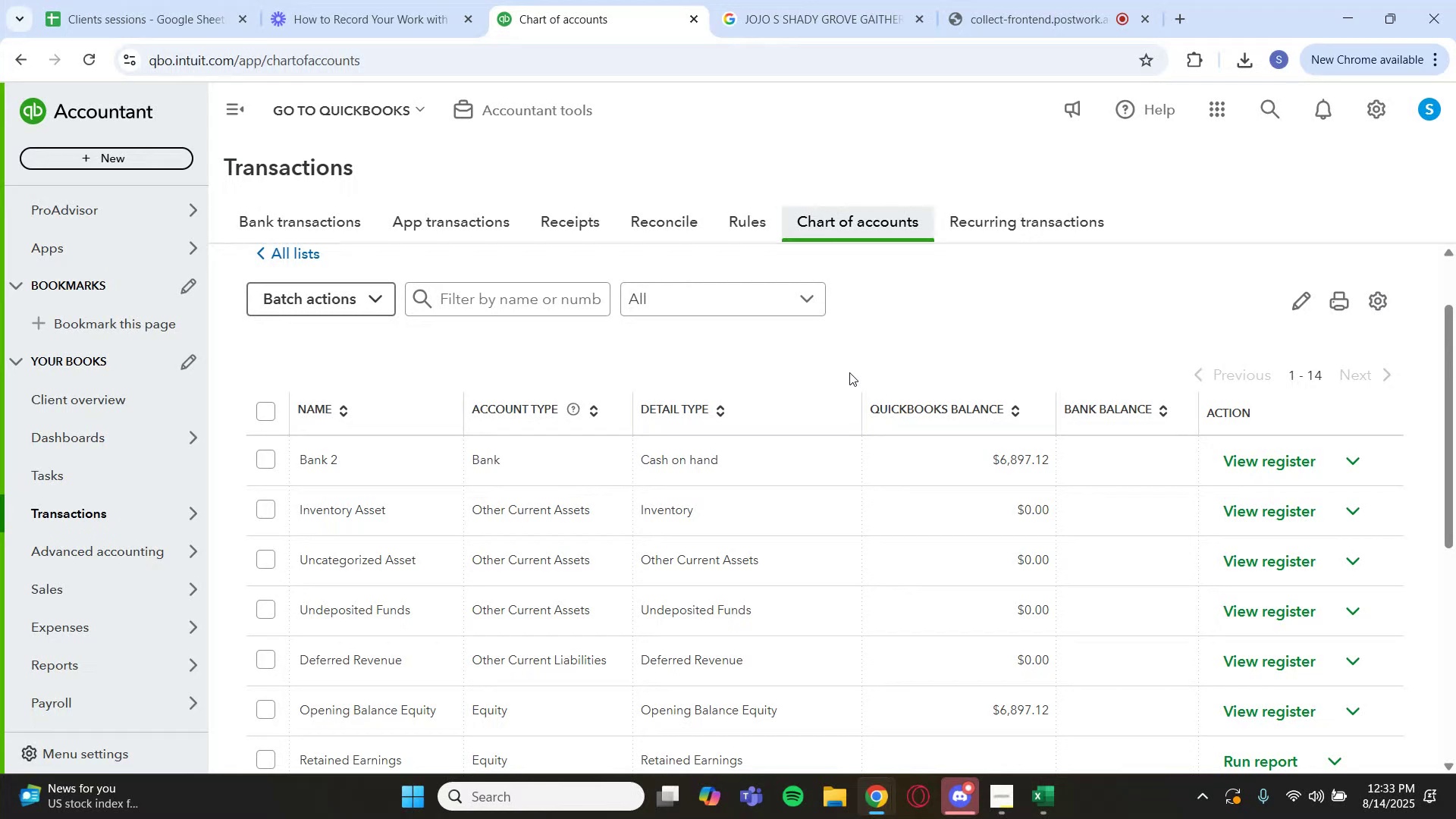 
scroll: coordinate [854, 372], scroll_direction: up, amount: 1.0
 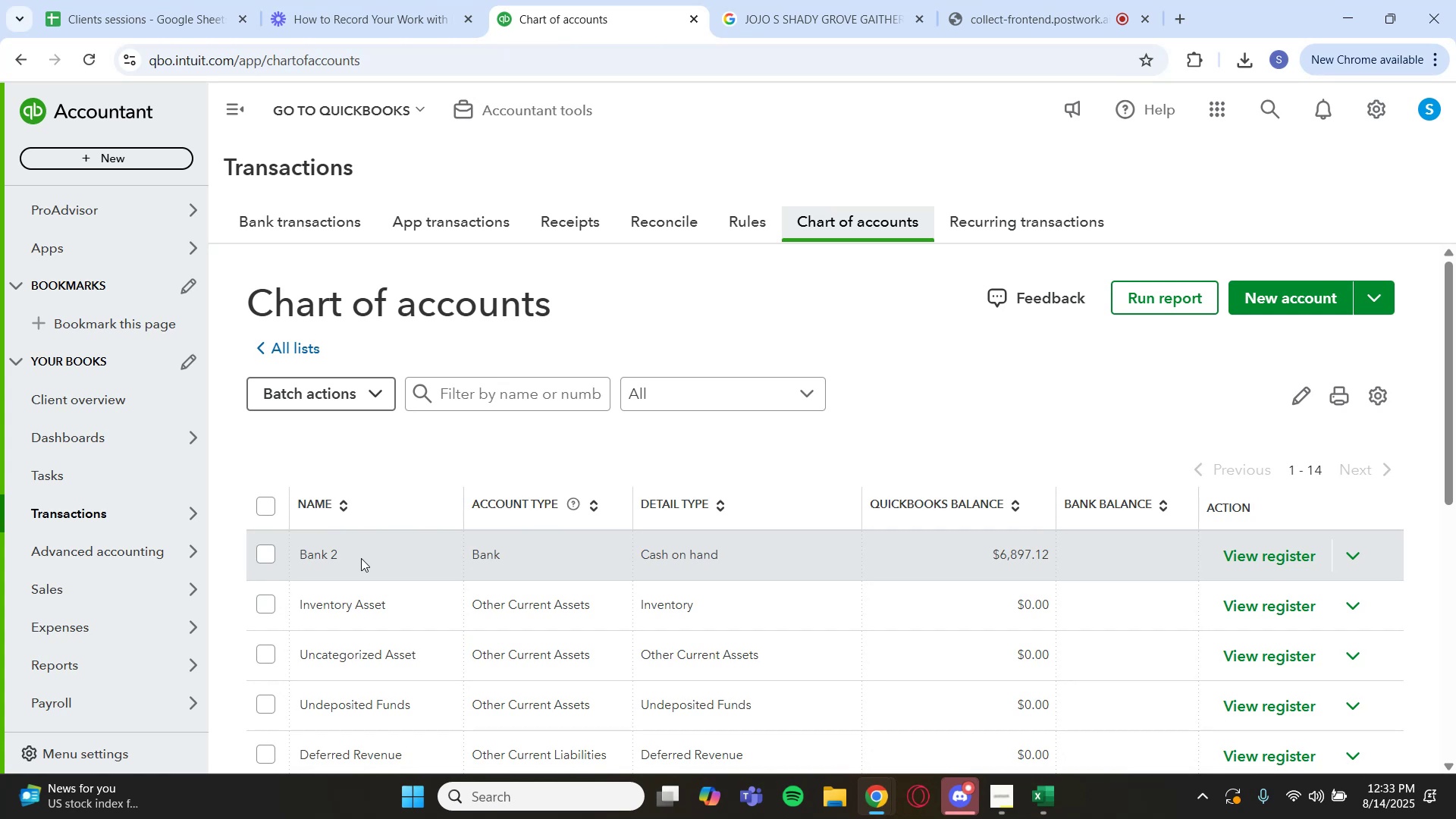 
wait(13.81)
 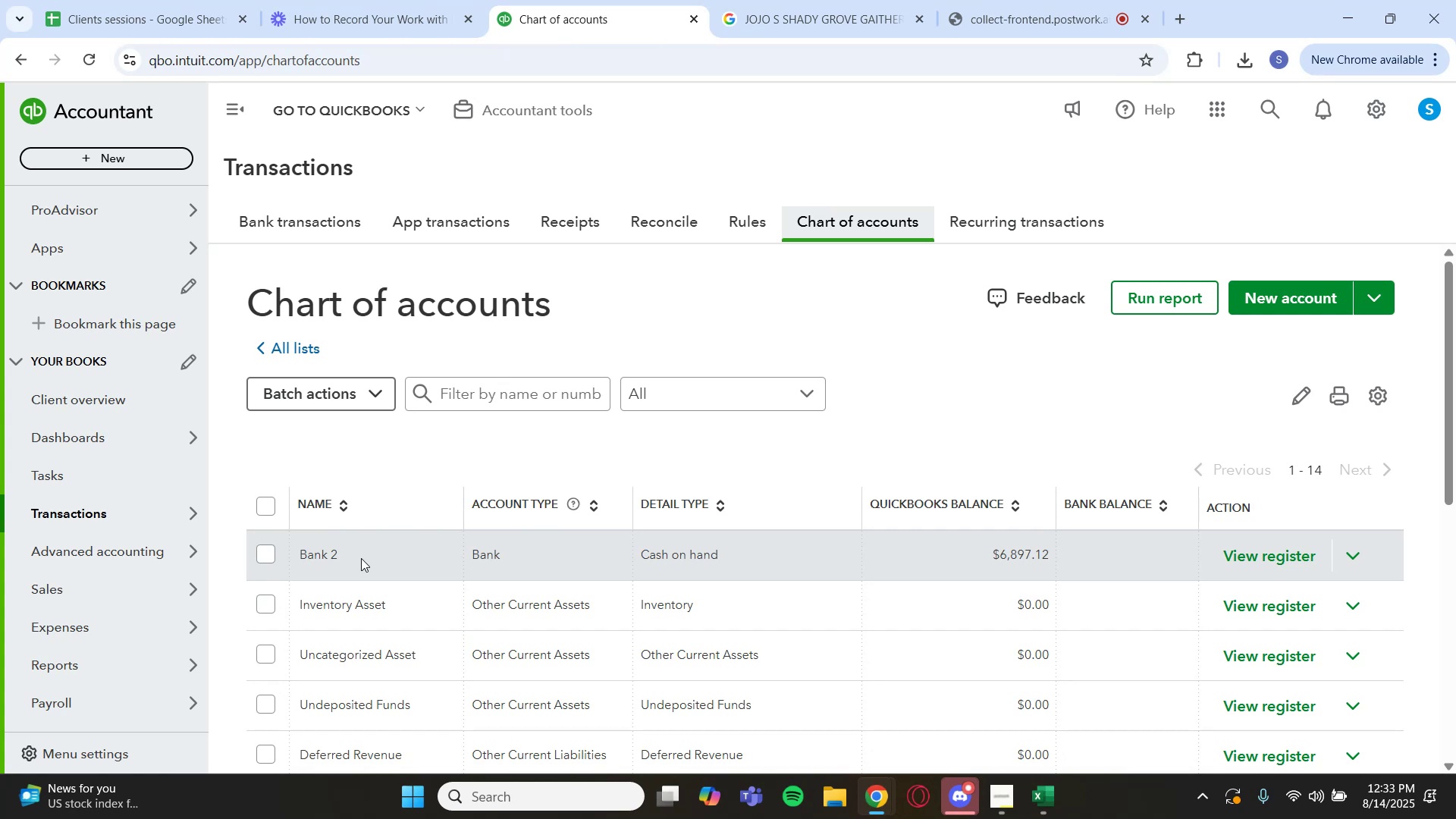 
scroll: coordinate [397, 518], scroll_direction: down, amount: 6.0
 